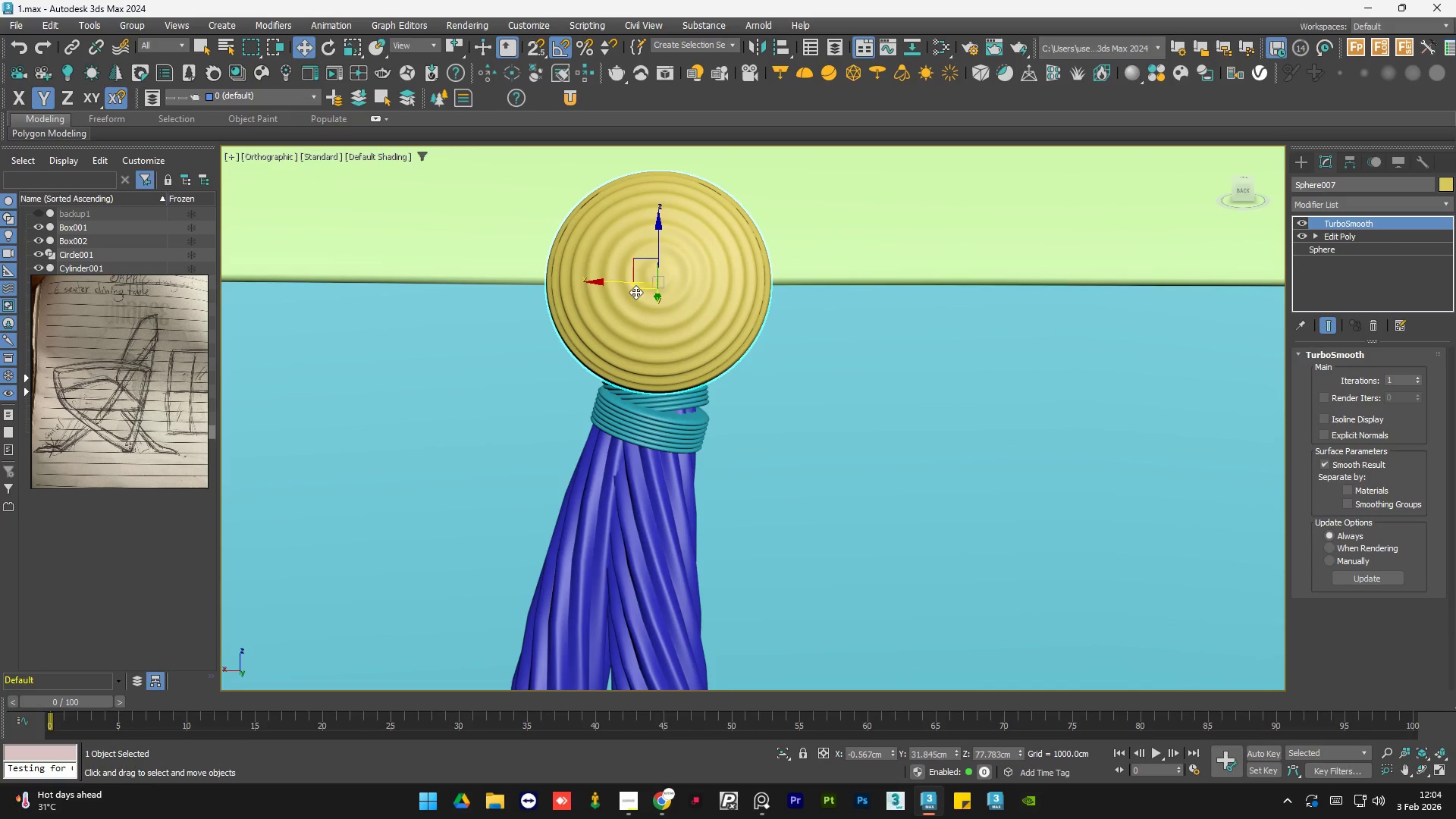 
scroll: coordinate [711, 314], scroll_direction: up, amount: 10.0
 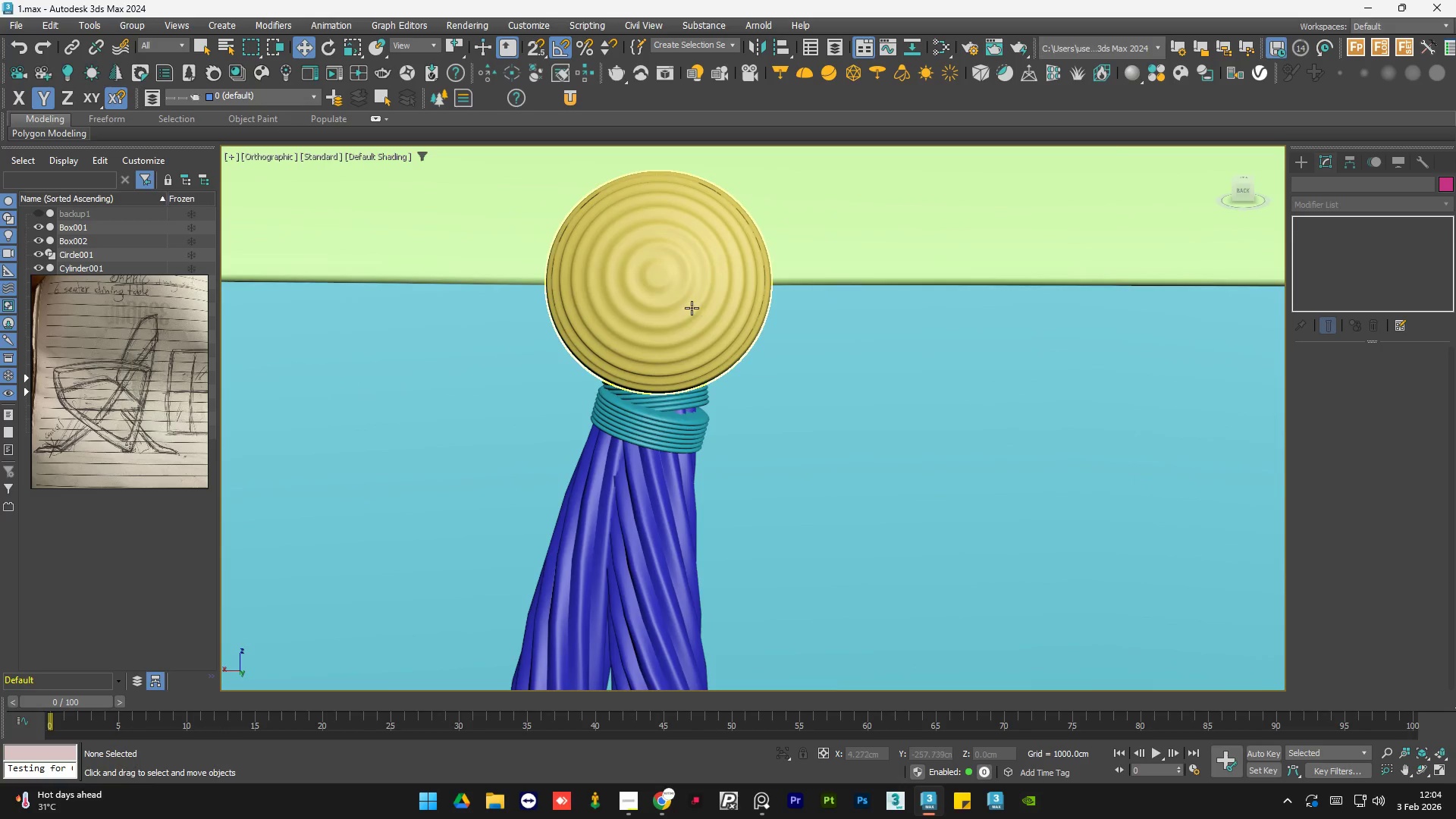 
scroll: coordinate [635, 292], scroll_direction: down, amount: 7.0
 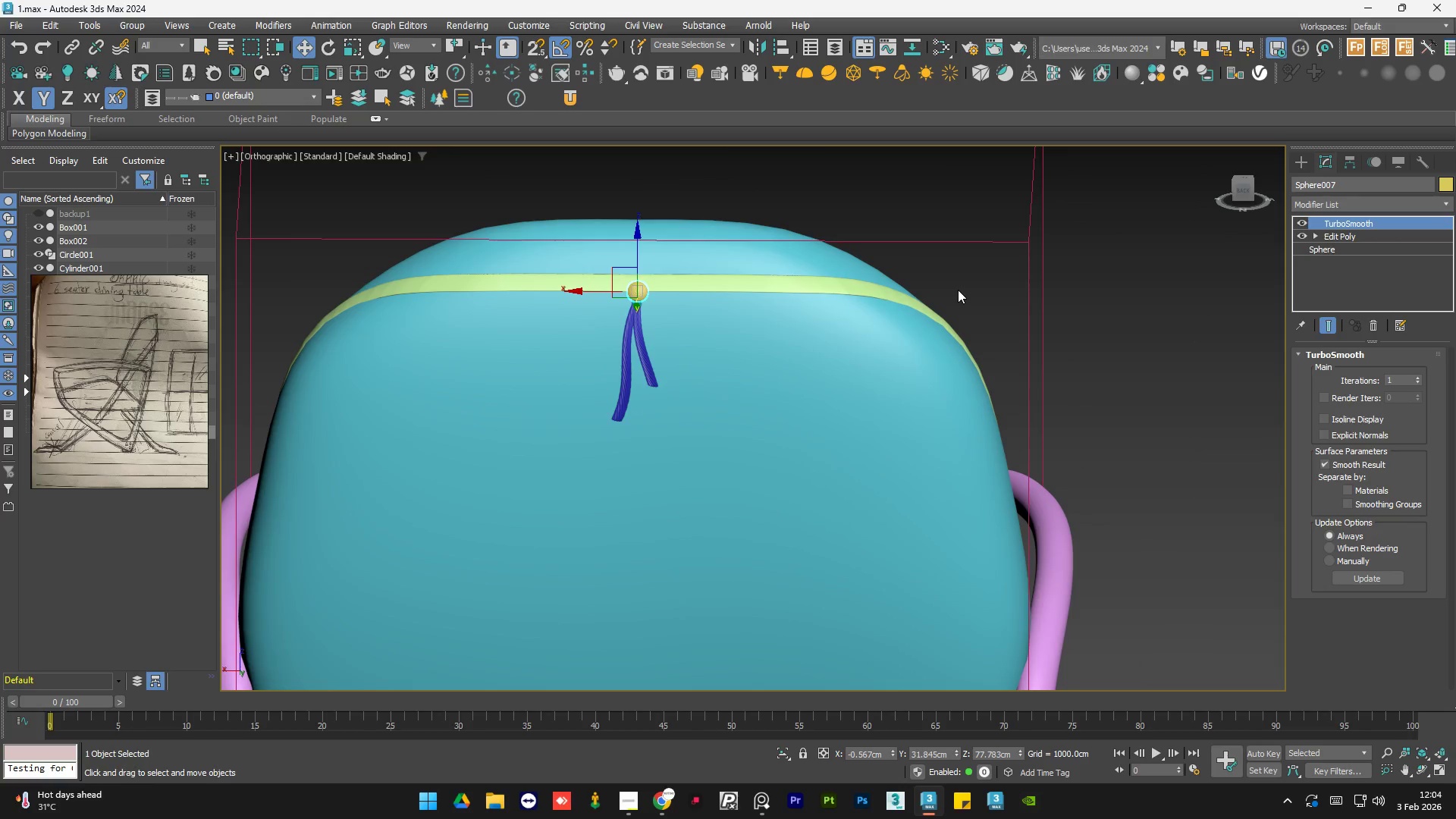 
double_click([958, 290])
 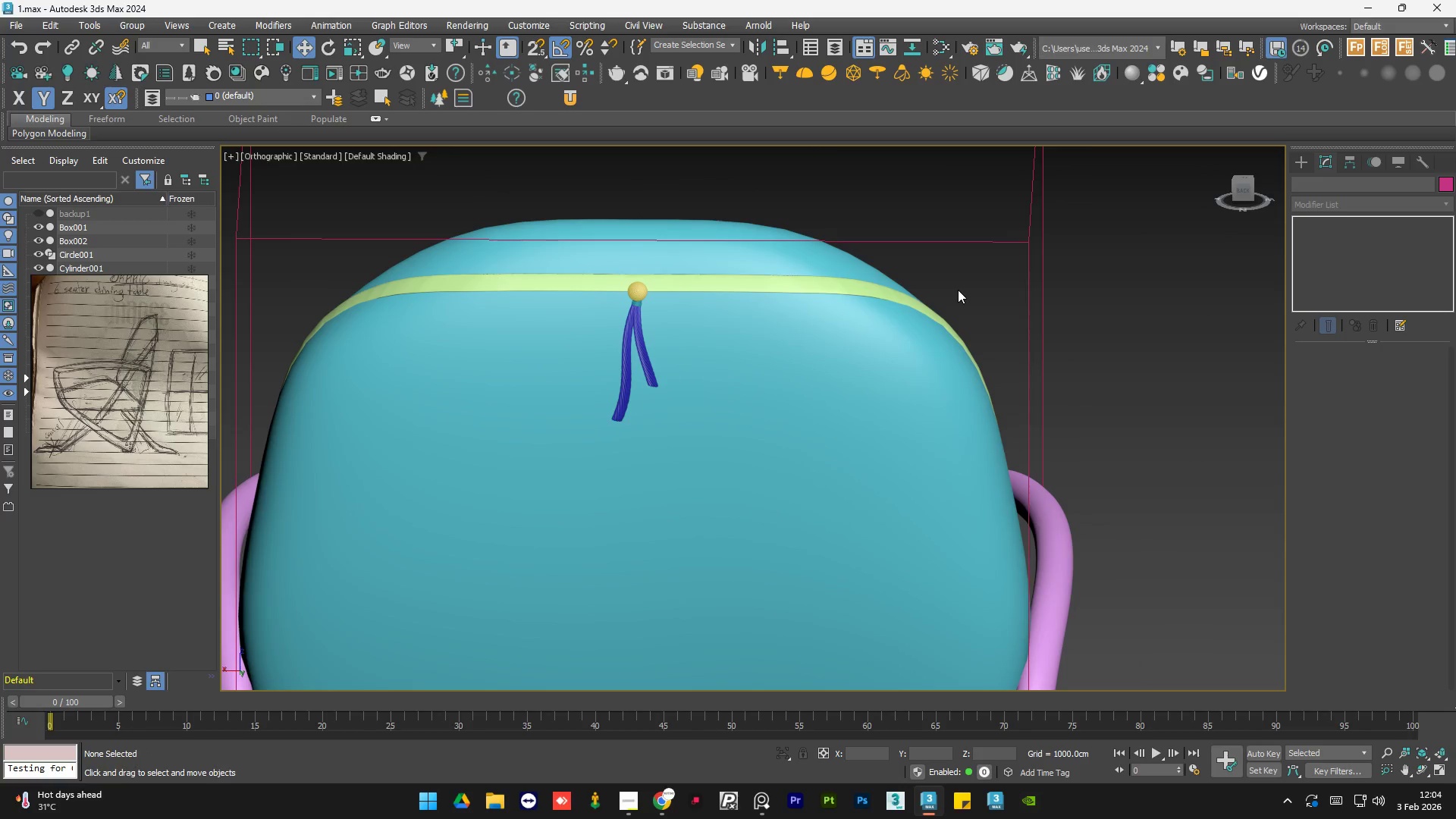 
key(Control+S)
 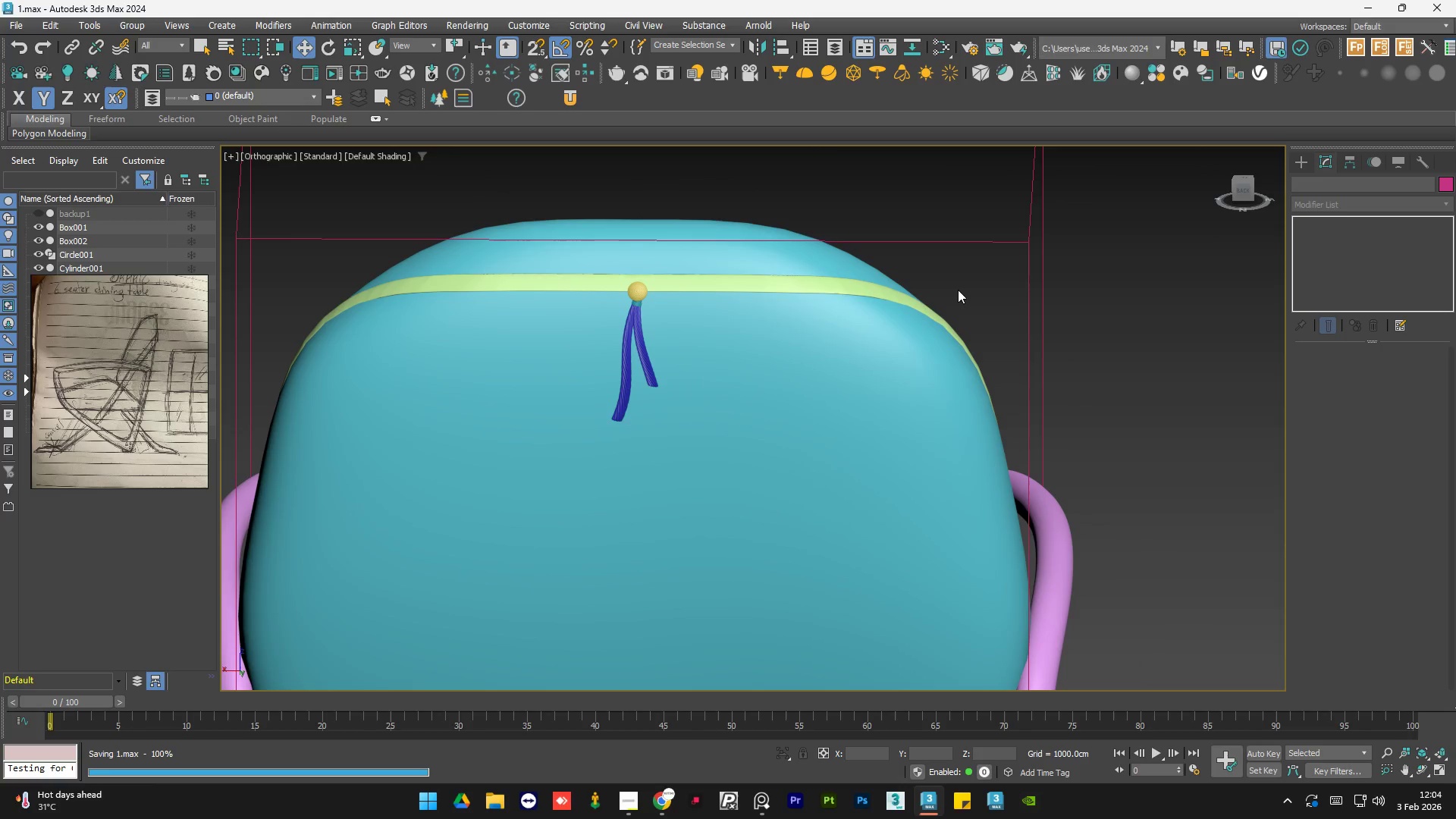 
hold_key(key=AltLeft, duration=0.73)
 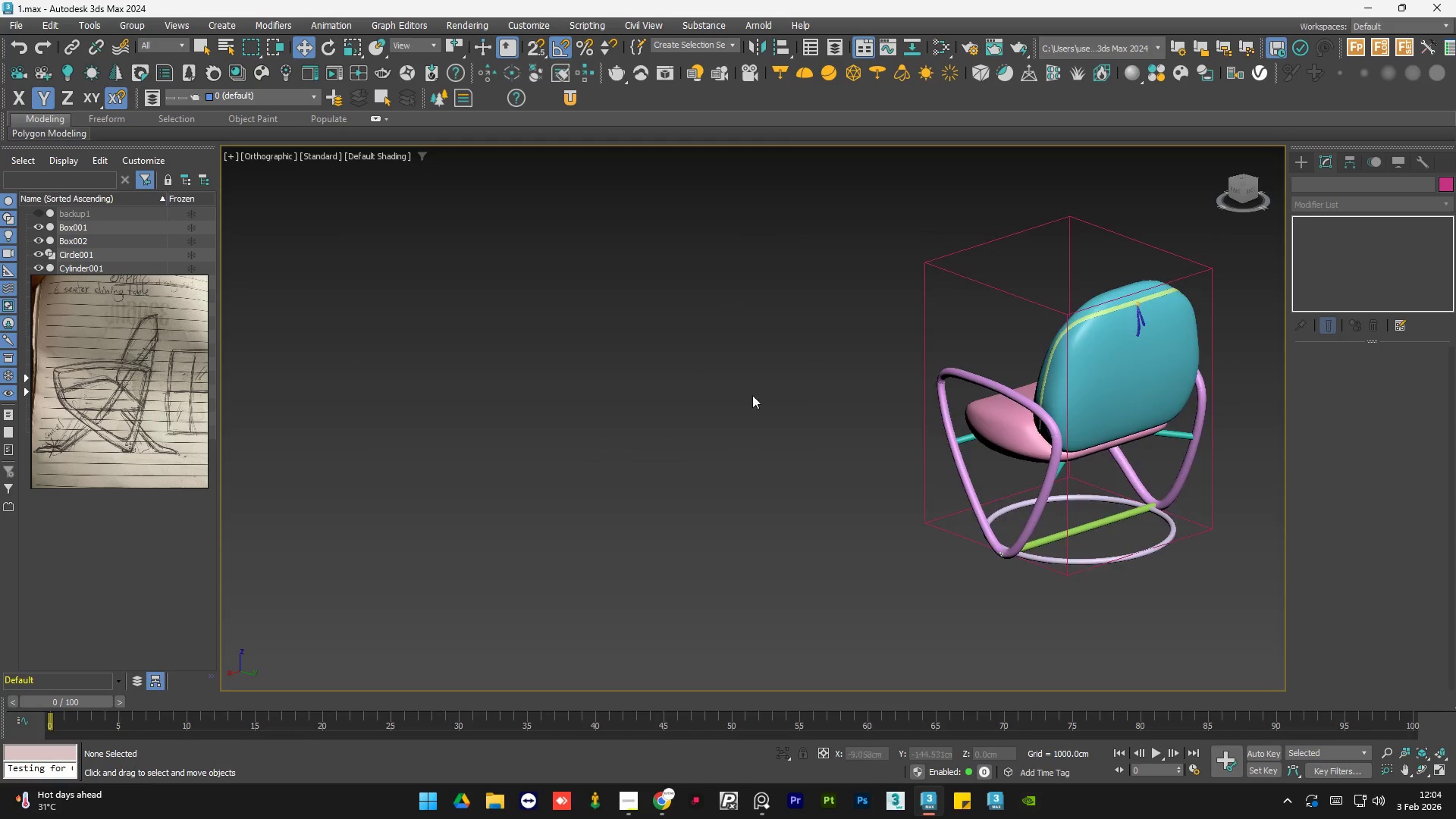 
scroll: coordinate [717, 301], scroll_direction: down, amount: 4.0
 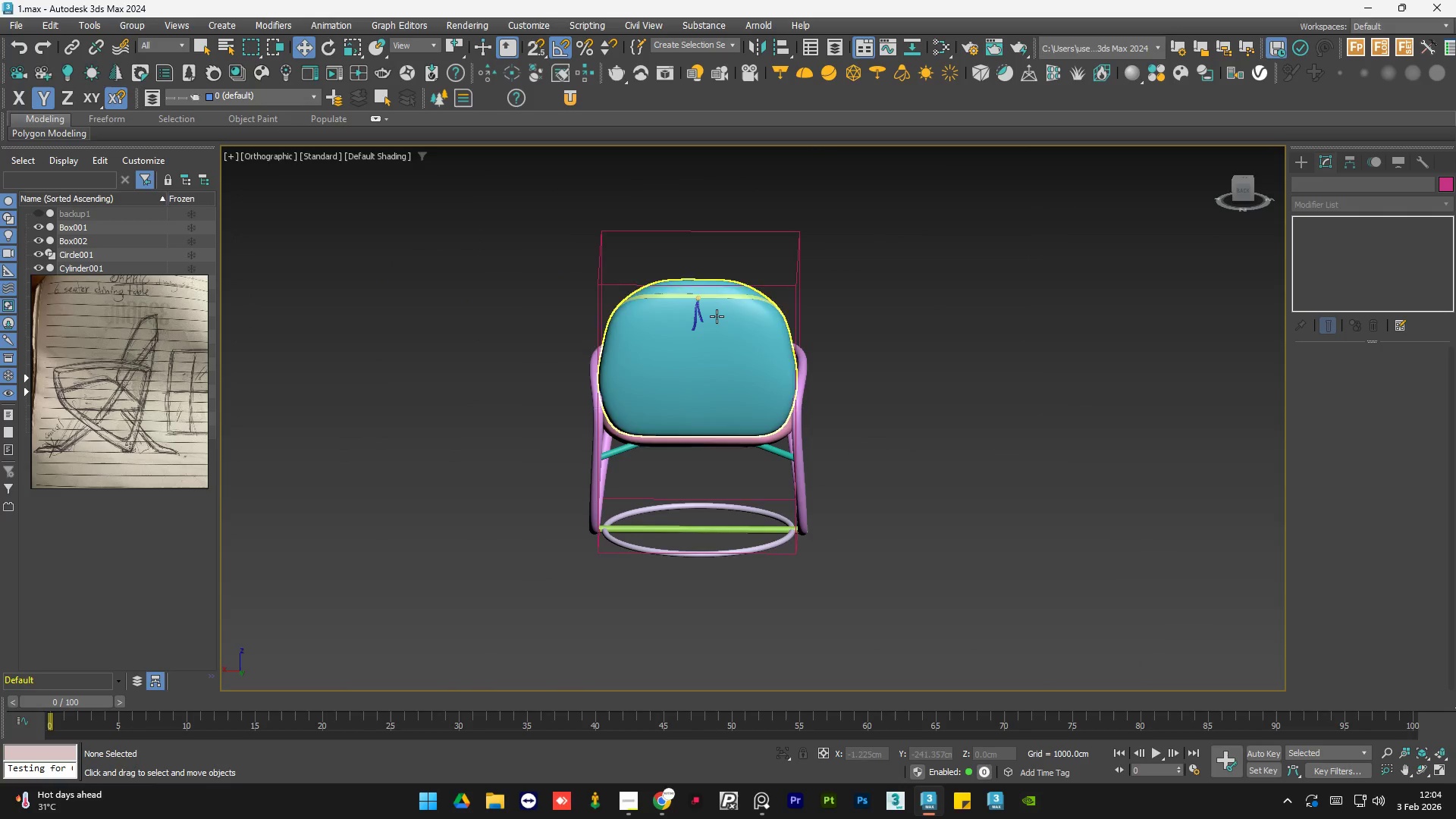 
hold_key(key=AltLeft, duration=0.7)
 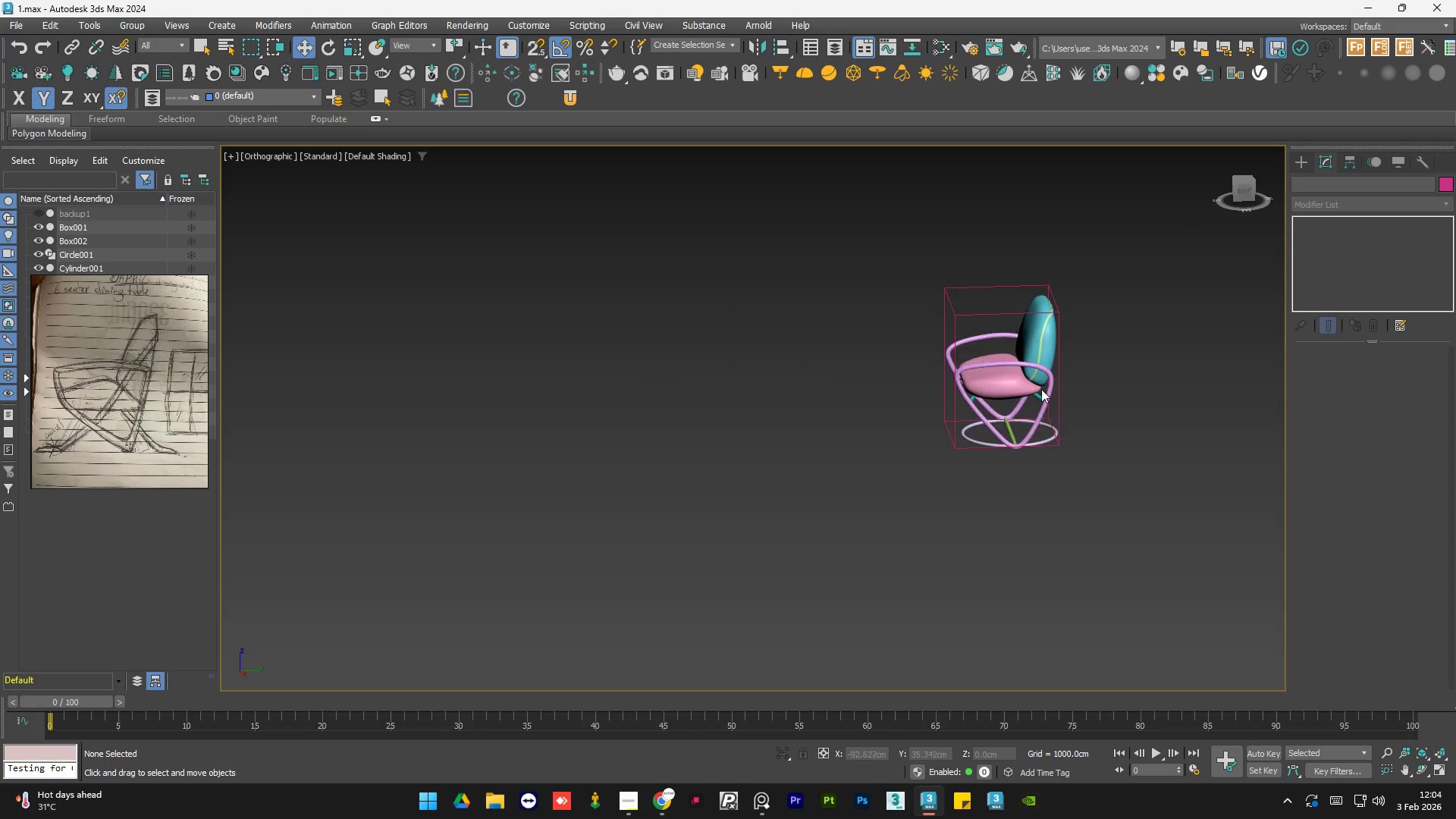 
scroll: coordinate [718, 393], scroll_direction: down, amount: 2.0
 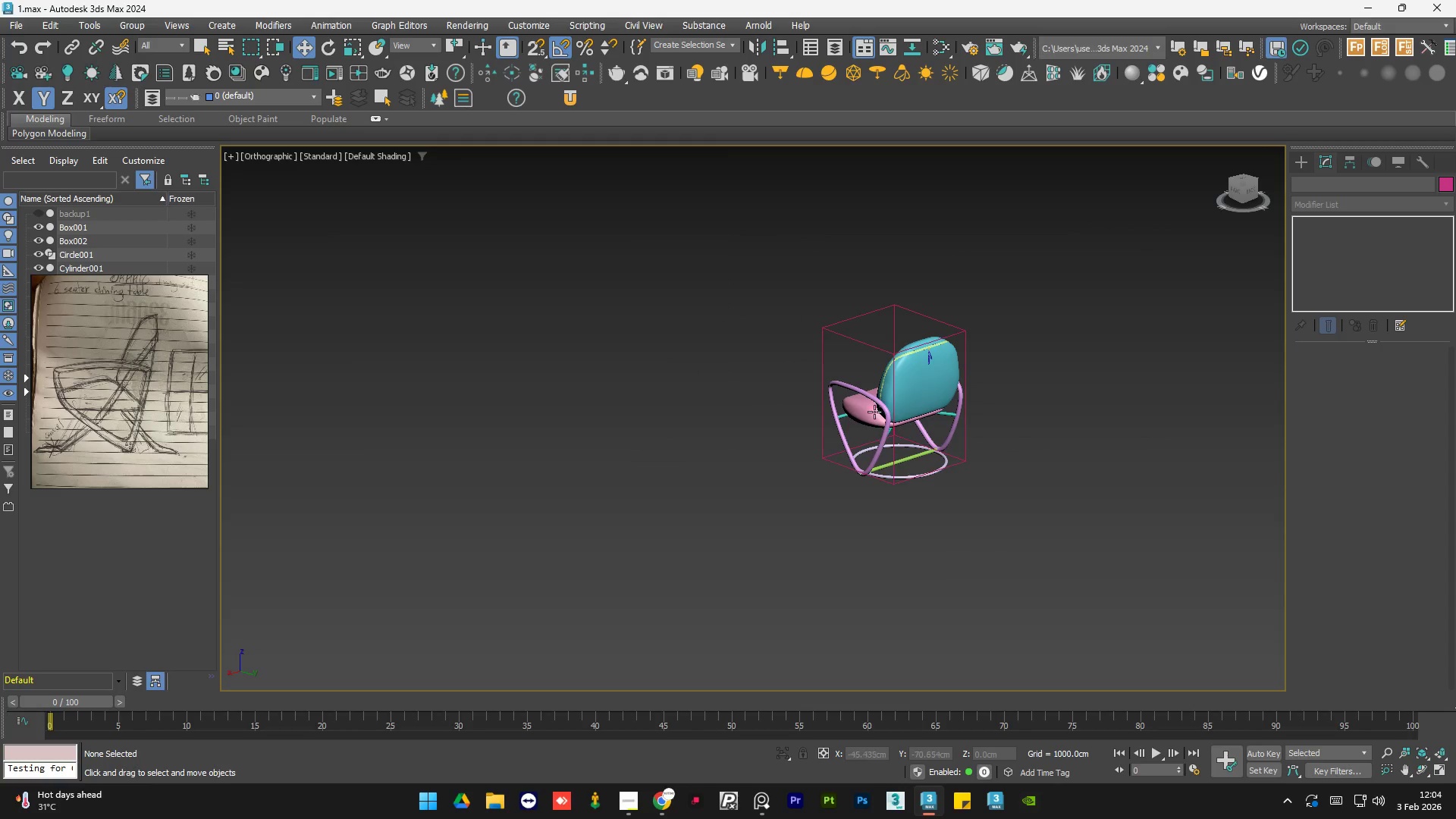 
scroll: coordinate [1035, 389], scroll_direction: up, amount: 6.0
 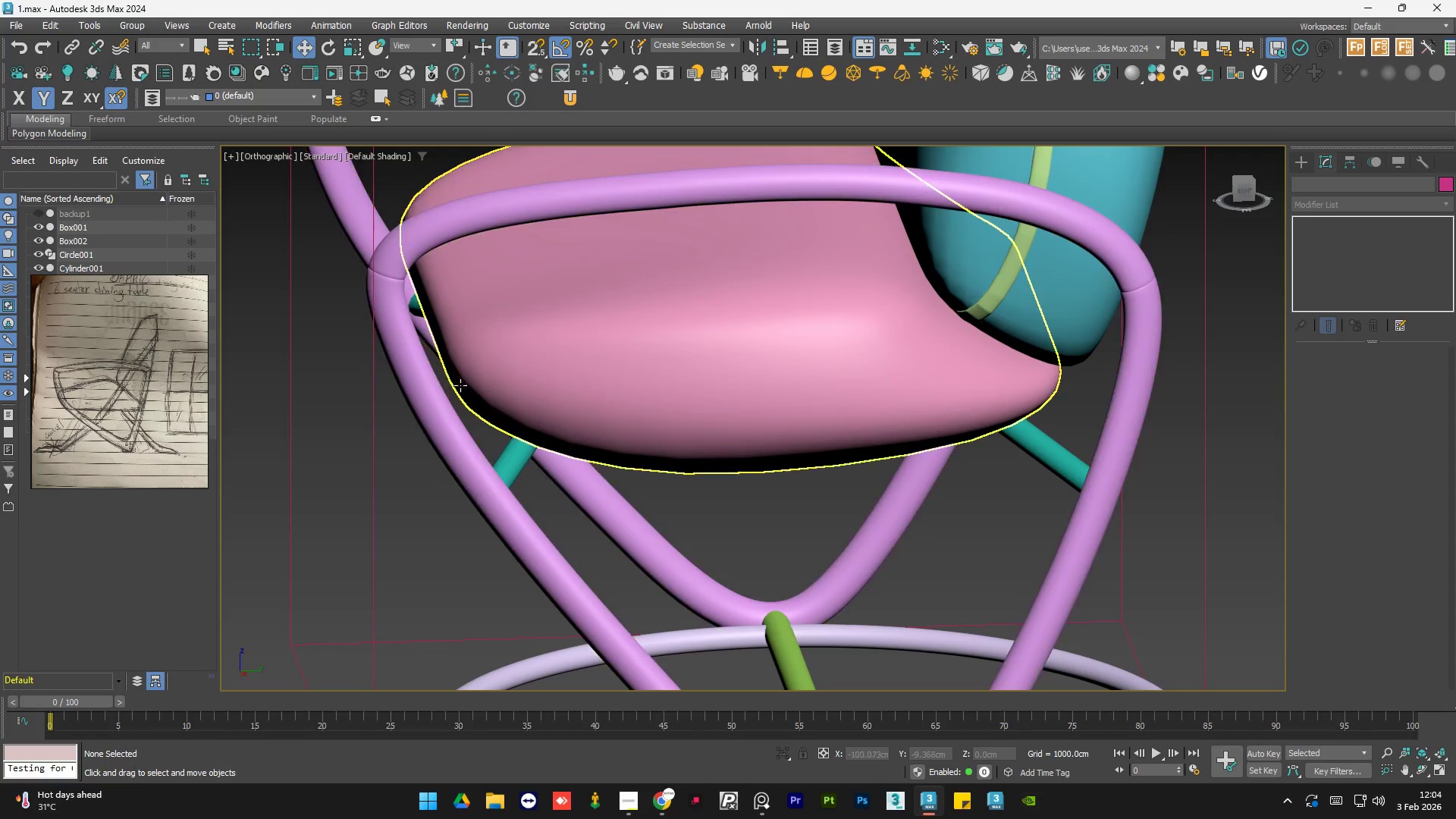 
hold_key(key=AltLeft, duration=0.66)
 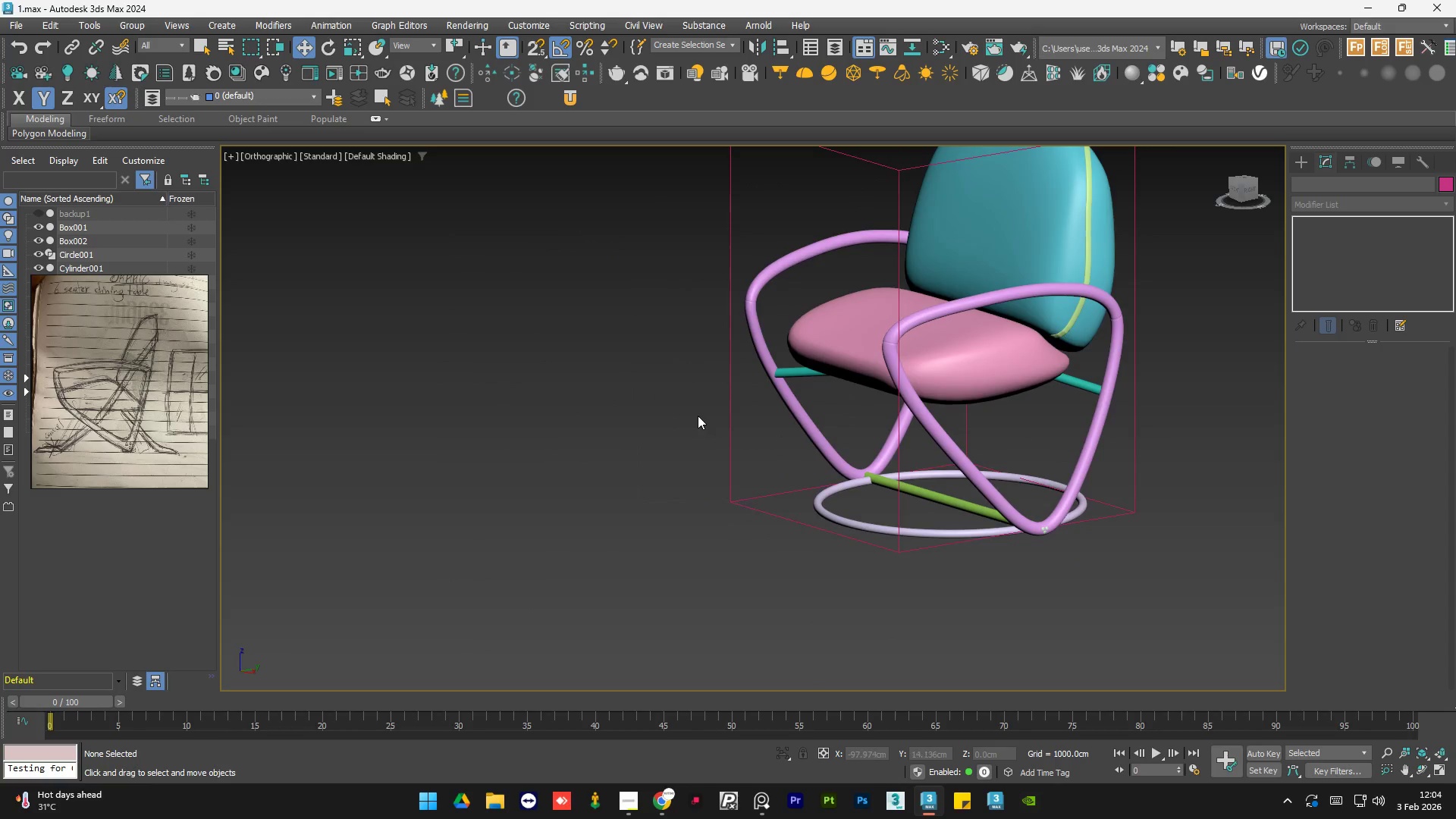 
scroll: coordinate [716, 430], scroll_direction: down, amount: 3.0
 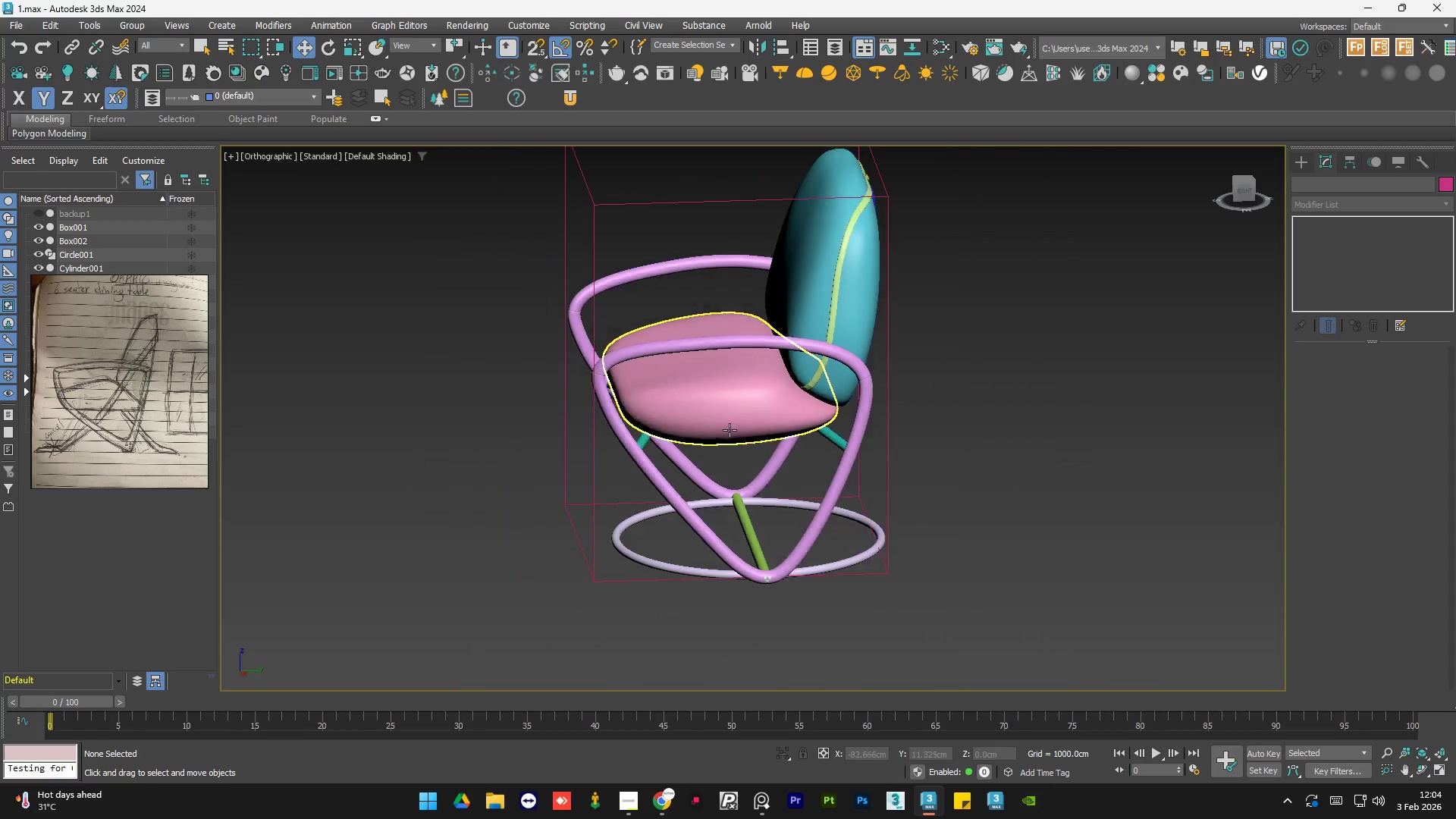 
hold_key(key=AltLeft, duration=0.5)
double_click([762, 409])
 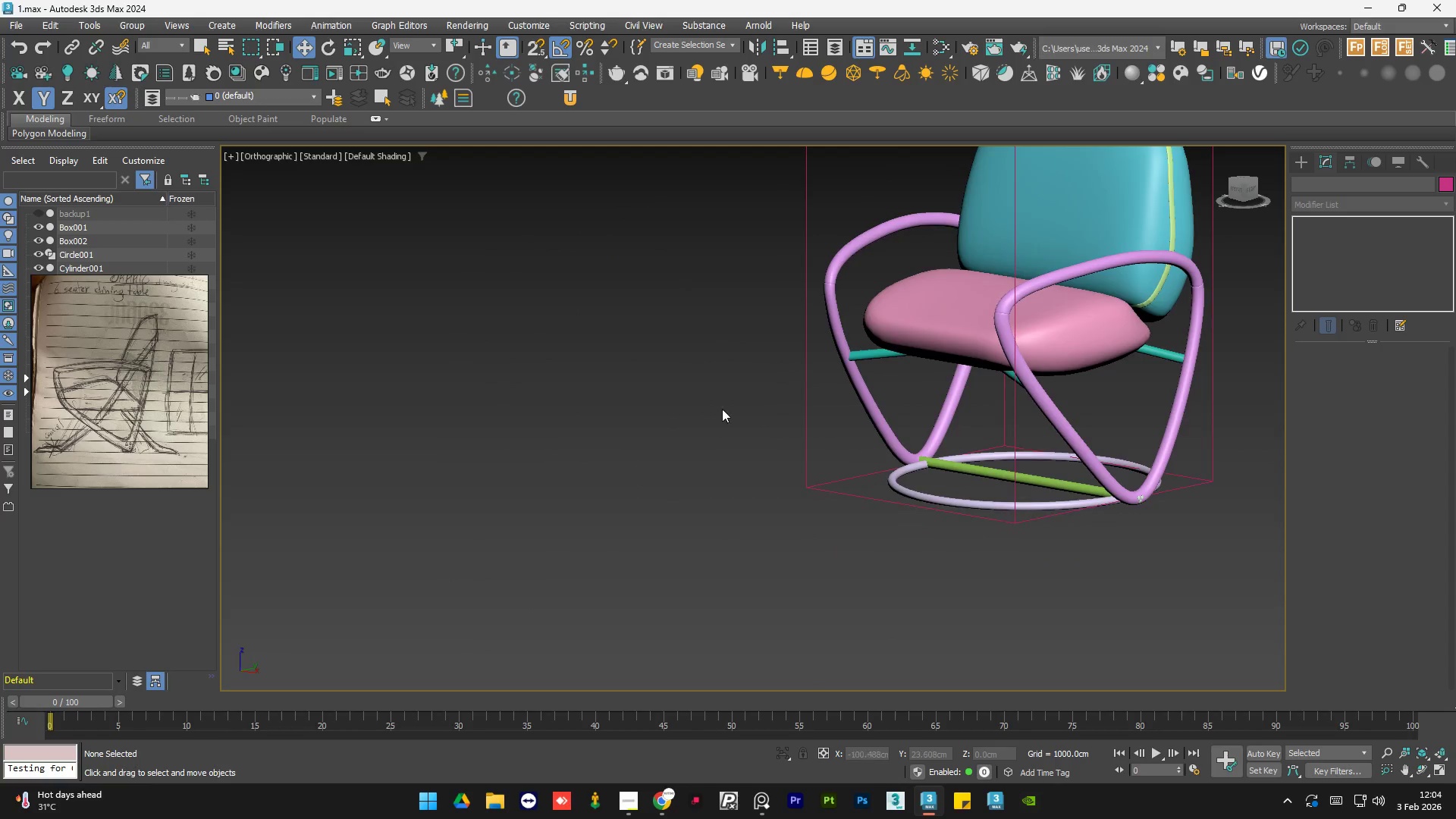 
hold_key(key=AltLeft, duration=0.55)
 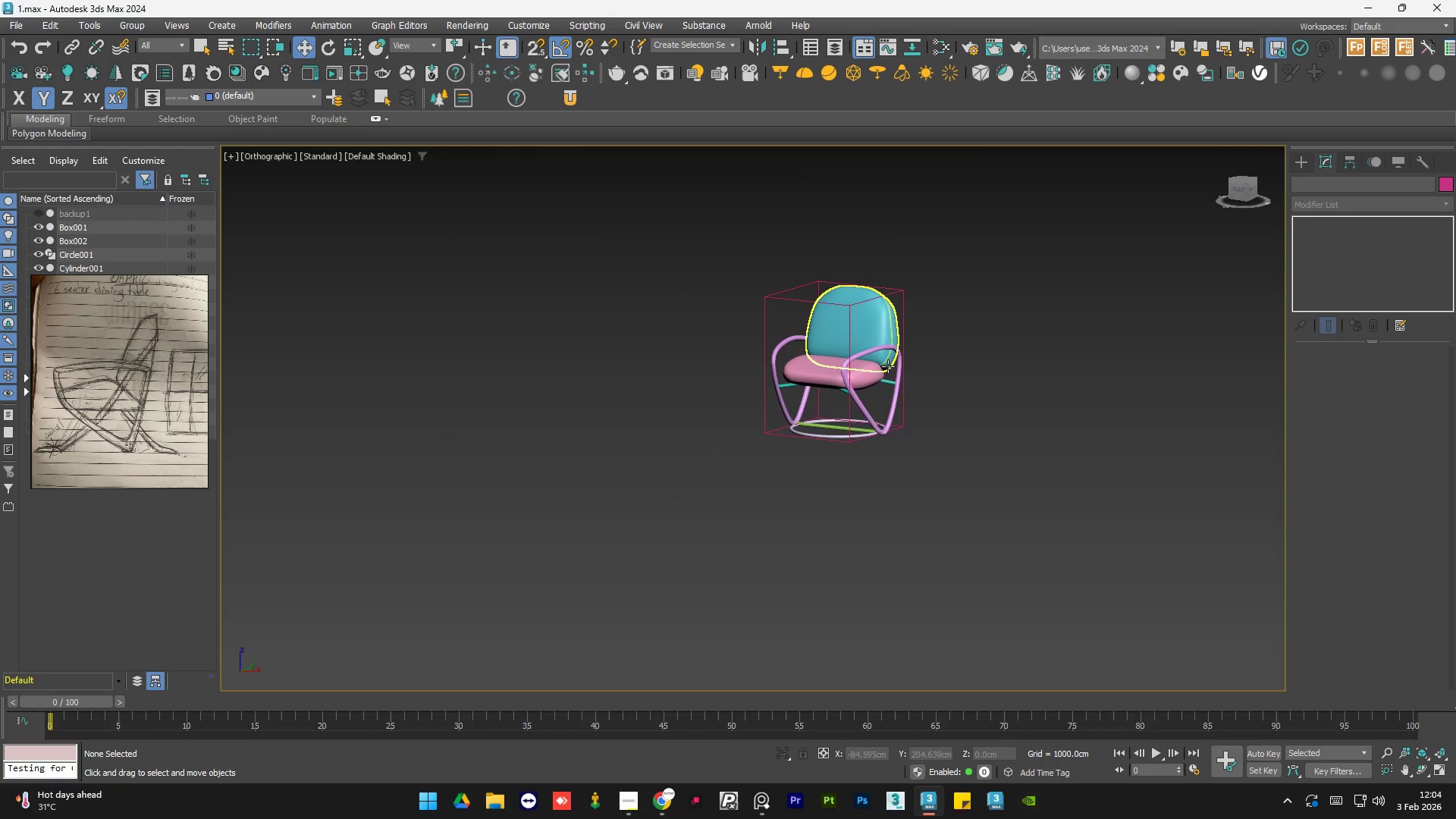 
scroll: coordinate [695, 407], scroll_direction: down, amount: 3.0
 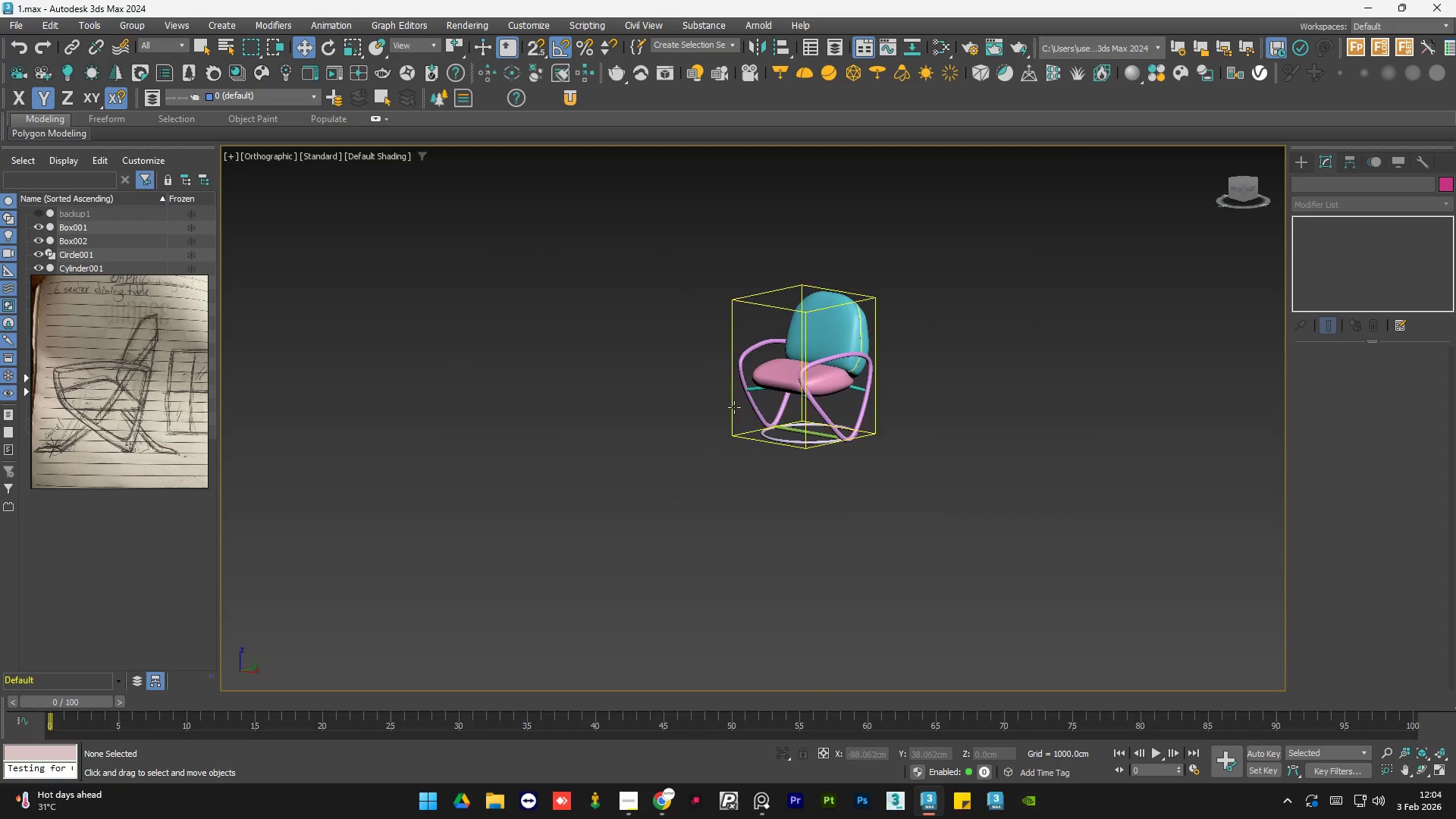 
left_click([841, 391])
 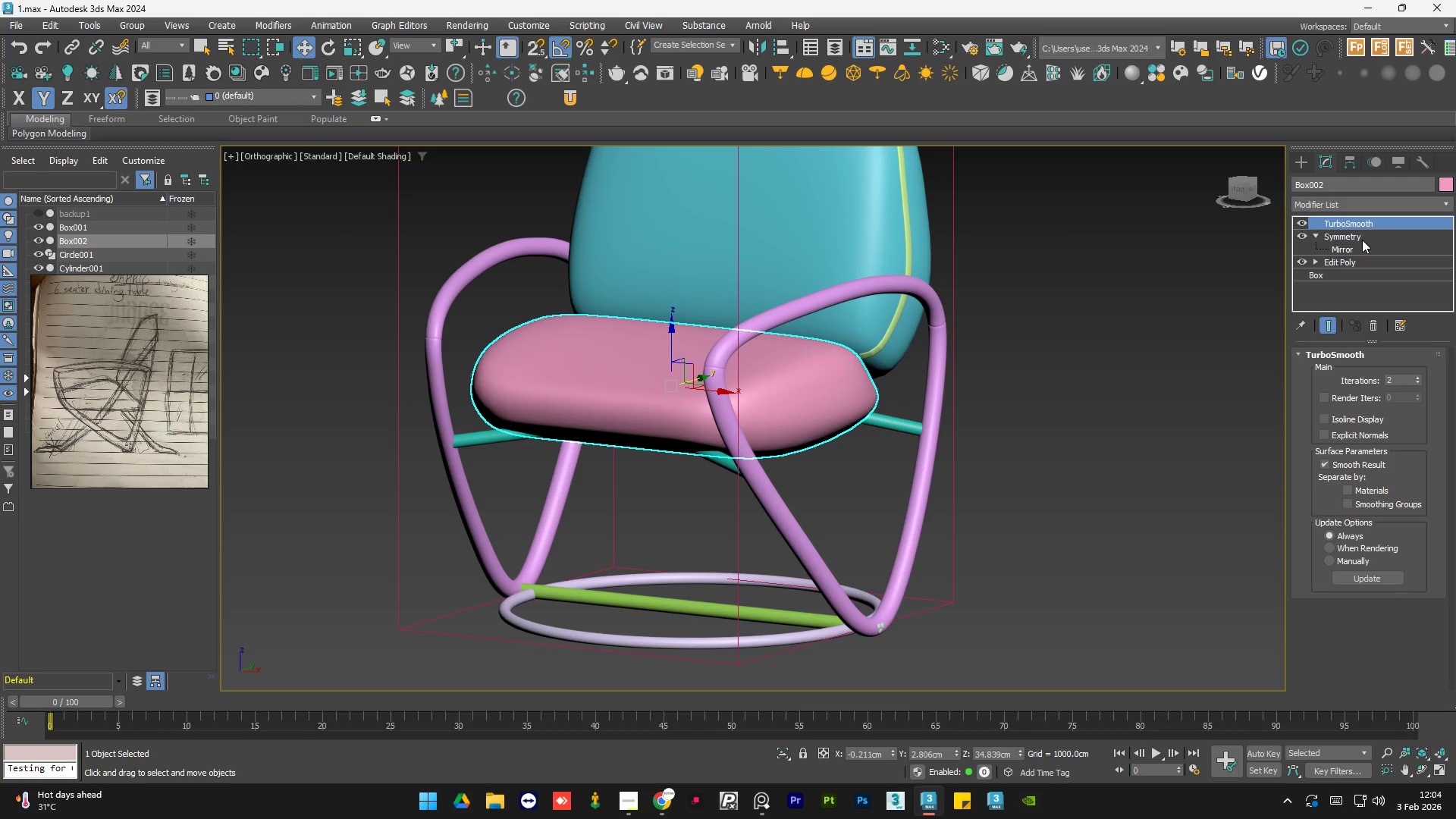 
scroll: coordinate [880, 371], scroll_direction: up, amount: 4.0
 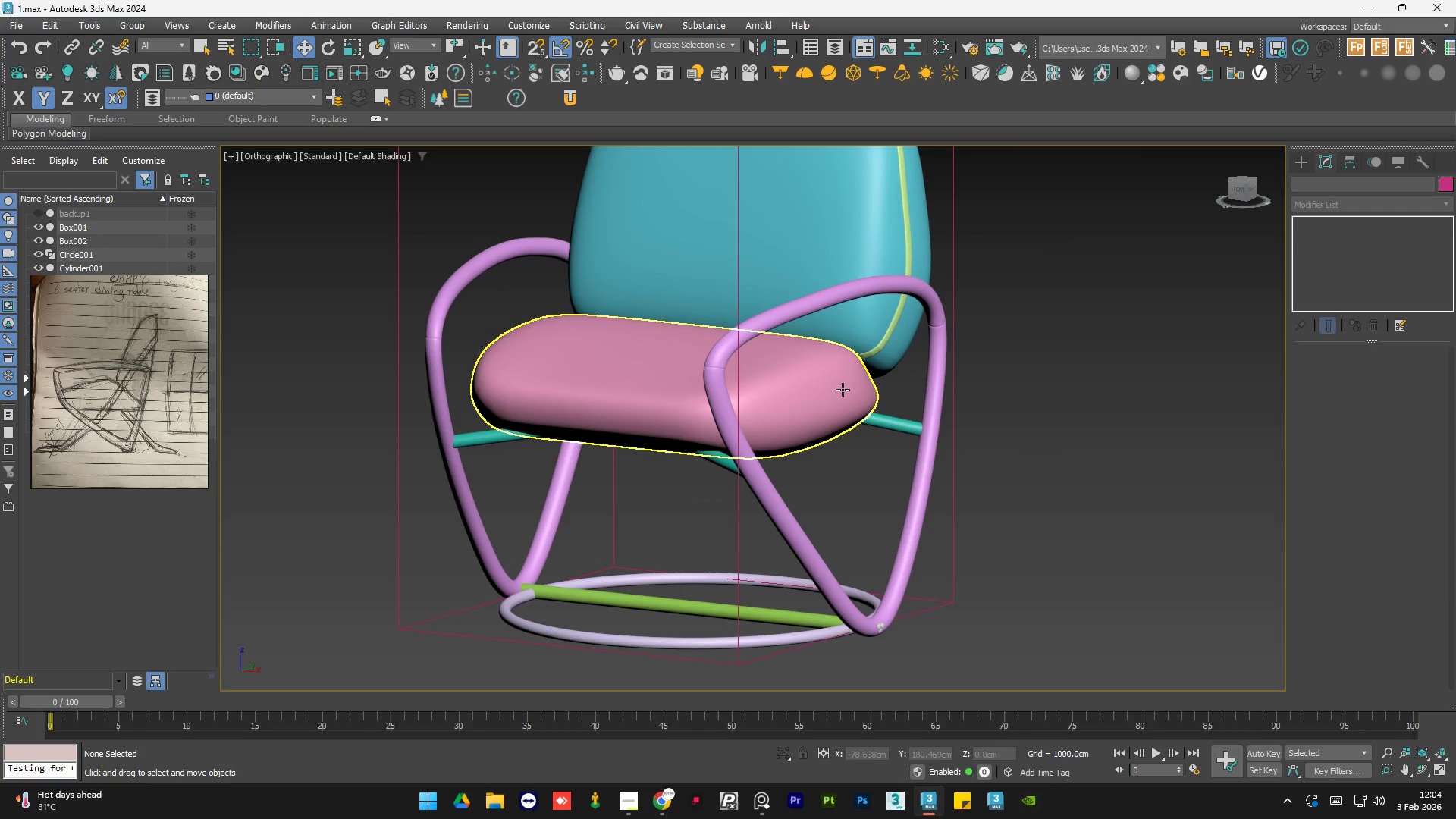 
left_click([1357, 259])
 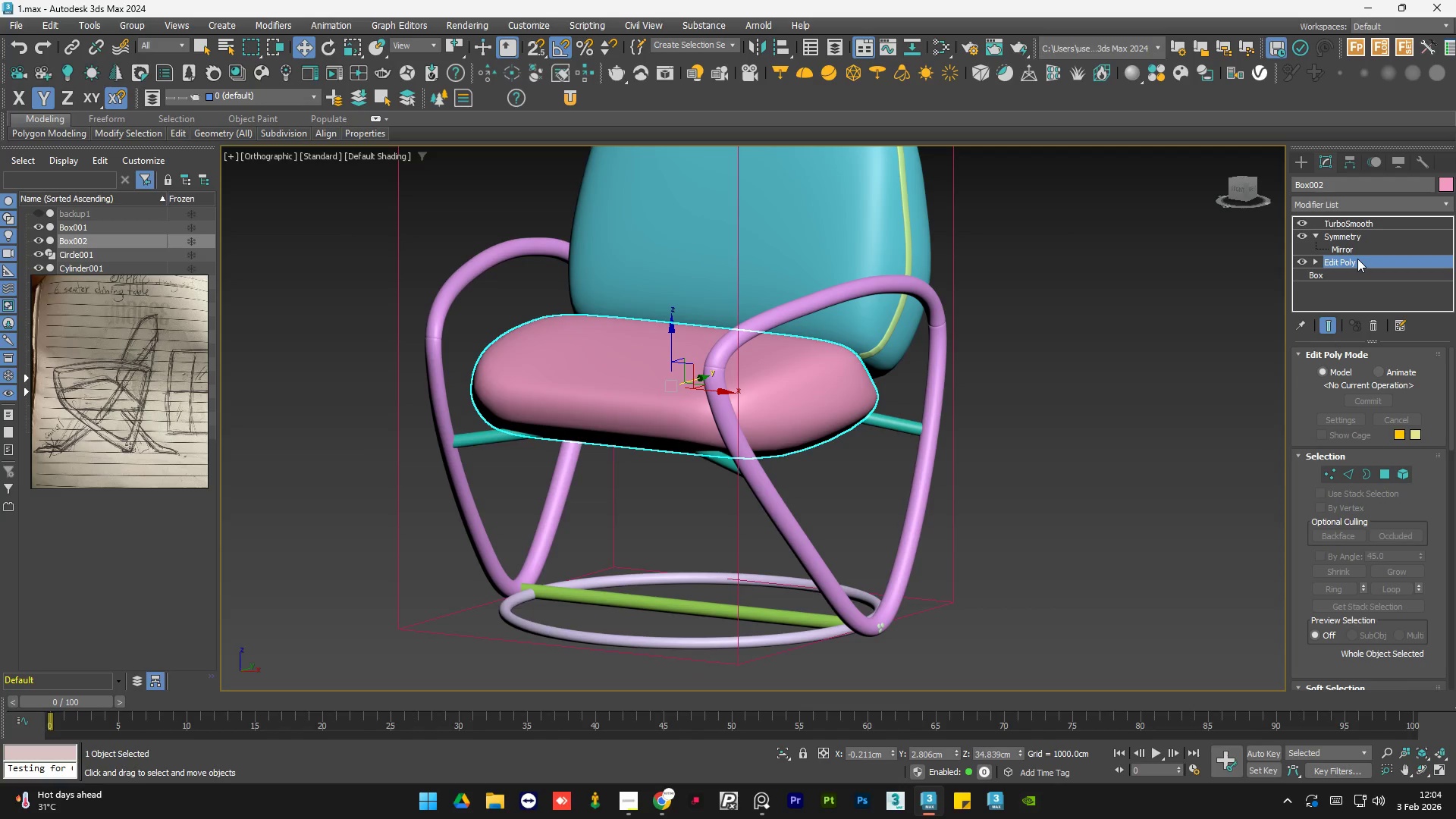 
left_click([1370, 221])
 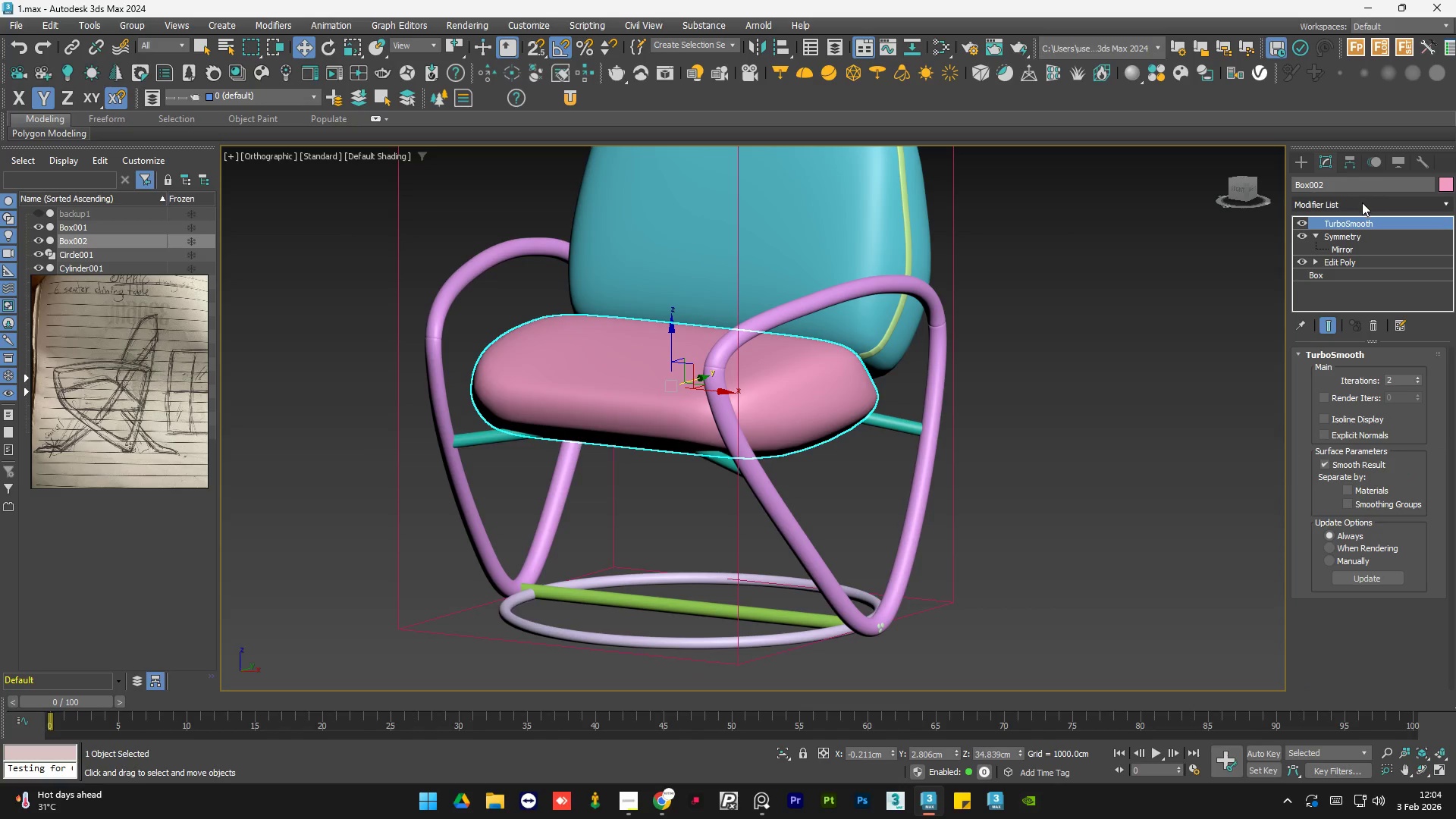 
left_click([1361, 205])
 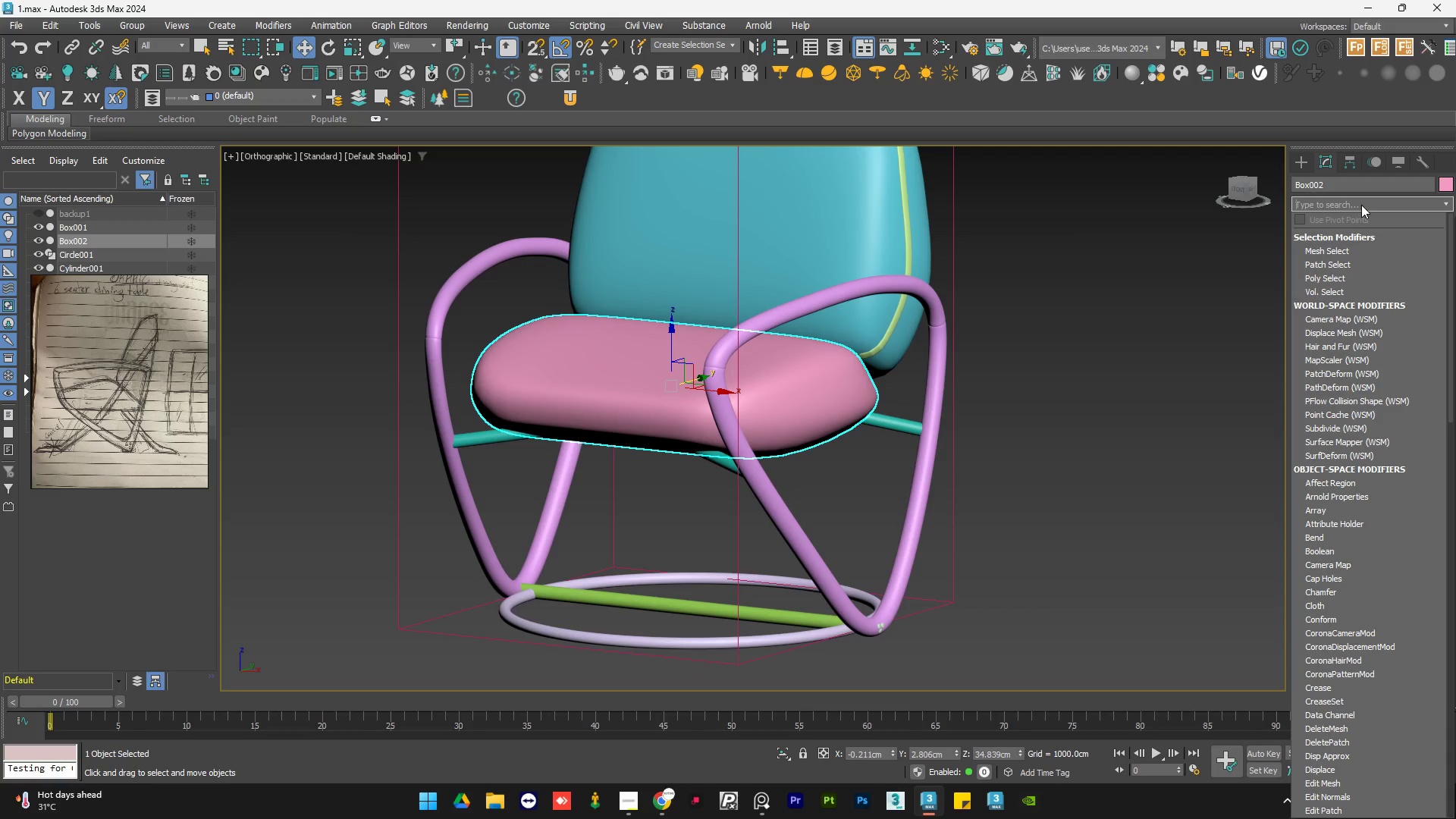 
type(ed)
 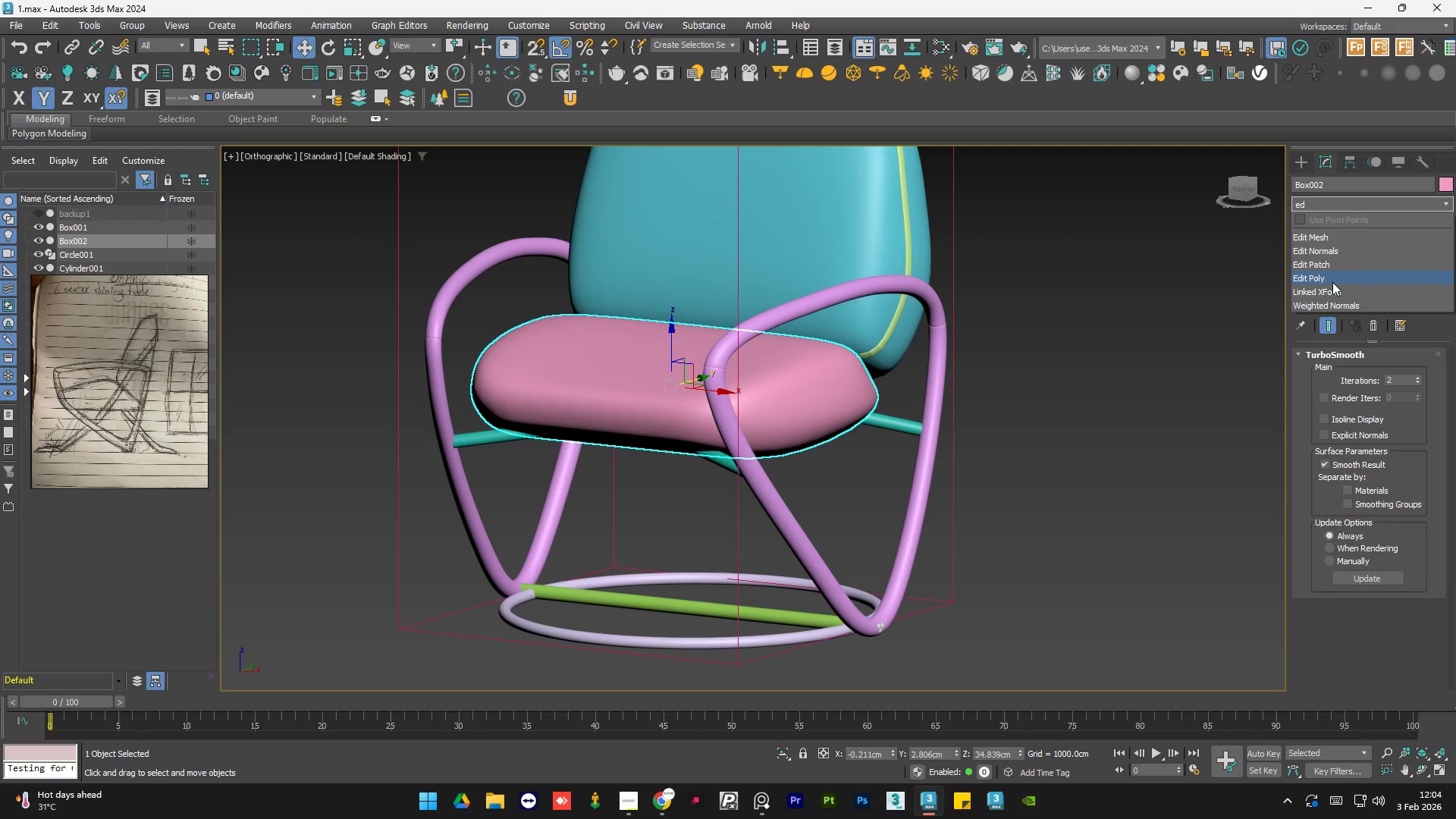 
left_click([1335, 278])
 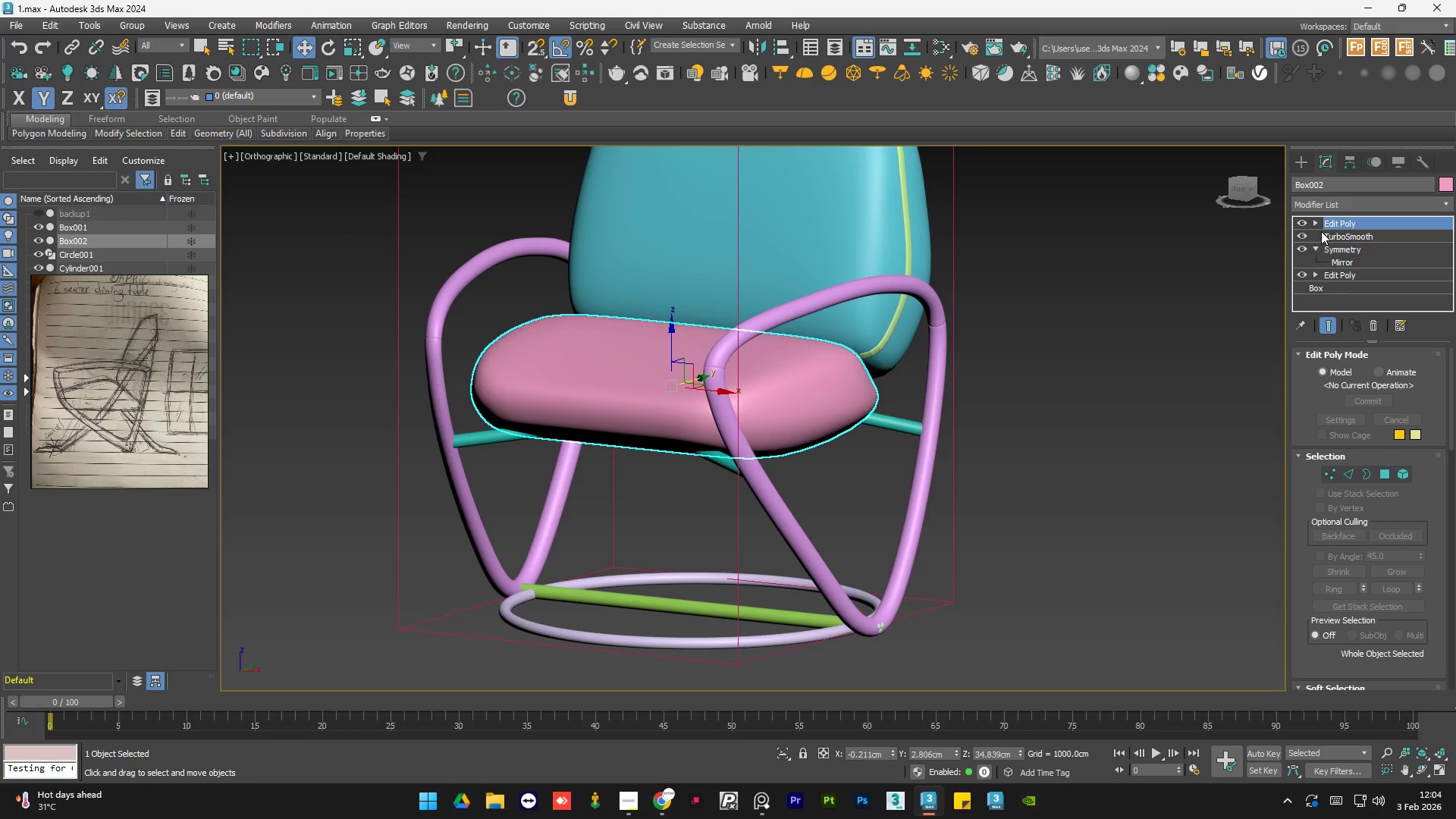 
left_click([1313, 221])
 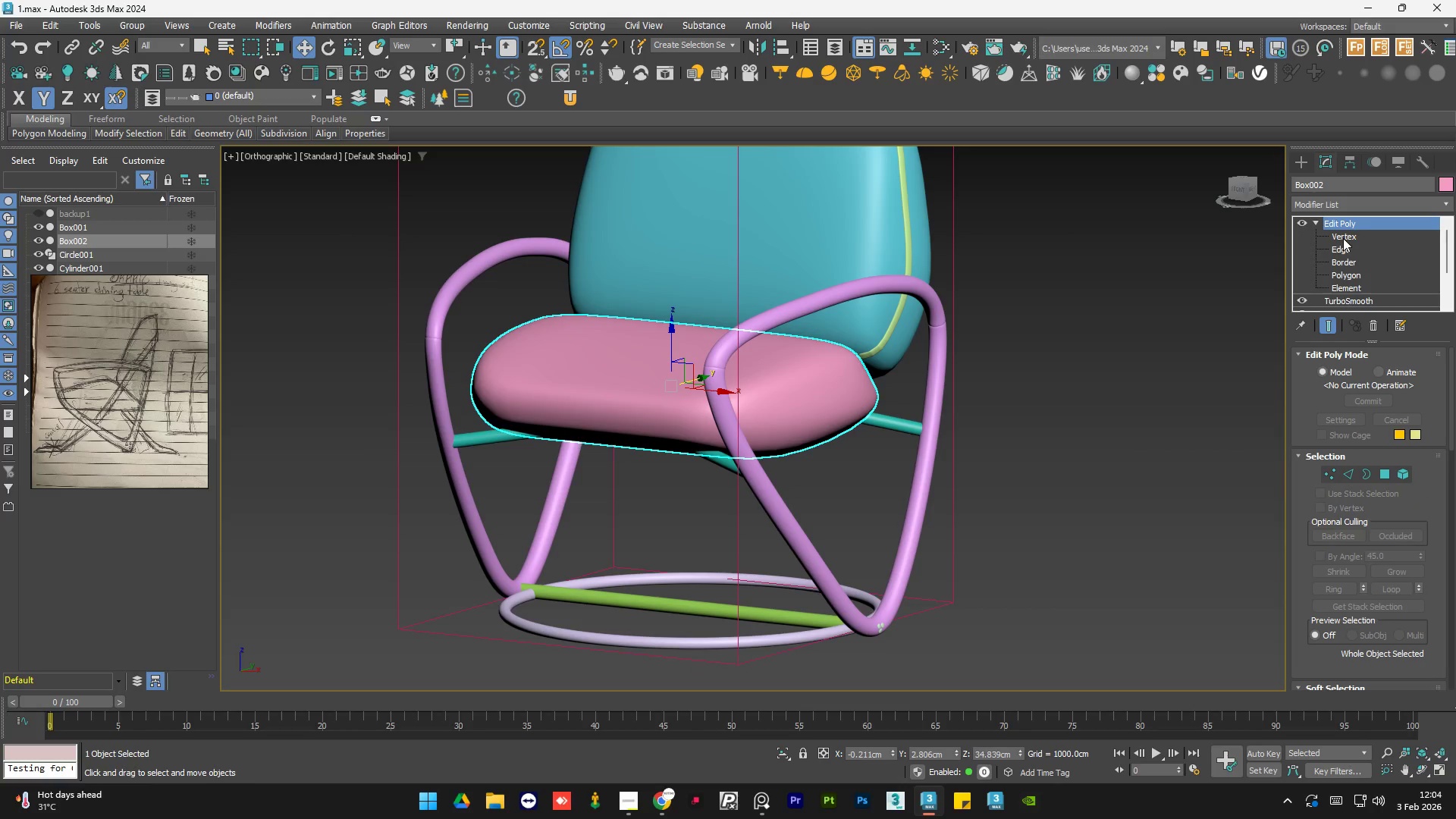 
left_click([1345, 248])
 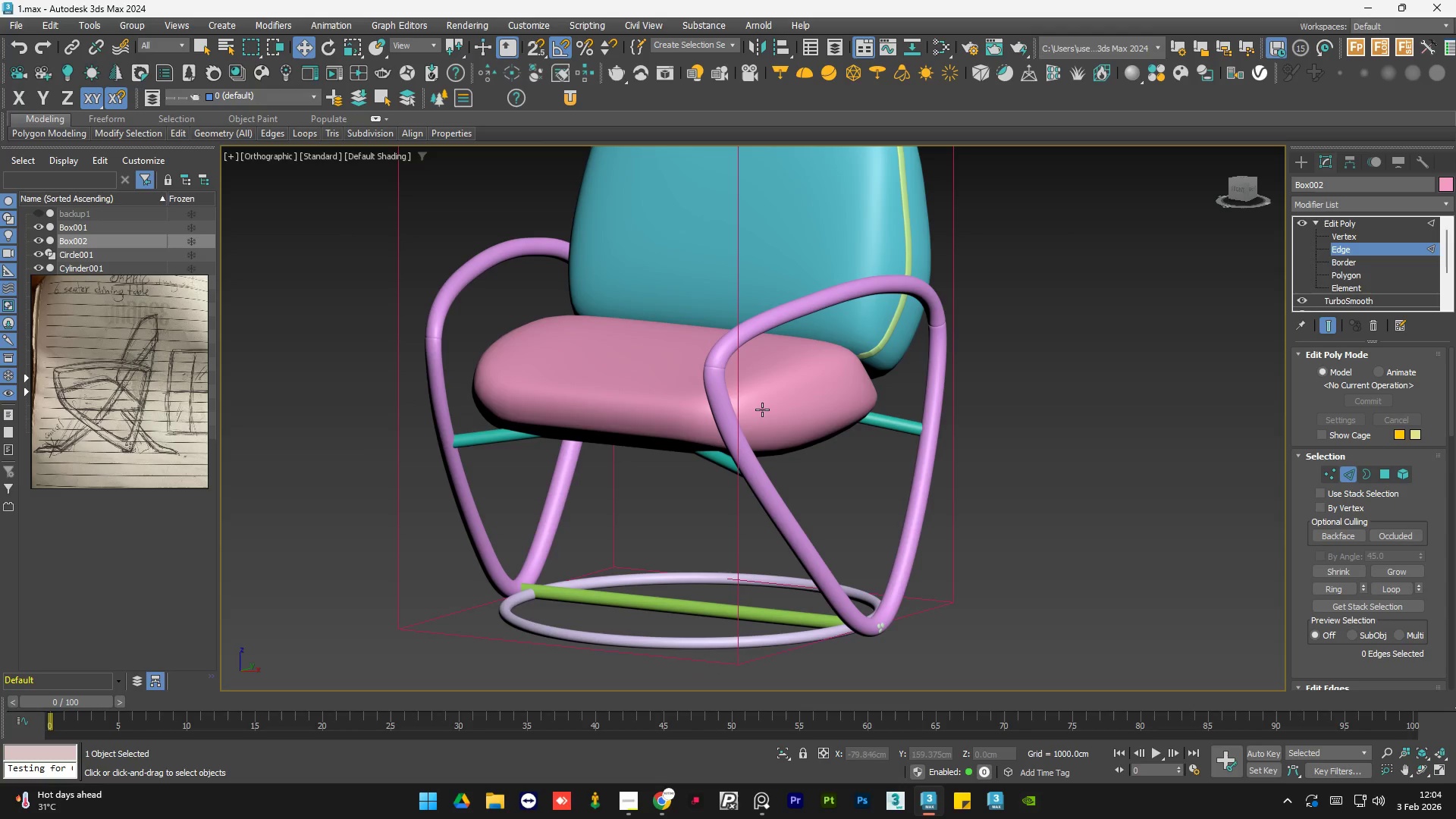 
key(F4)
 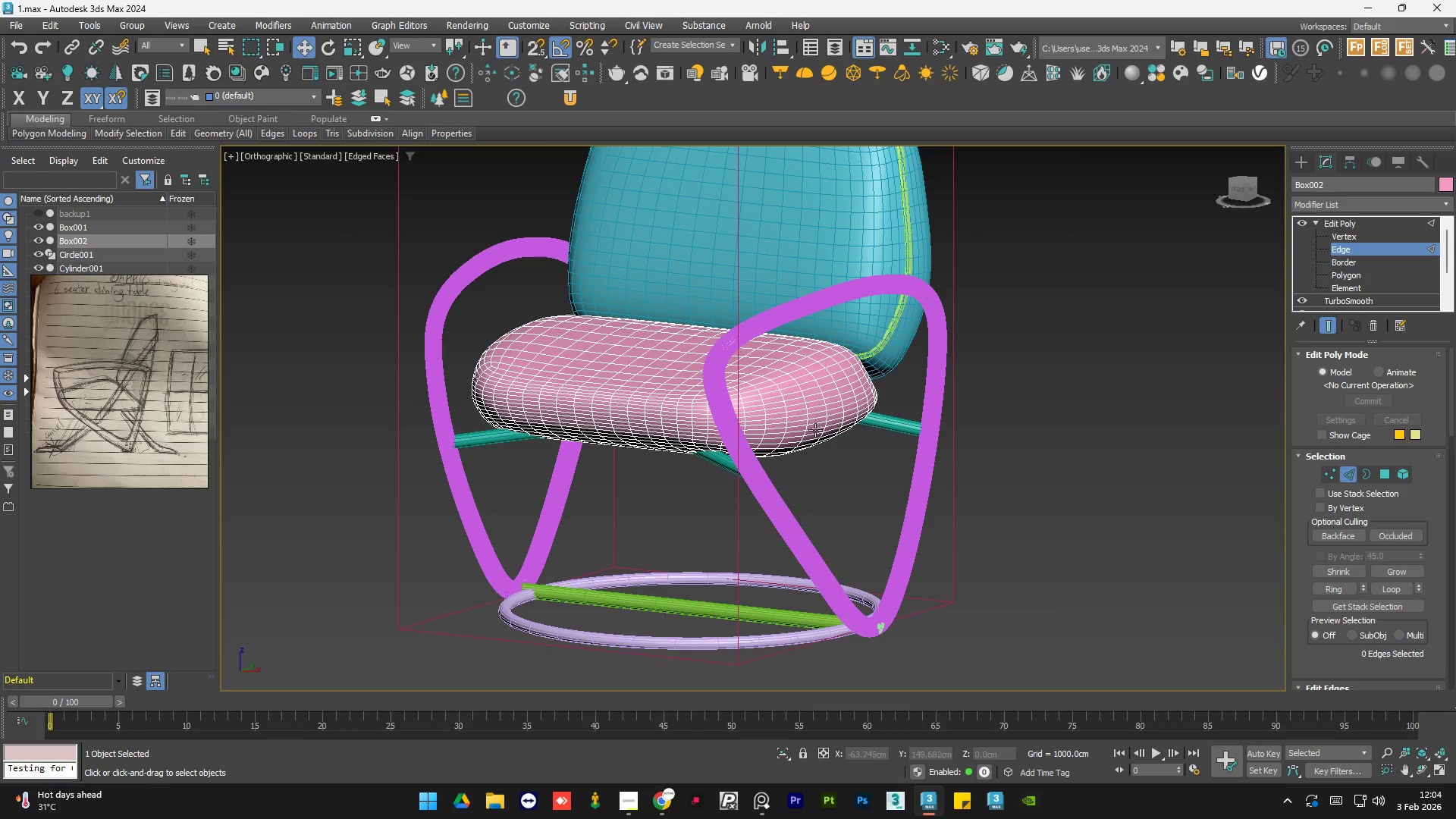 
scroll: coordinate [755, 443], scroll_direction: up, amount: 5.0
 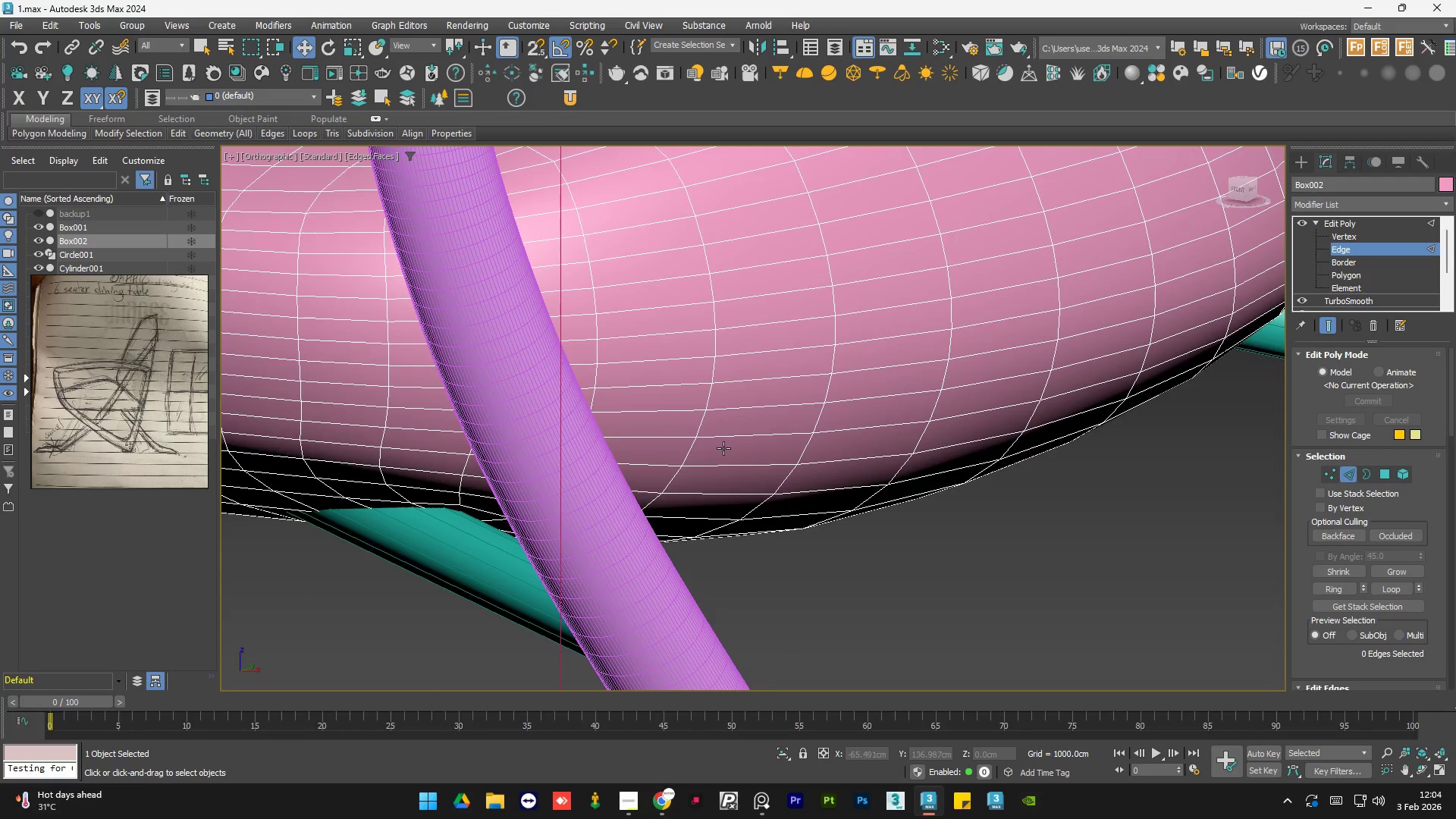 
scroll: coordinate [723, 448], scroll_direction: down, amount: 1.0
 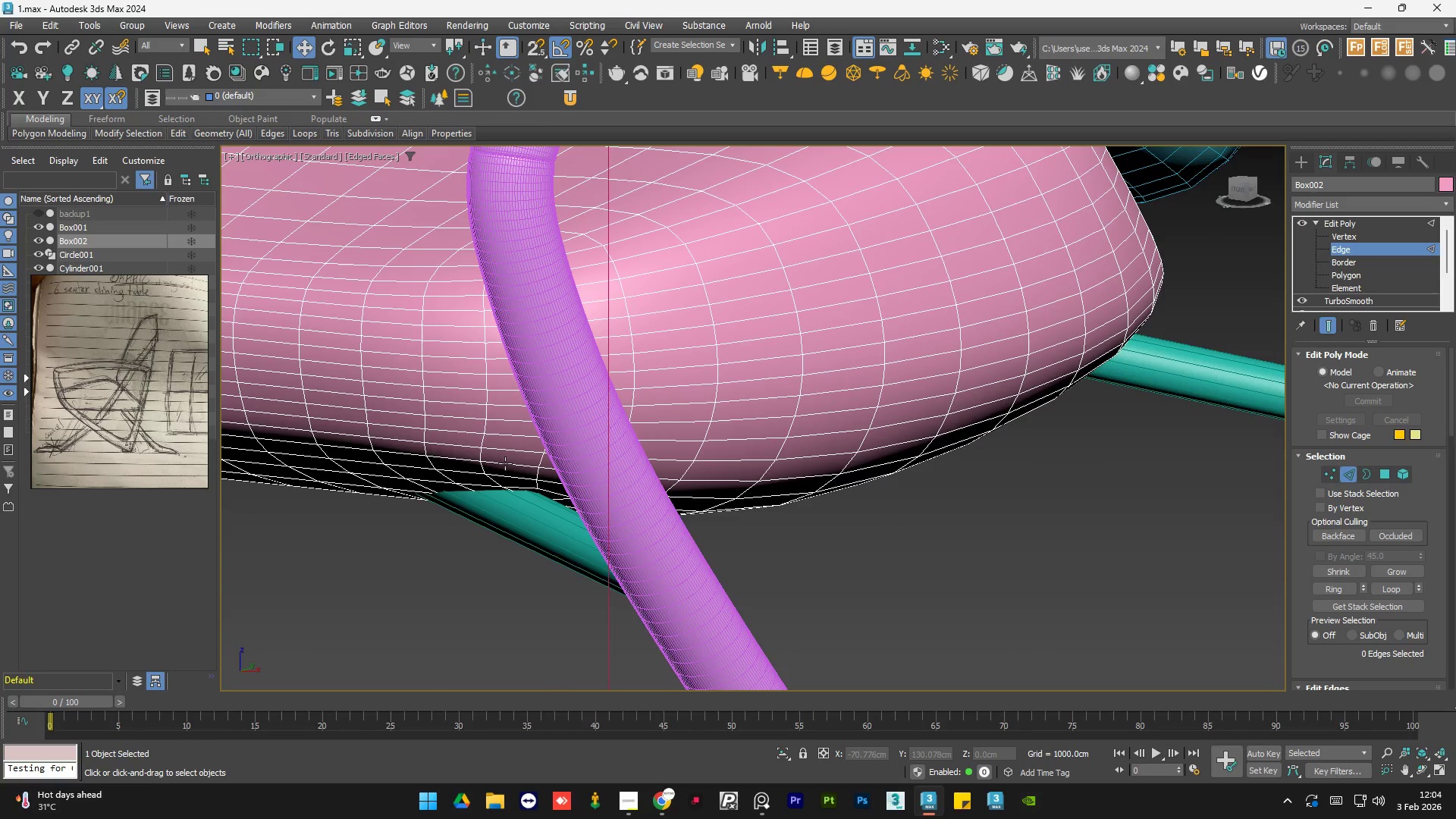 
double_click([505, 463])
 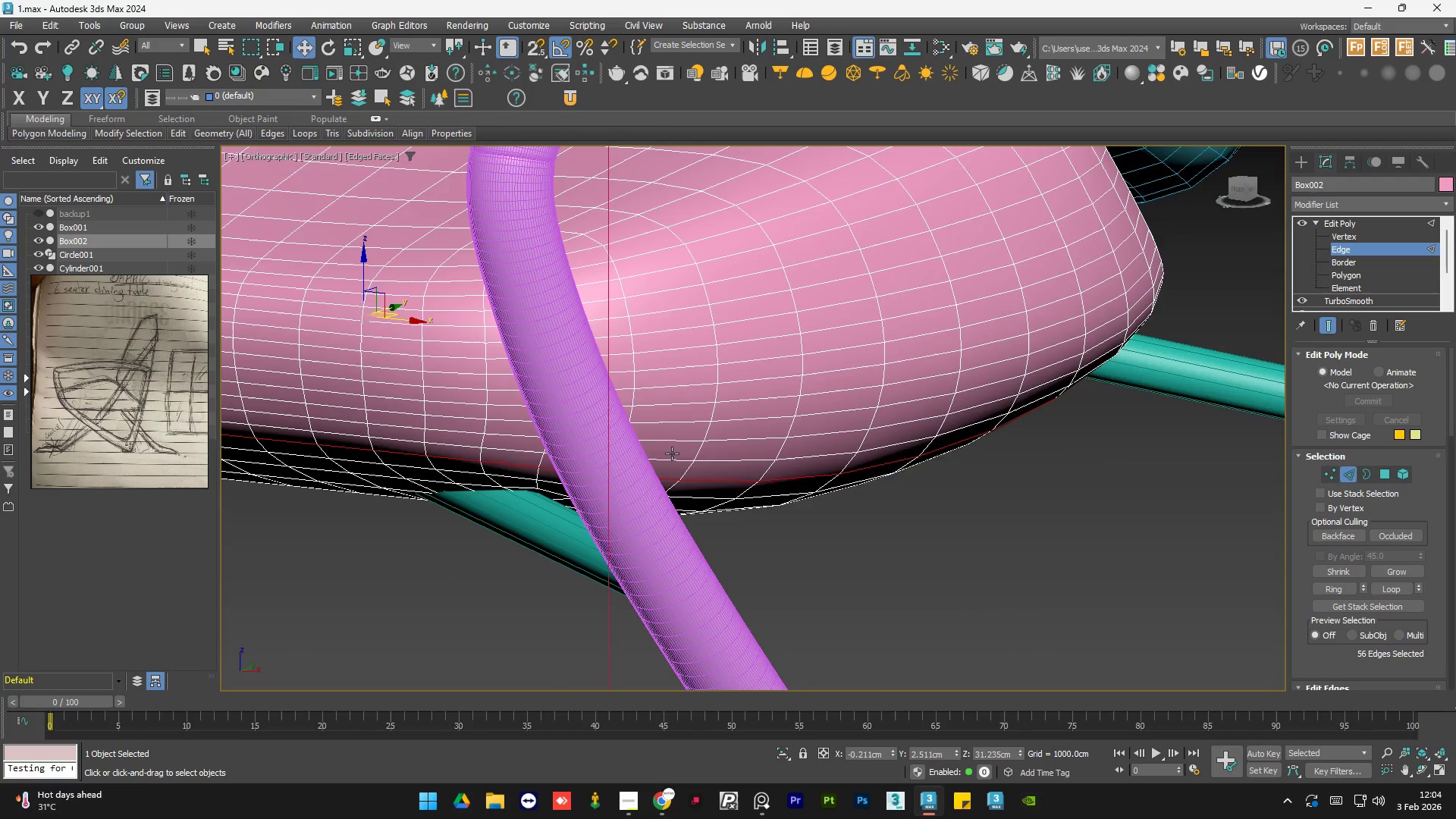 
hold_key(key=AltLeft, duration=1.5)
 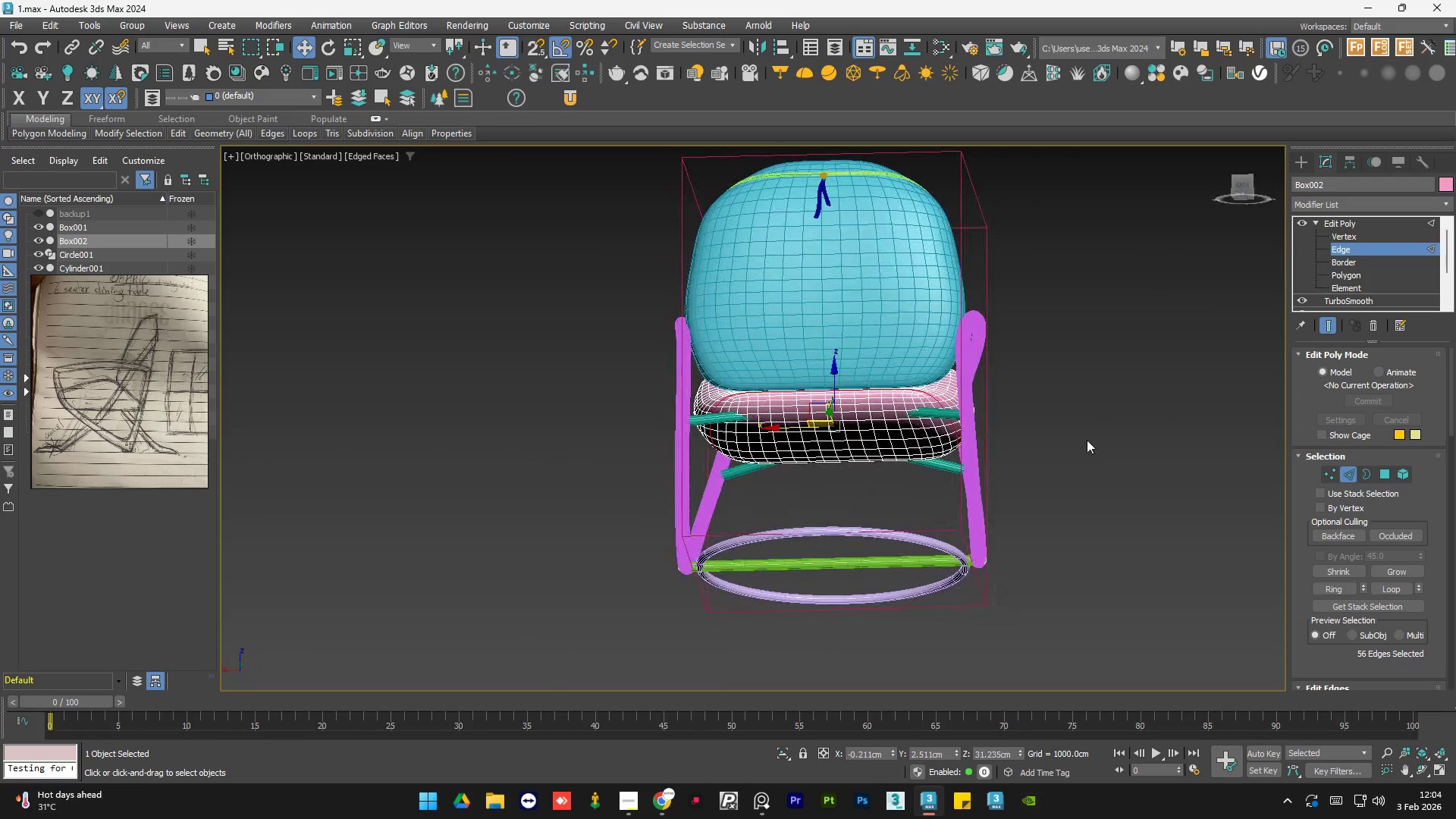 
scroll: coordinate [938, 450], scroll_direction: down, amount: 5.0
 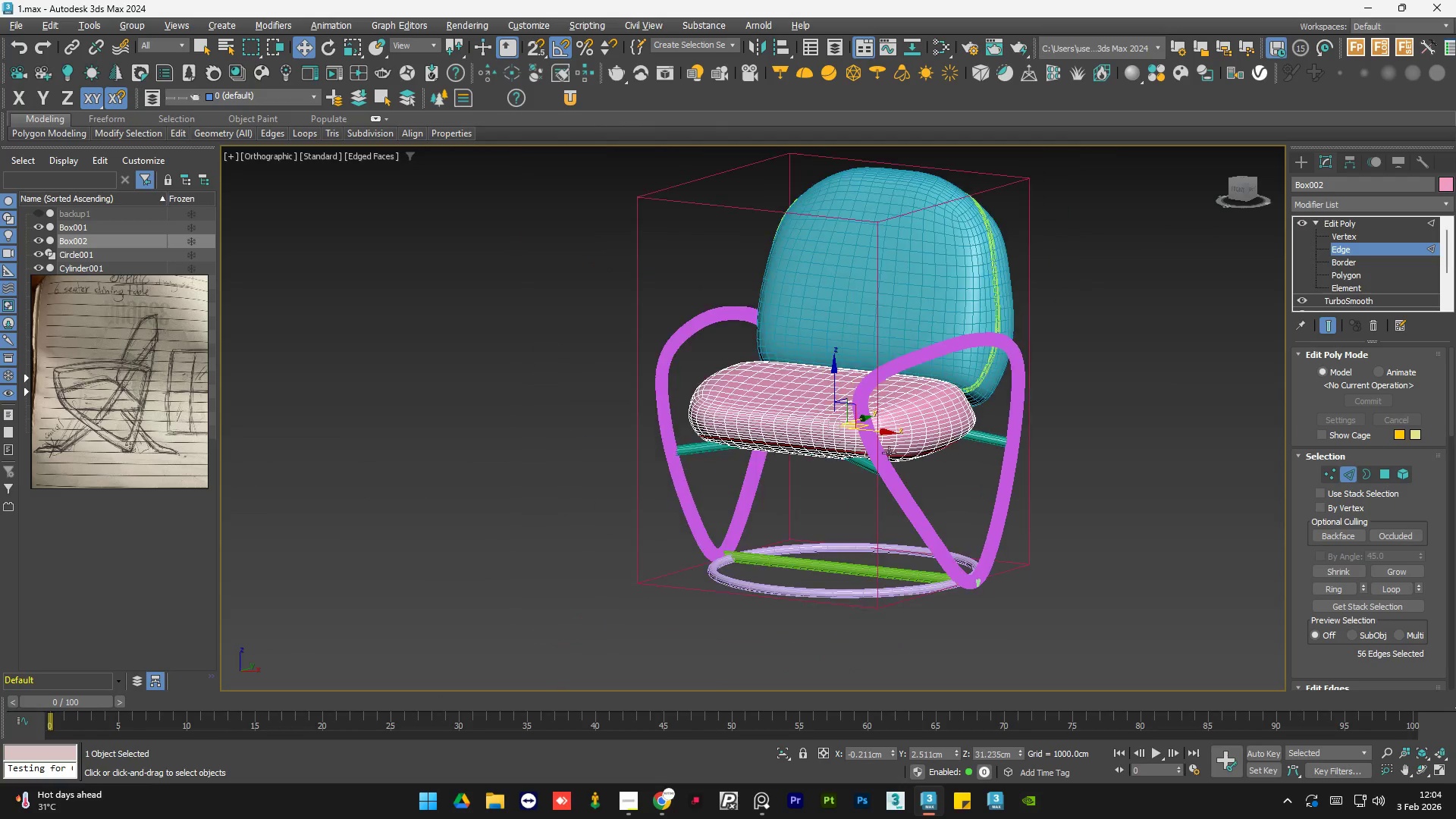 
hold_key(key=AltLeft, duration=0.45)
 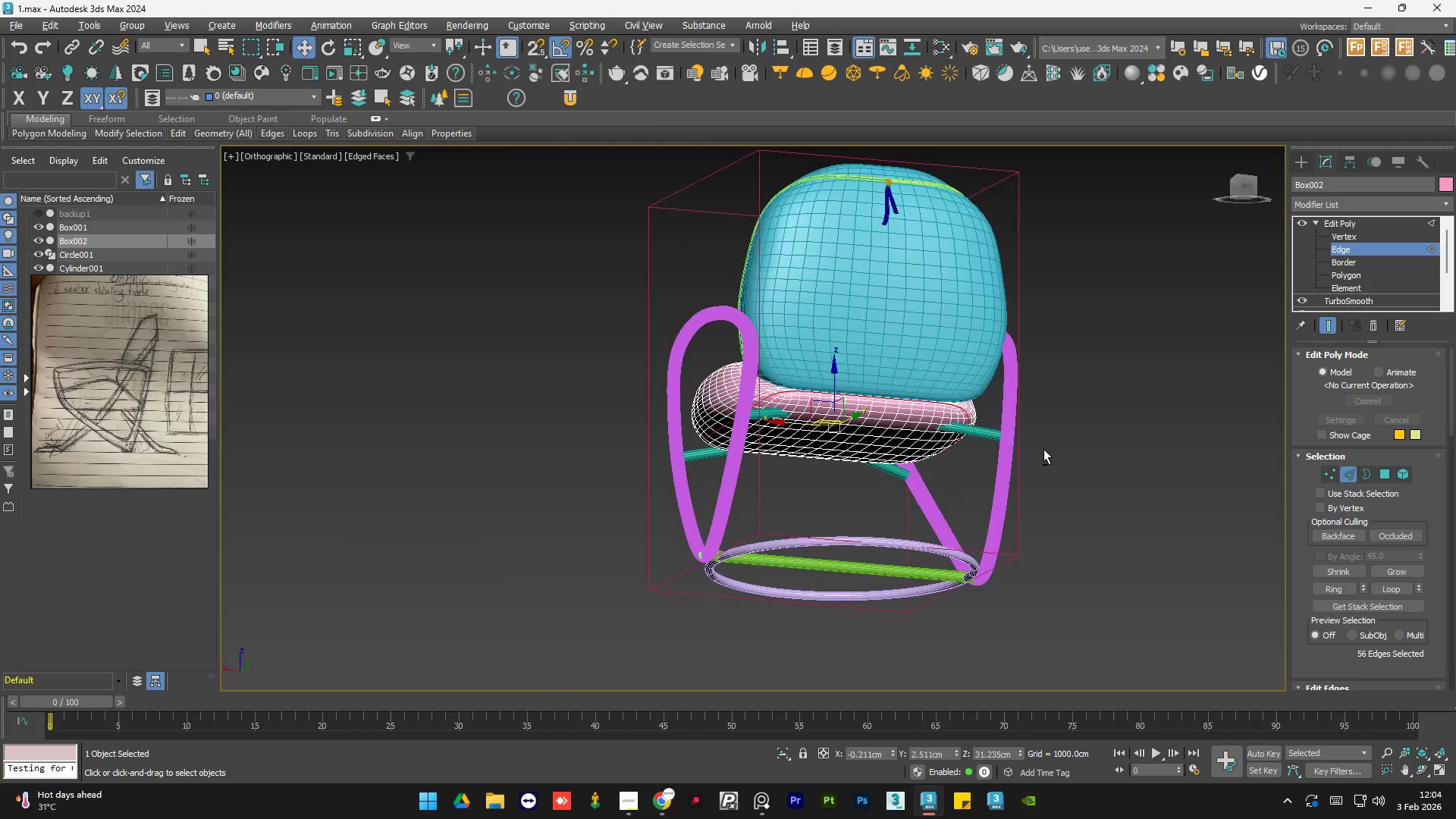 
hold_key(key=AltLeft, duration=0.95)
 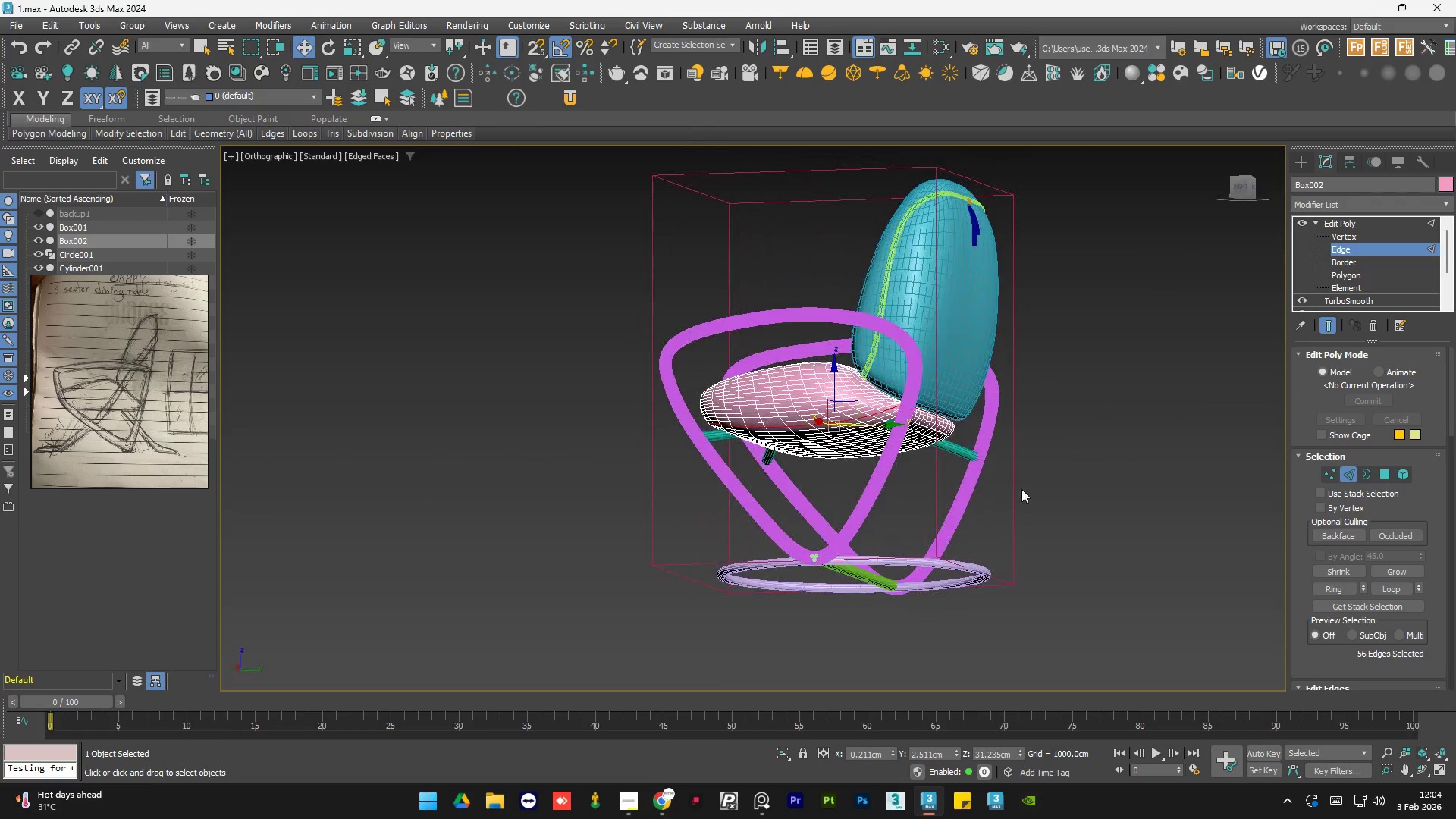 
hold_key(key=AltLeft, duration=0.94)
 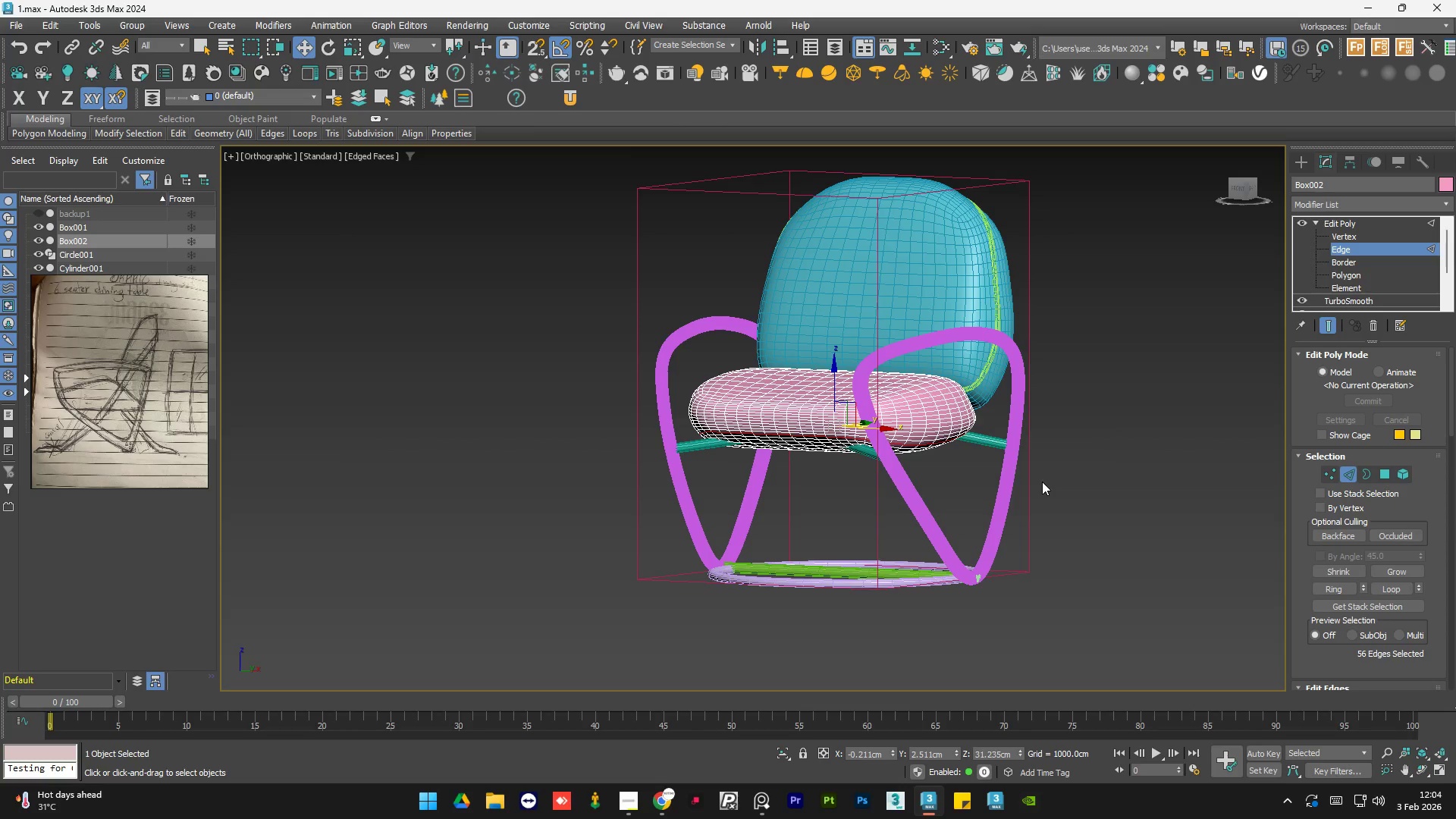 
wait(6.39)
 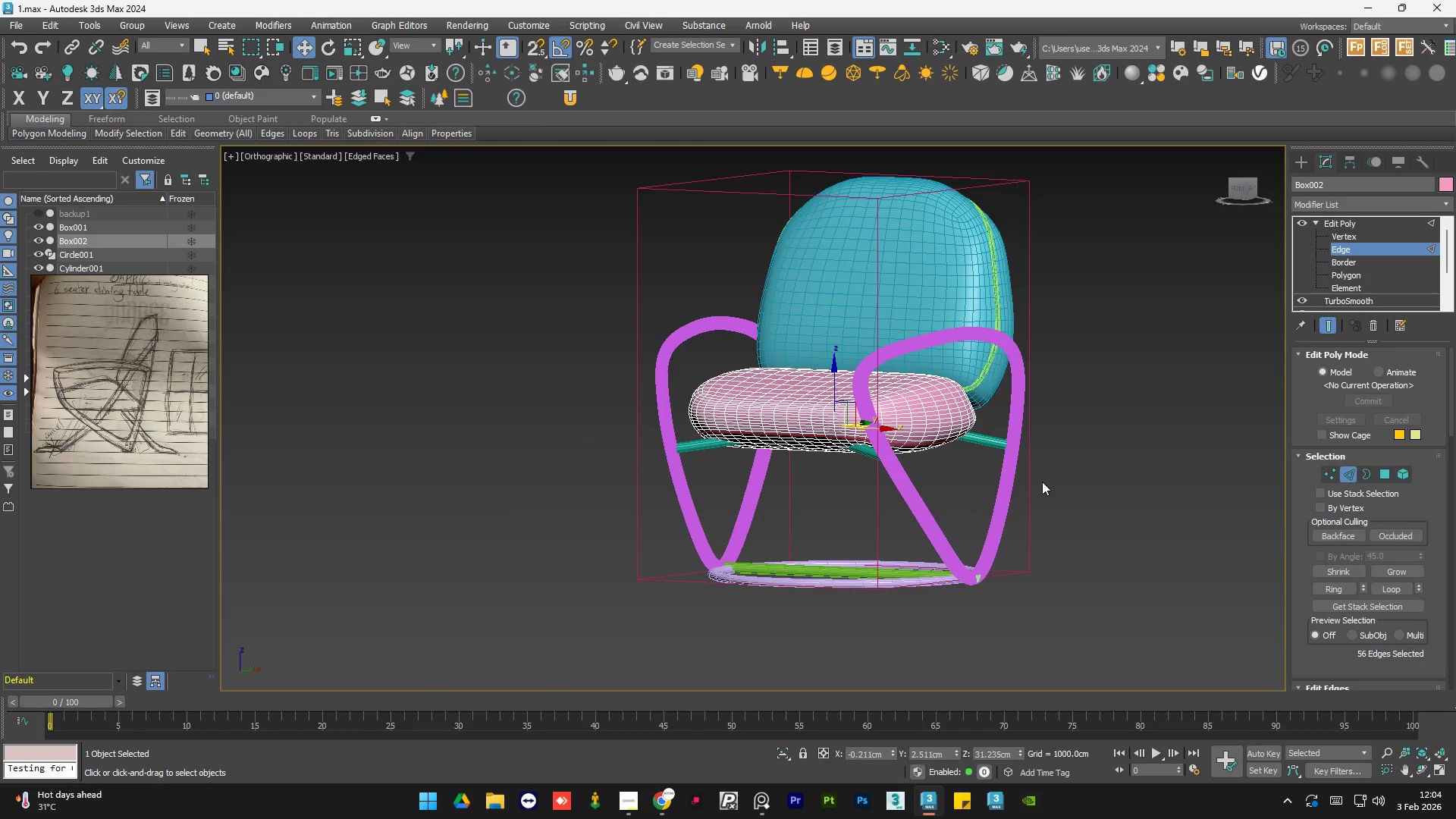 
key(F3)
 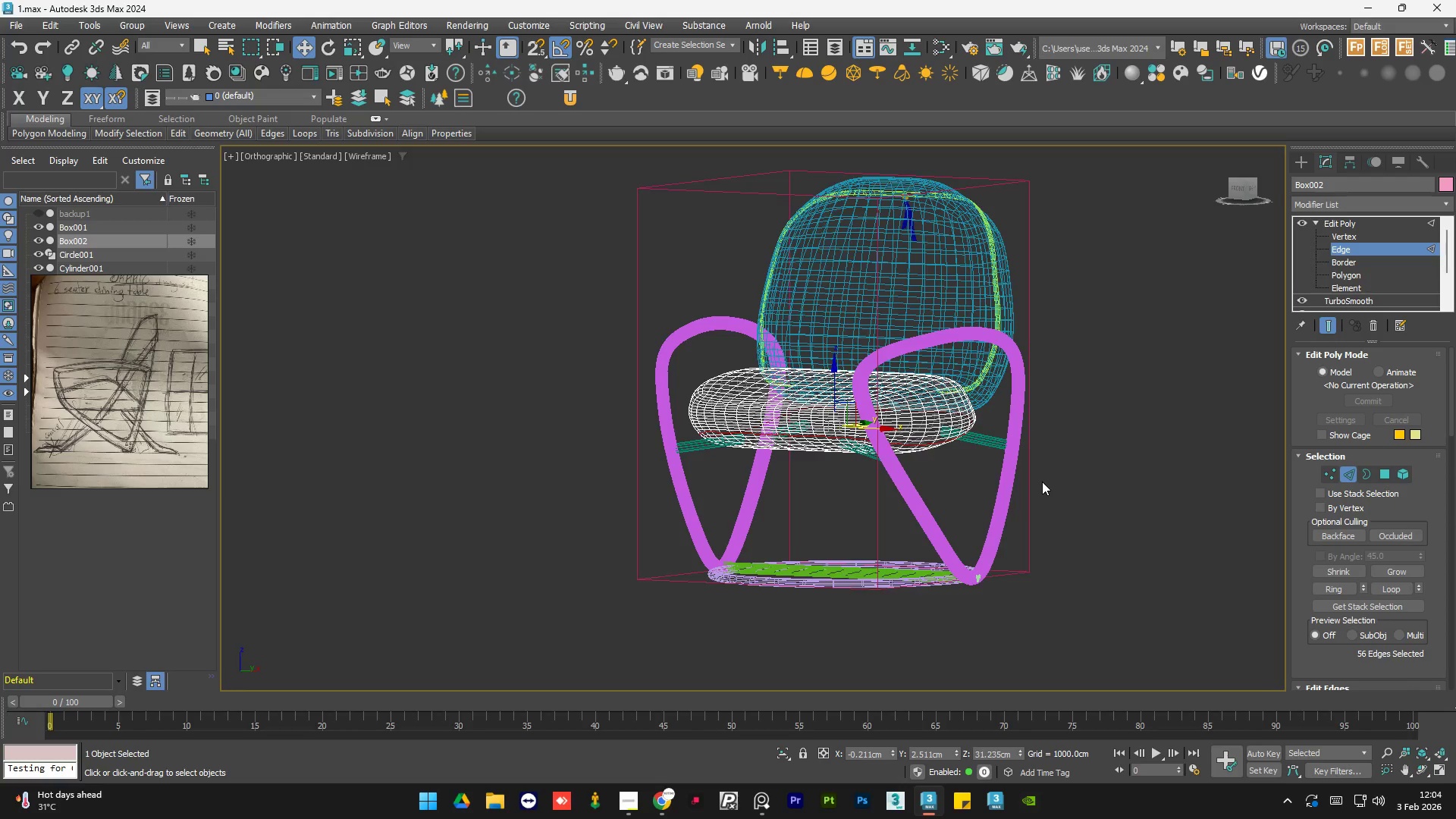 
key(F3)
 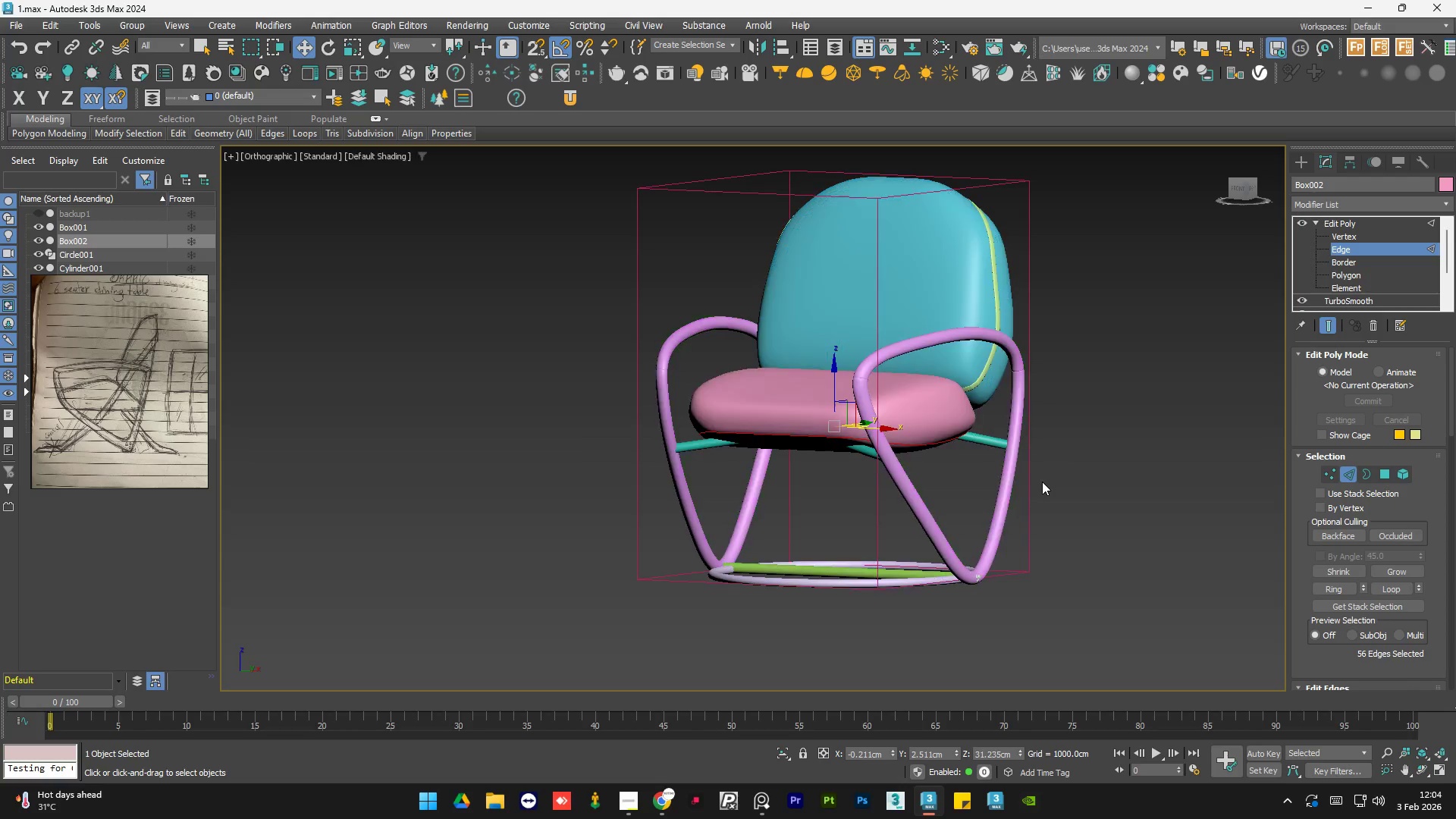 
key(F4)
 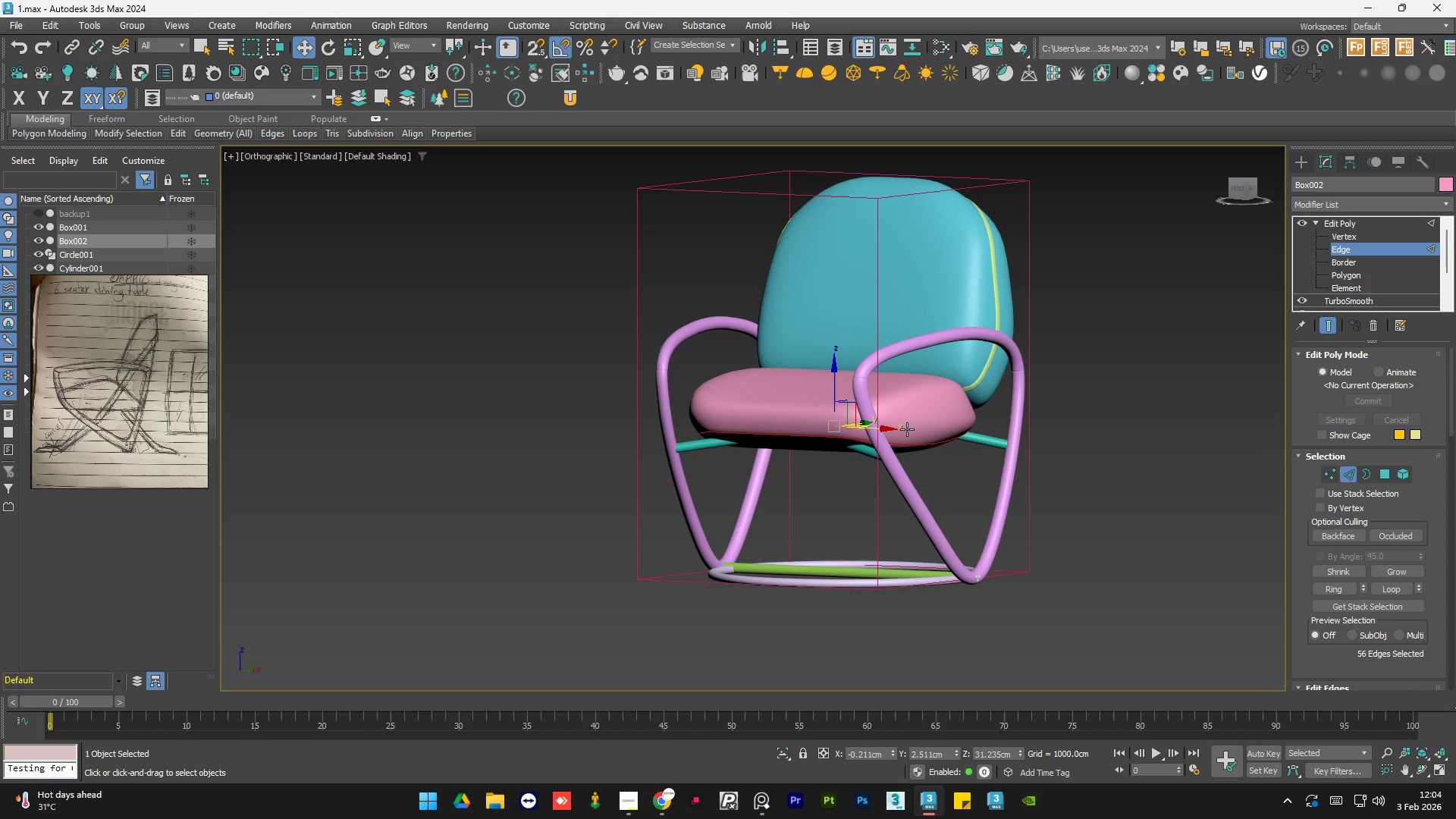 
hold_key(key=AltLeft, duration=1.5)
 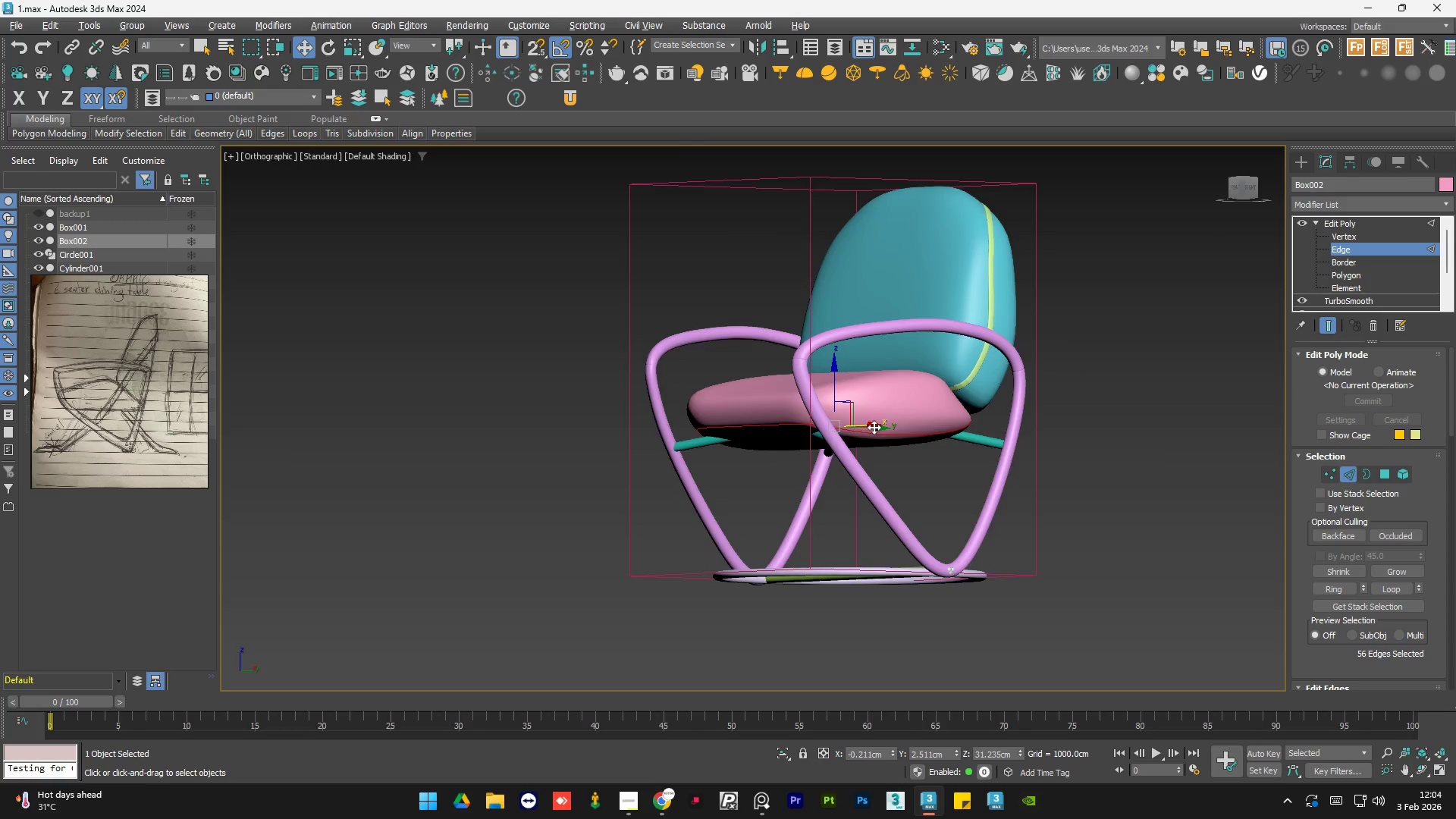 
key(Alt+AltLeft)
 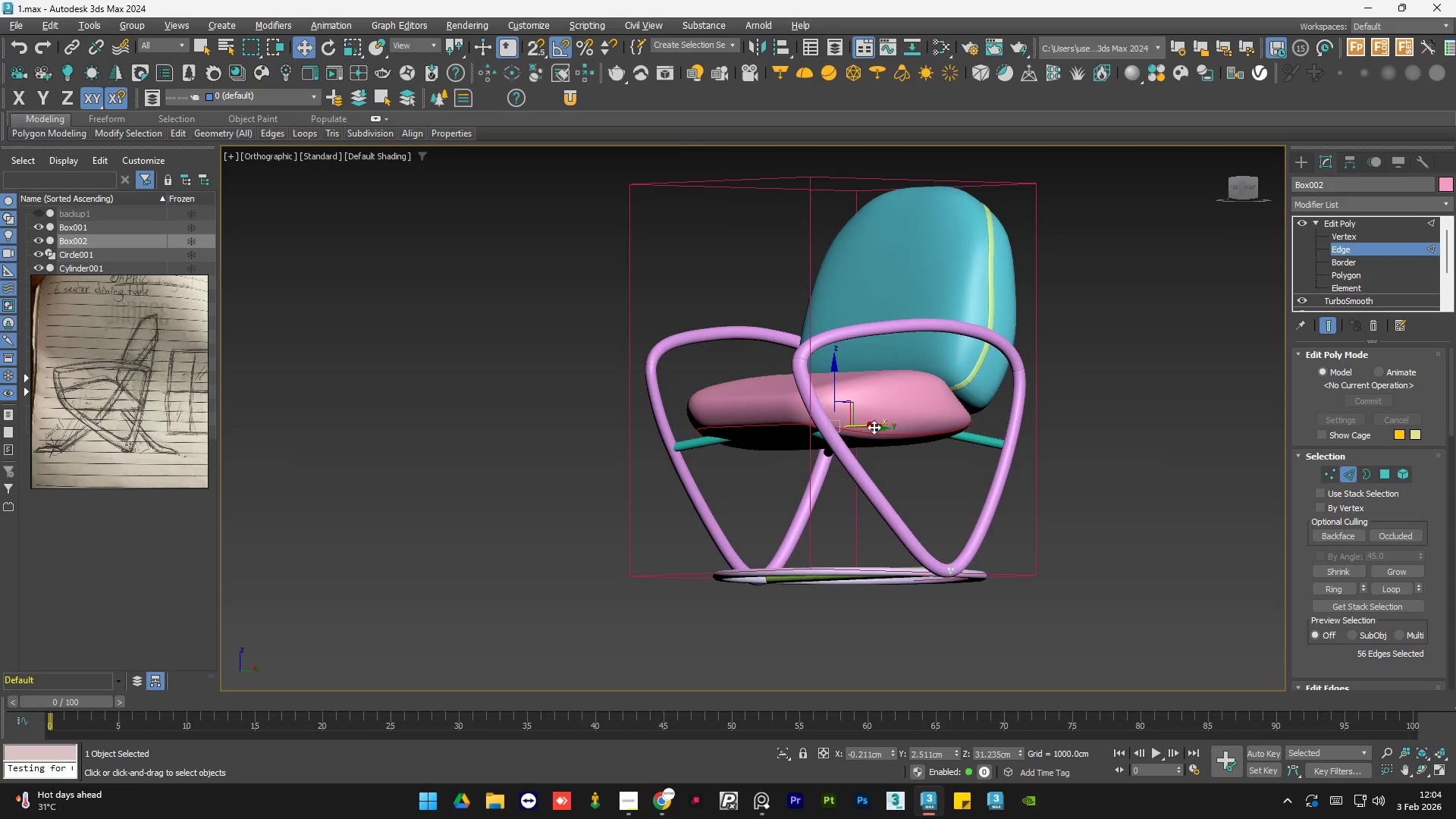 
key(Alt+AltLeft)
 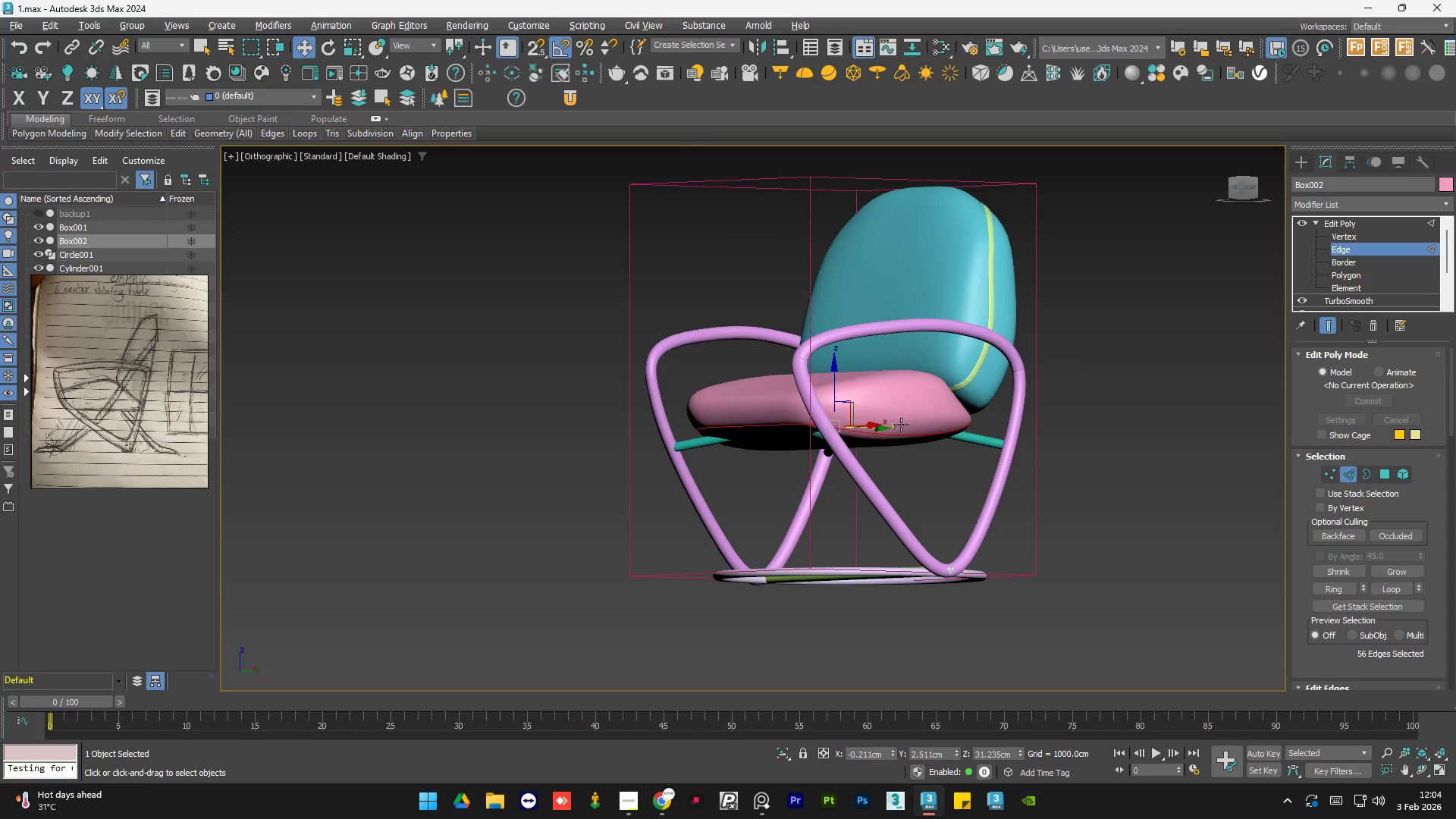 
hold_key(key=AltLeft, duration=20.75)
scroll: coordinate [969, 424], scroll_direction: up, amount: 7.0
 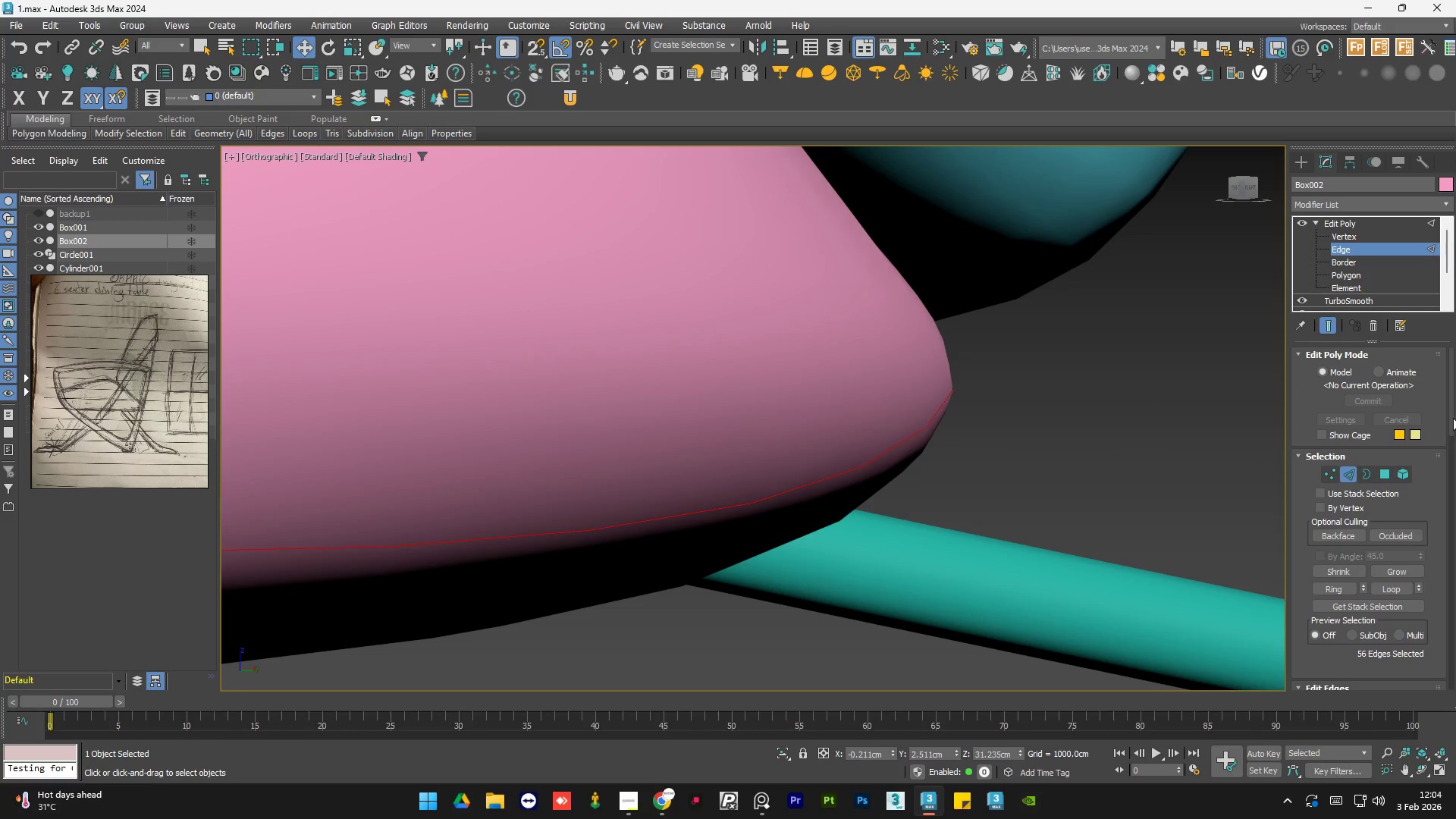 
left_click_drag(start_coordinate=[1451, 413], to_coordinate=[1451, 466])
 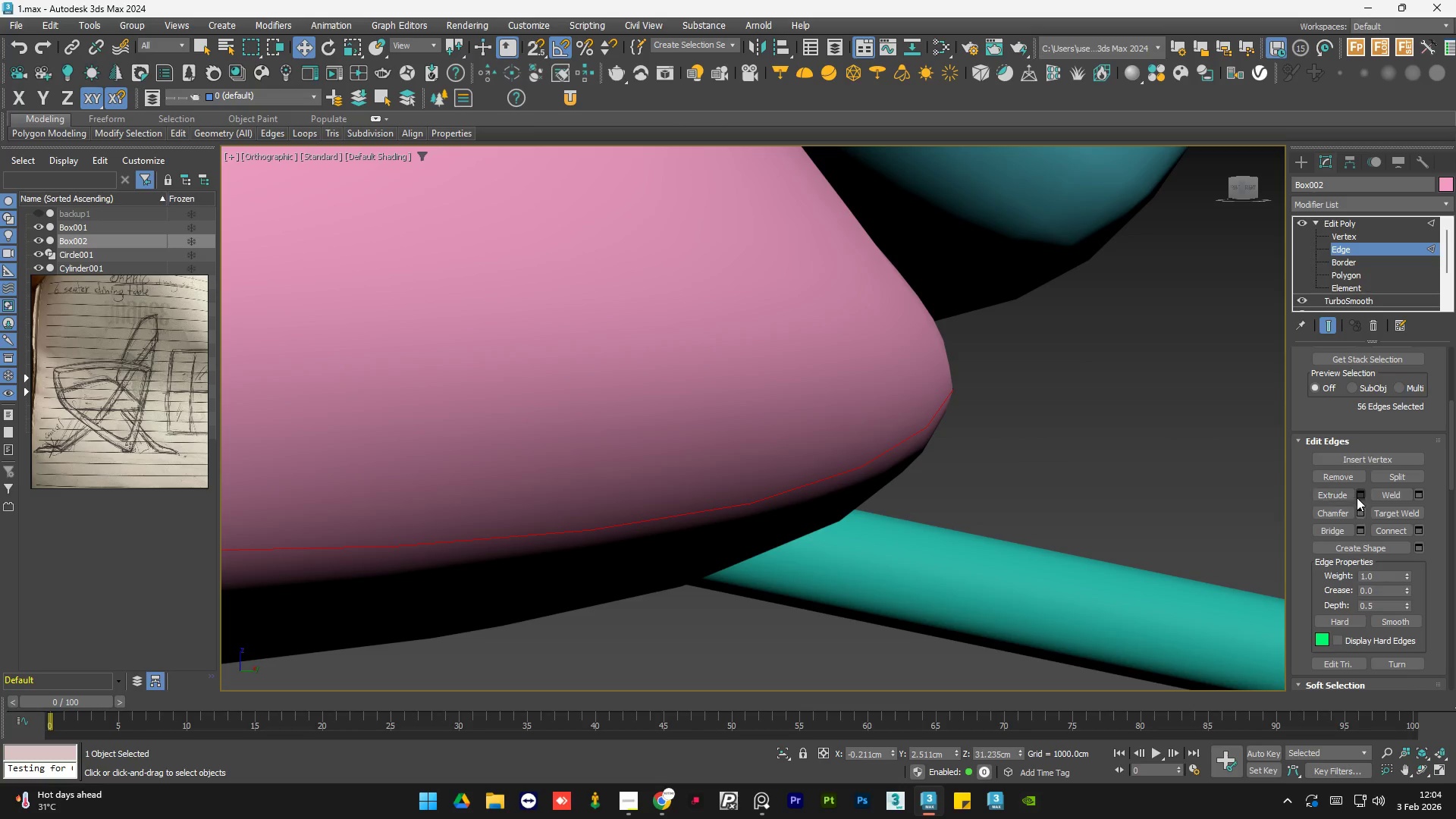 
left_click([1360, 495])
 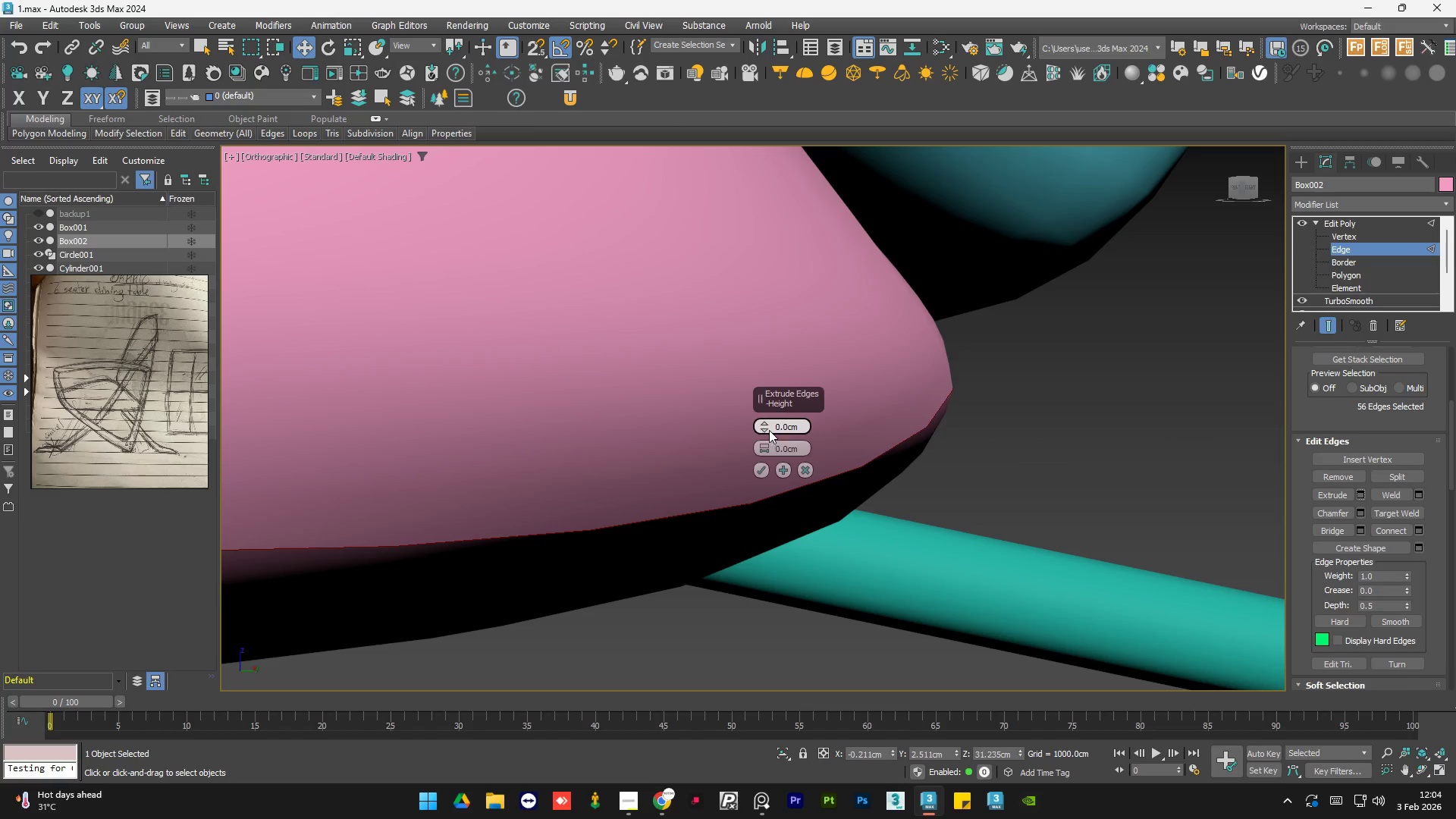 
left_click_drag(start_coordinate=[764, 424], to_coordinate=[763, 438])
 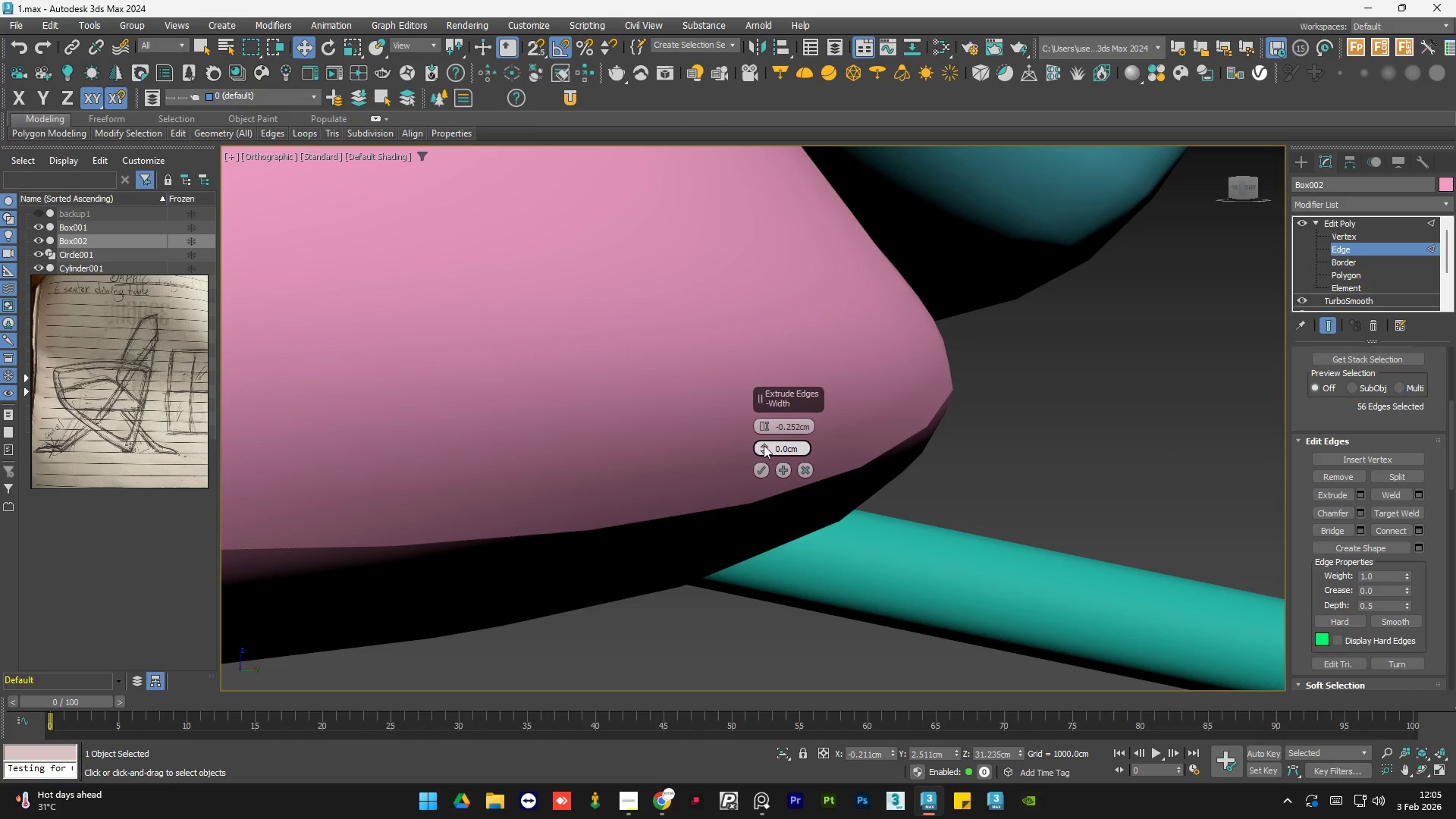 
left_click_drag(start_coordinate=[764, 445], to_coordinate=[764, 435])
 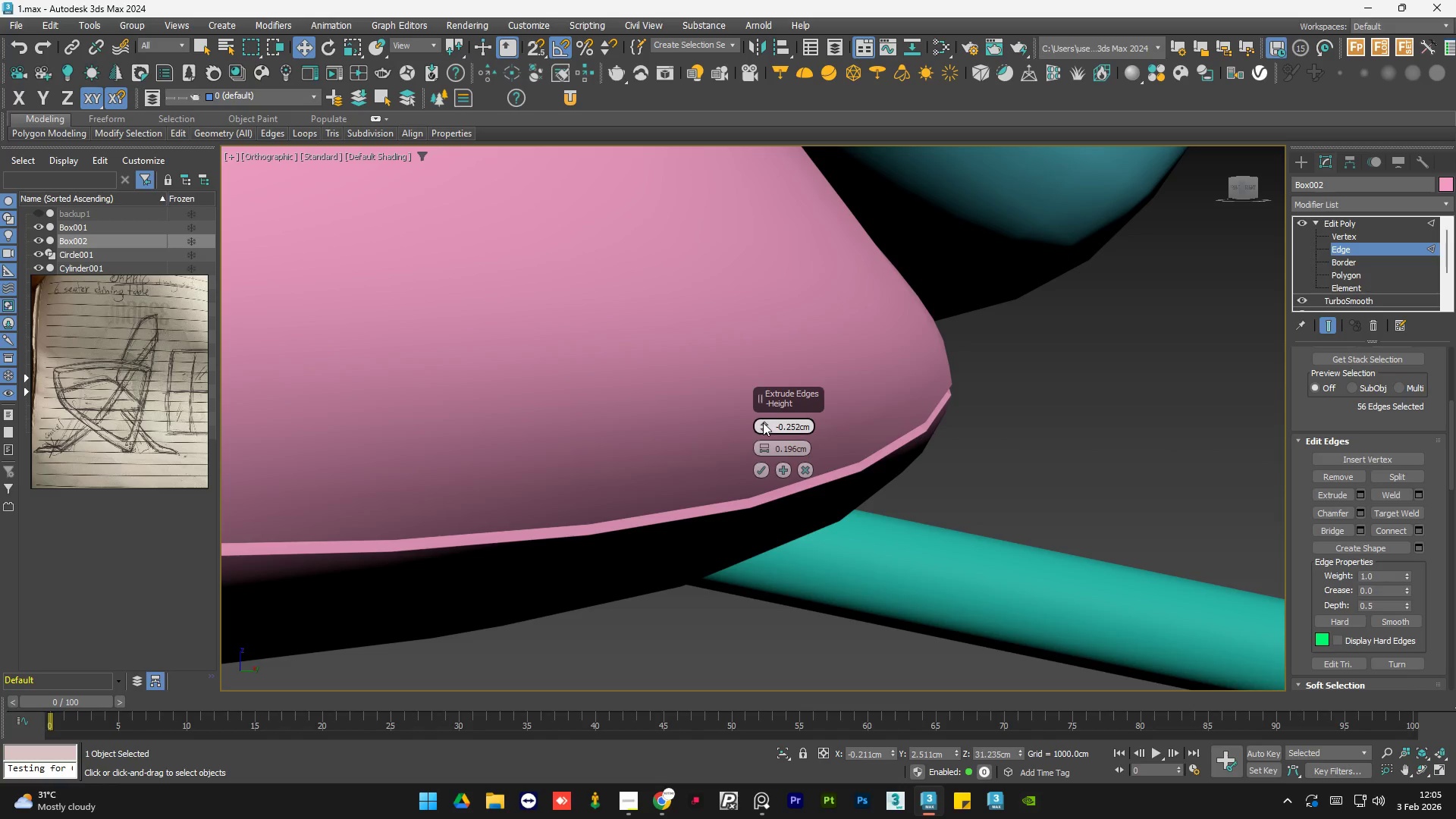 
left_click_drag(start_coordinate=[763, 422], to_coordinate=[767, 413])
 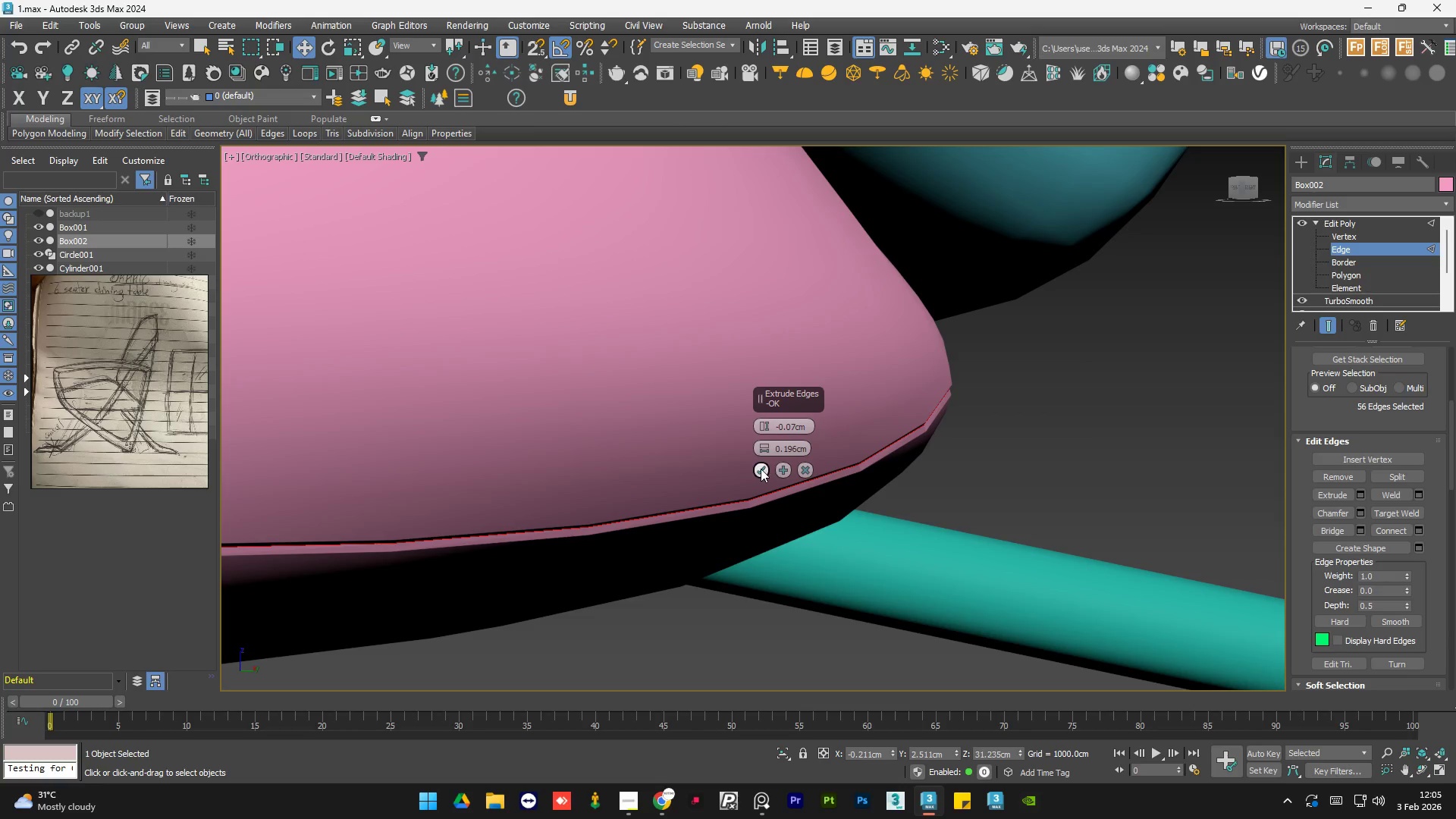 
left_click([760, 469])
 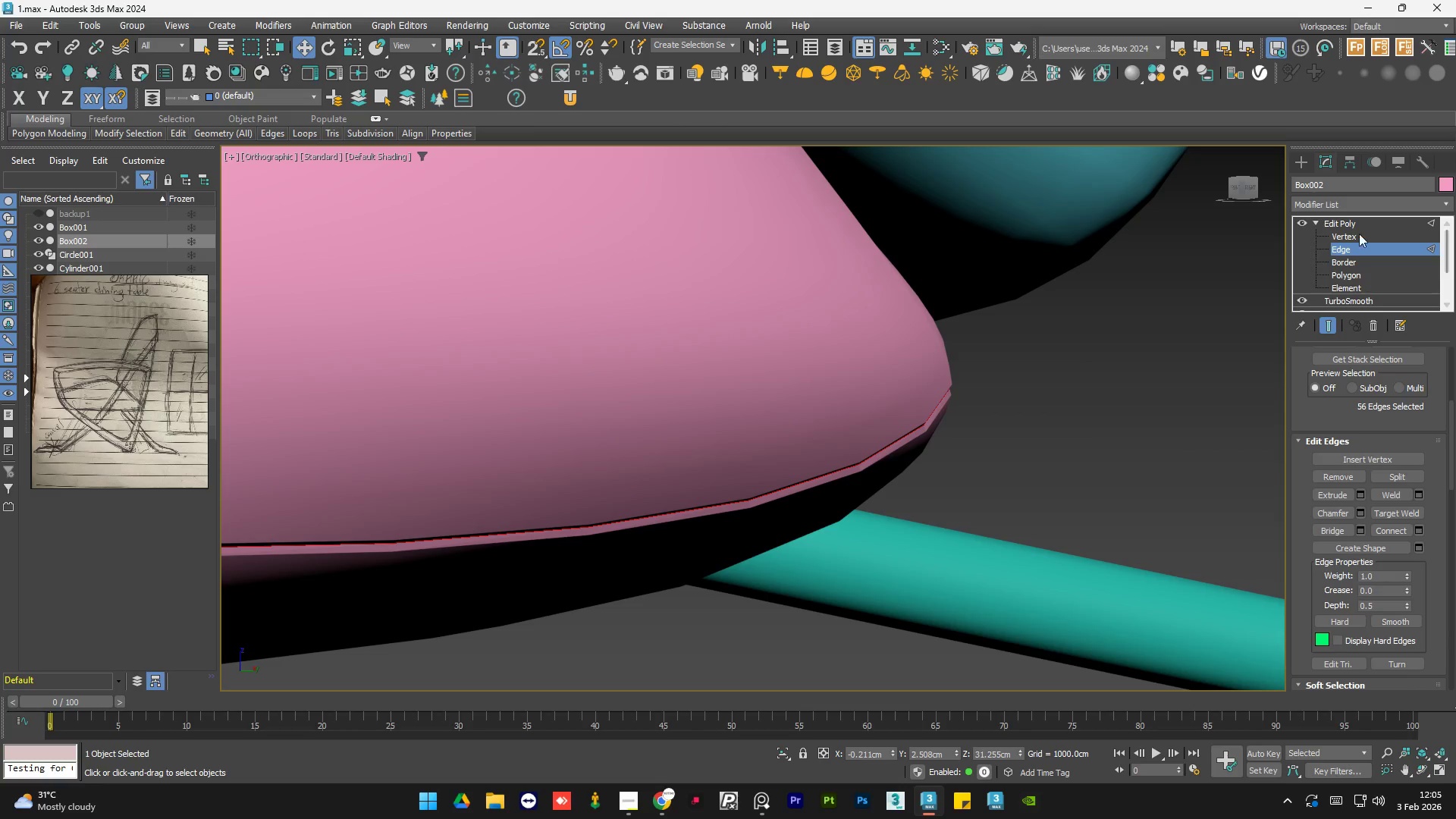 
left_click([1354, 226])
 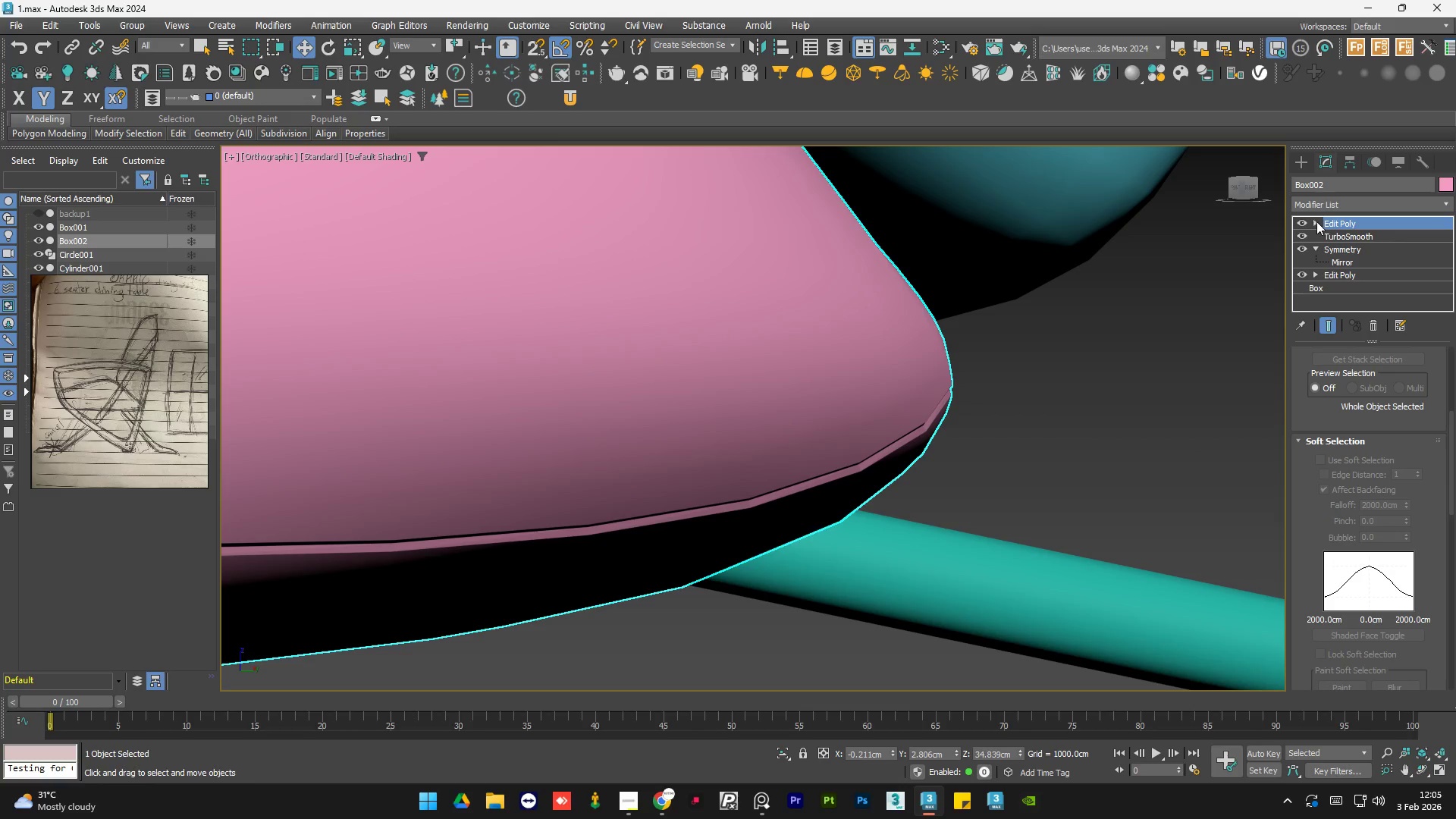 
double_click([1348, 208])
 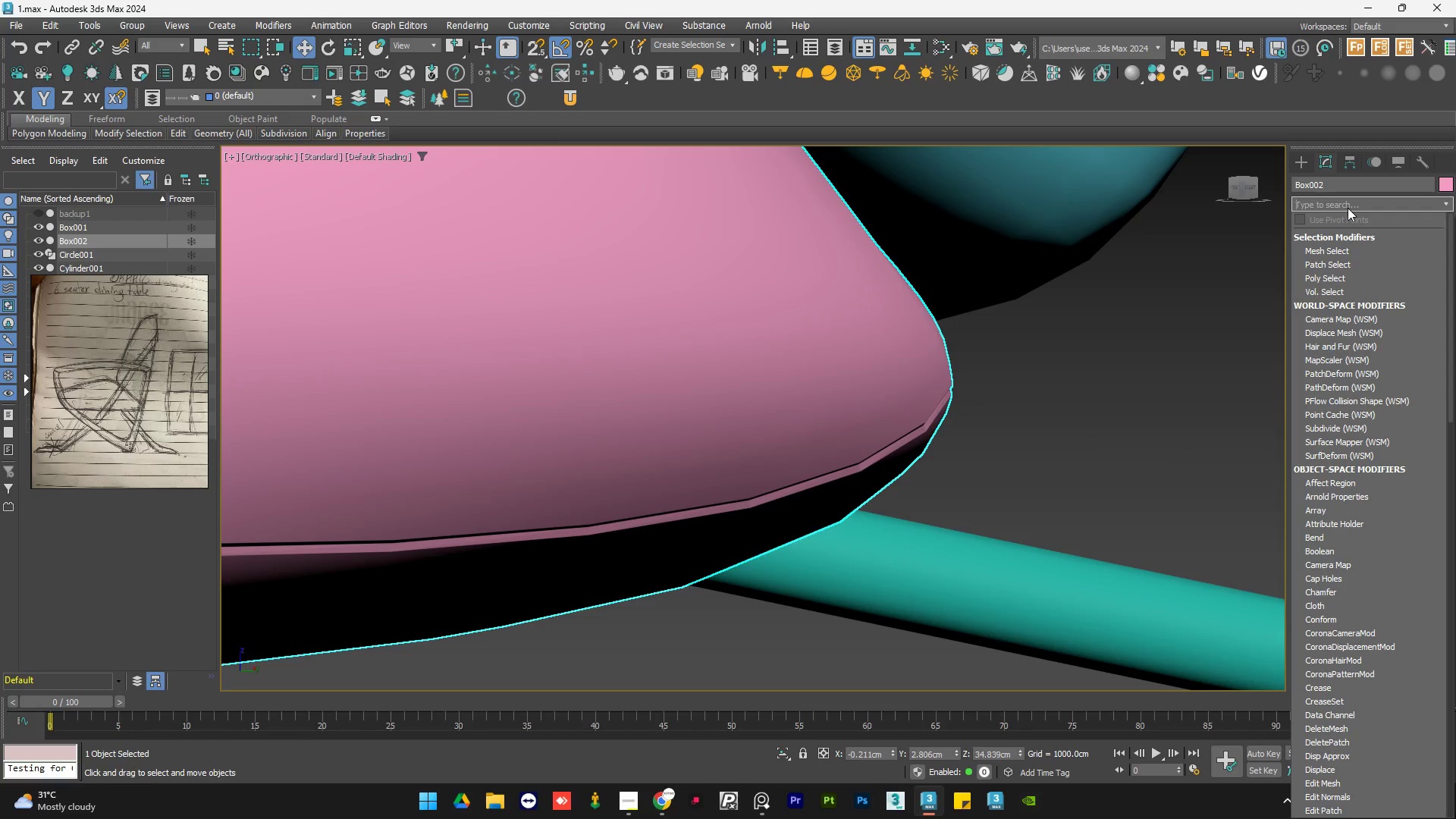 
key(T)
 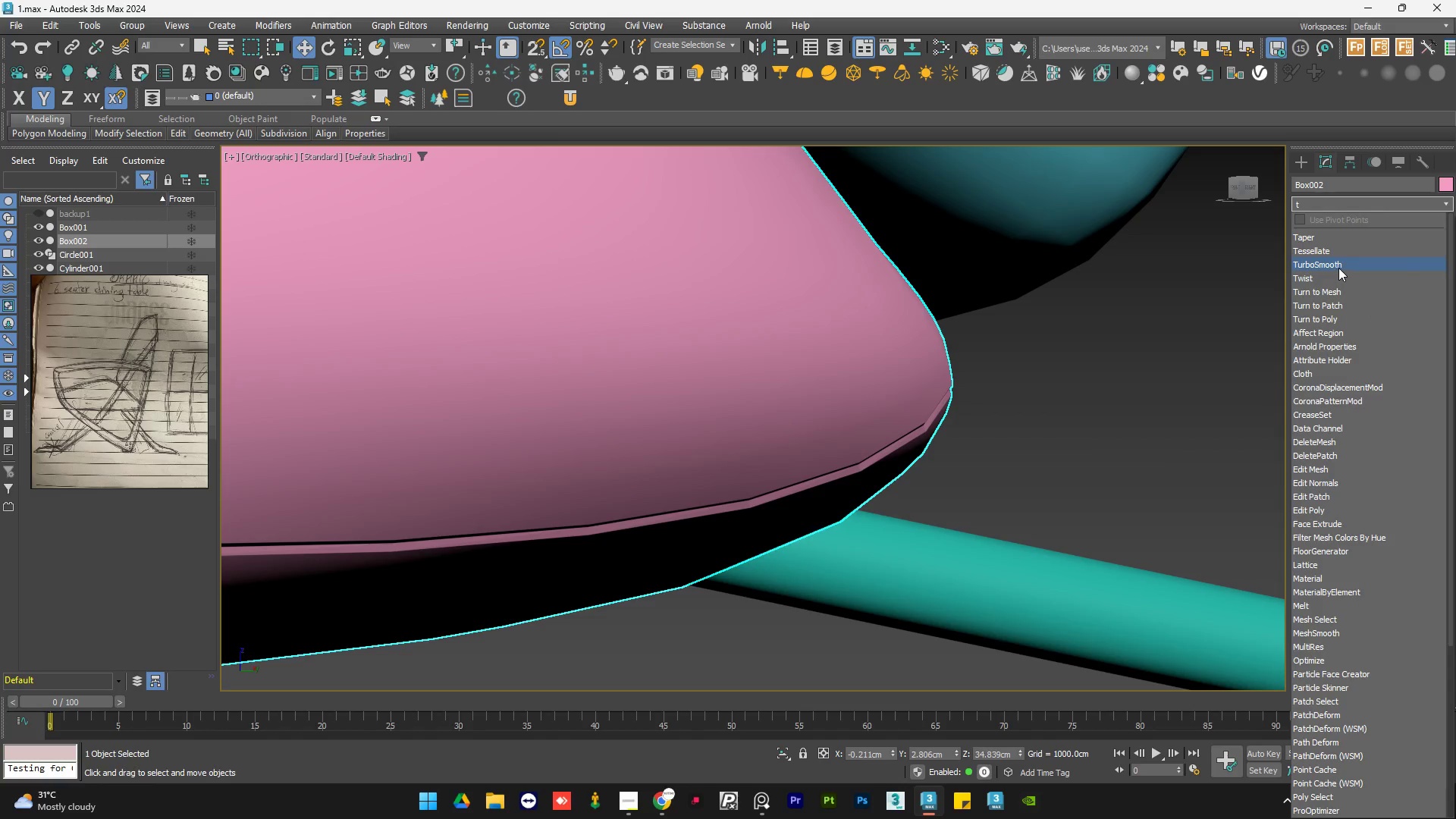 
left_click([1340, 267])
 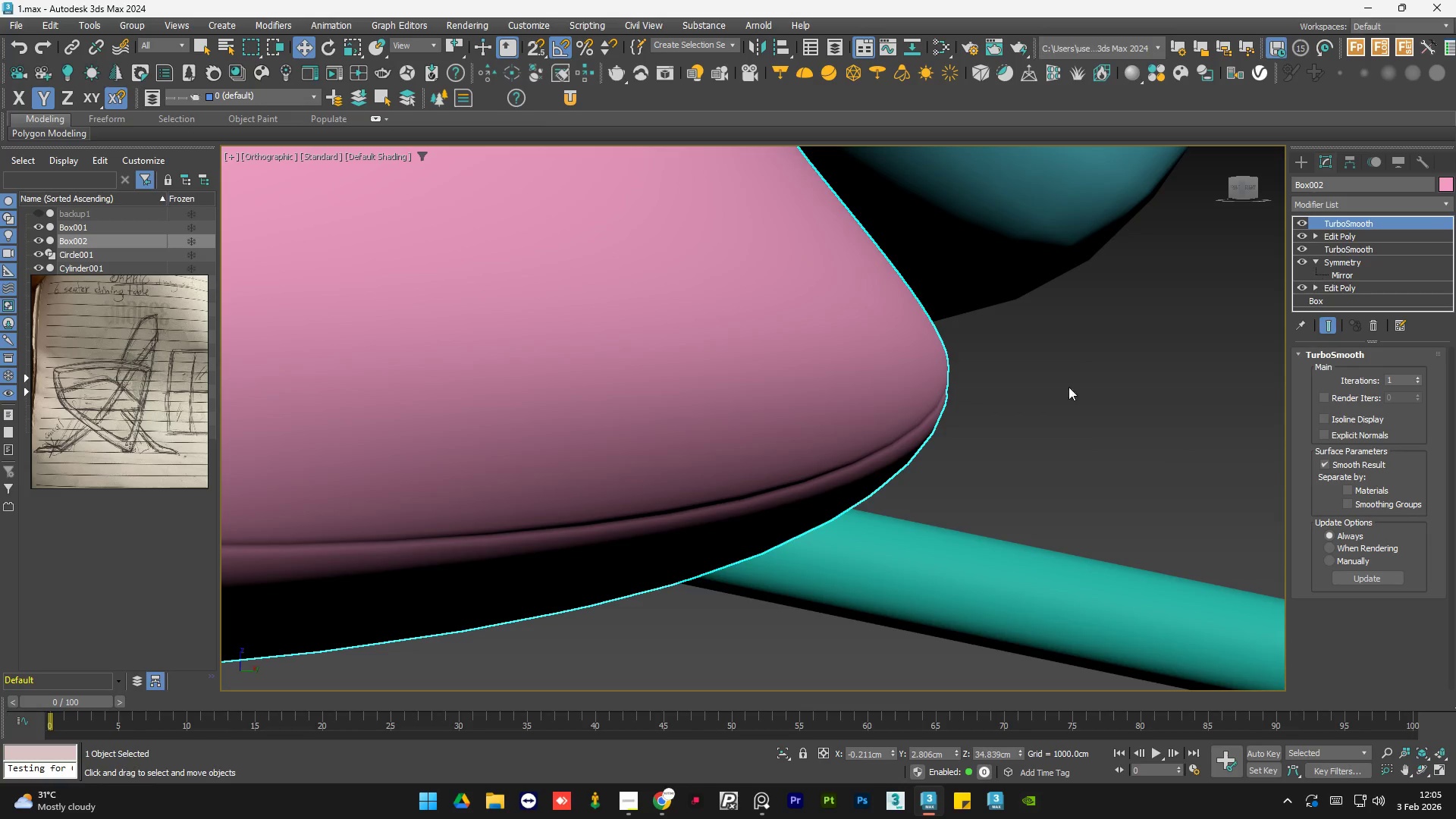 
left_click([1036, 405])
 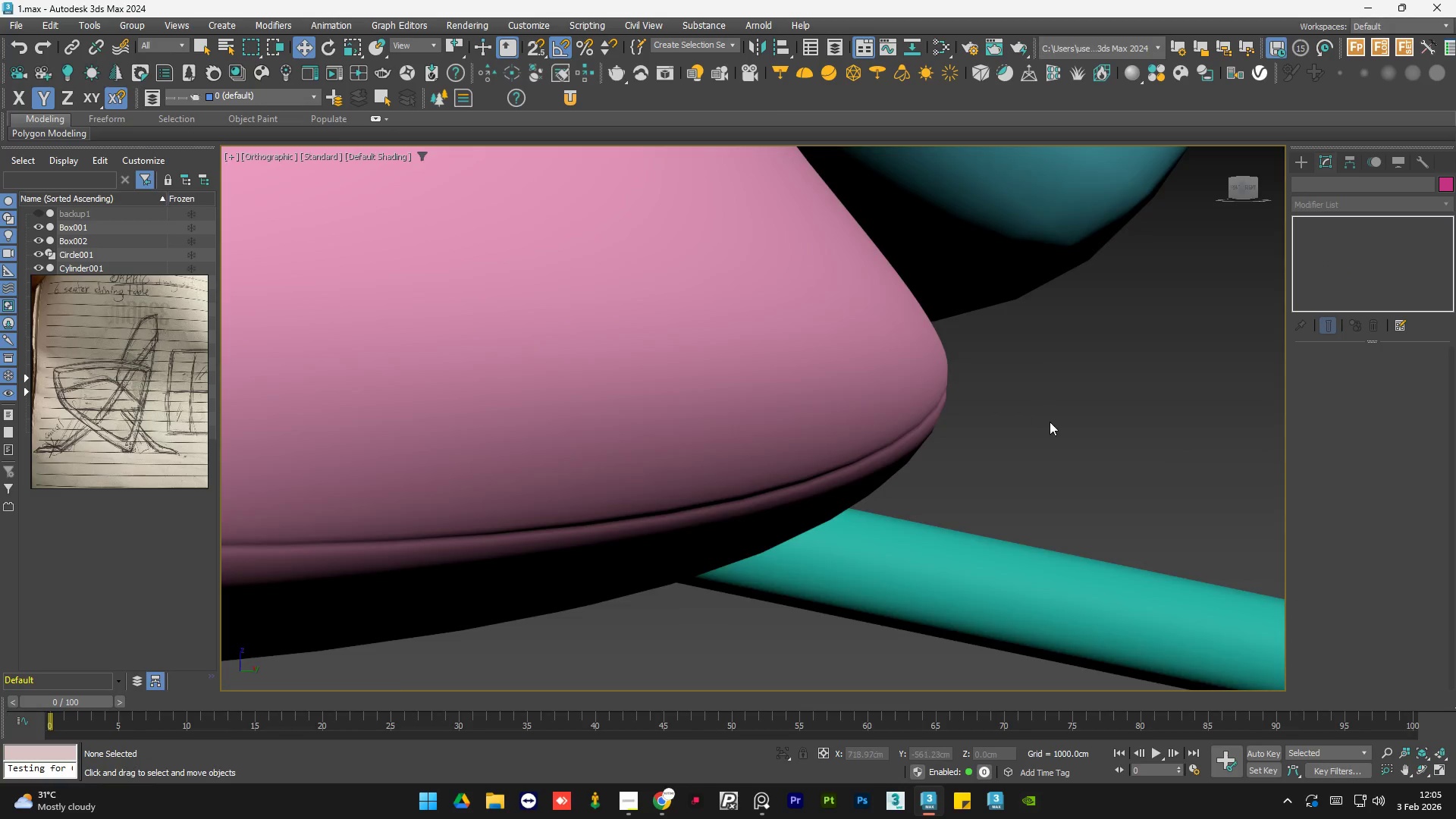 
scroll: coordinate [1050, 424], scroll_direction: down, amount: 5.0
 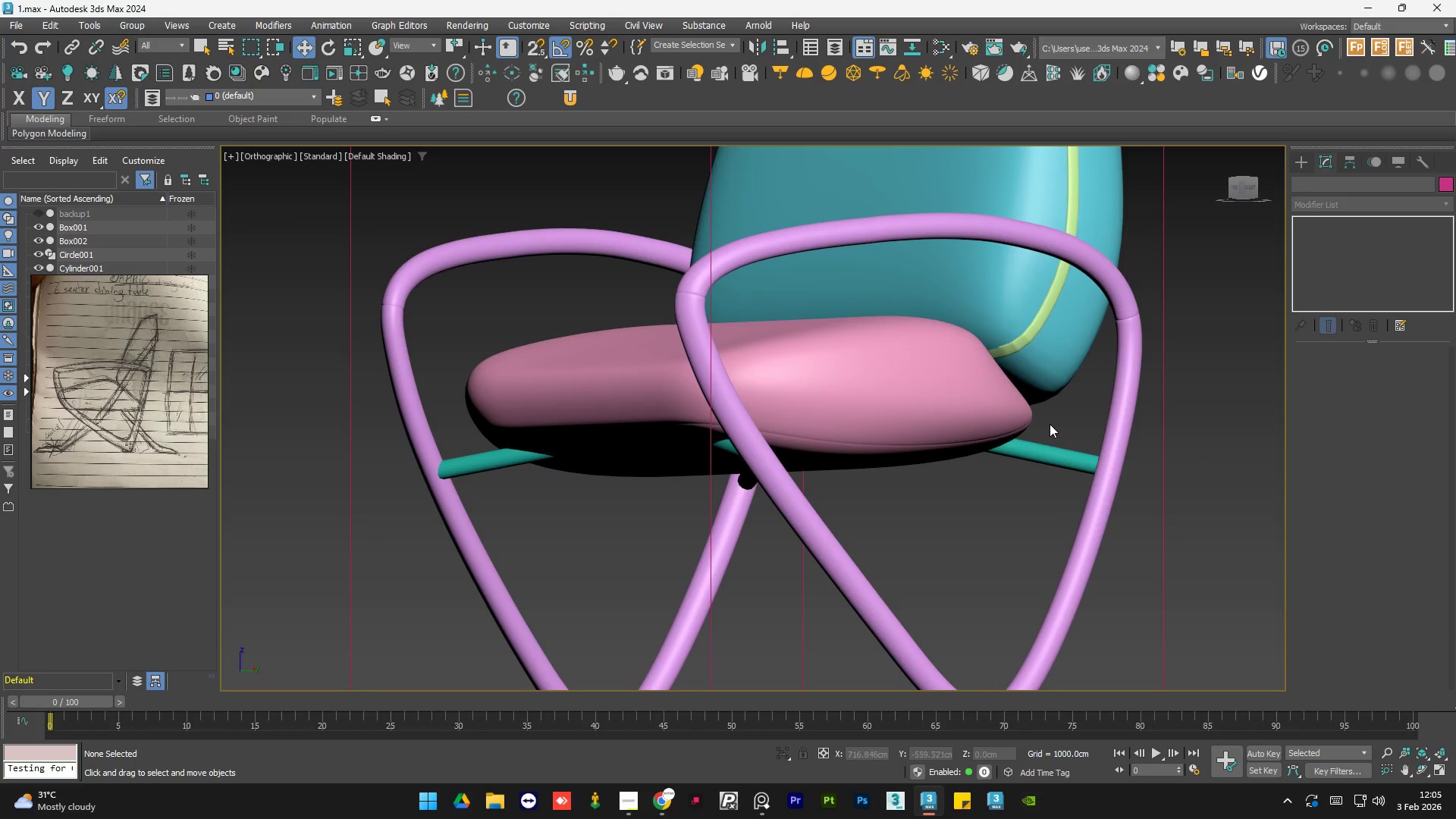 
hold_key(key=AltLeft, duration=0.64)
 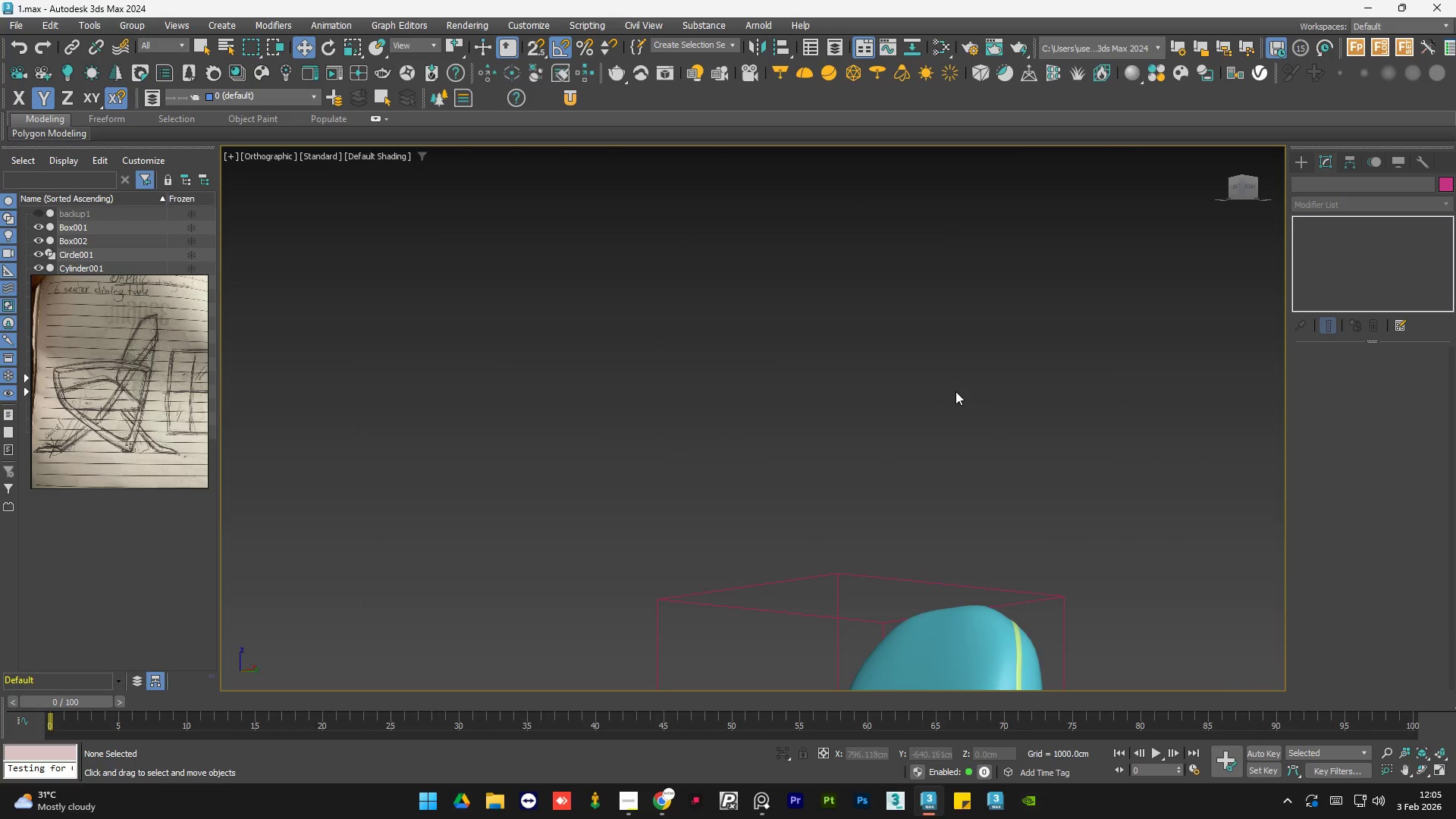 
scroll: coordinate [961, 407], scroll_direction: down, amount: 2.0
 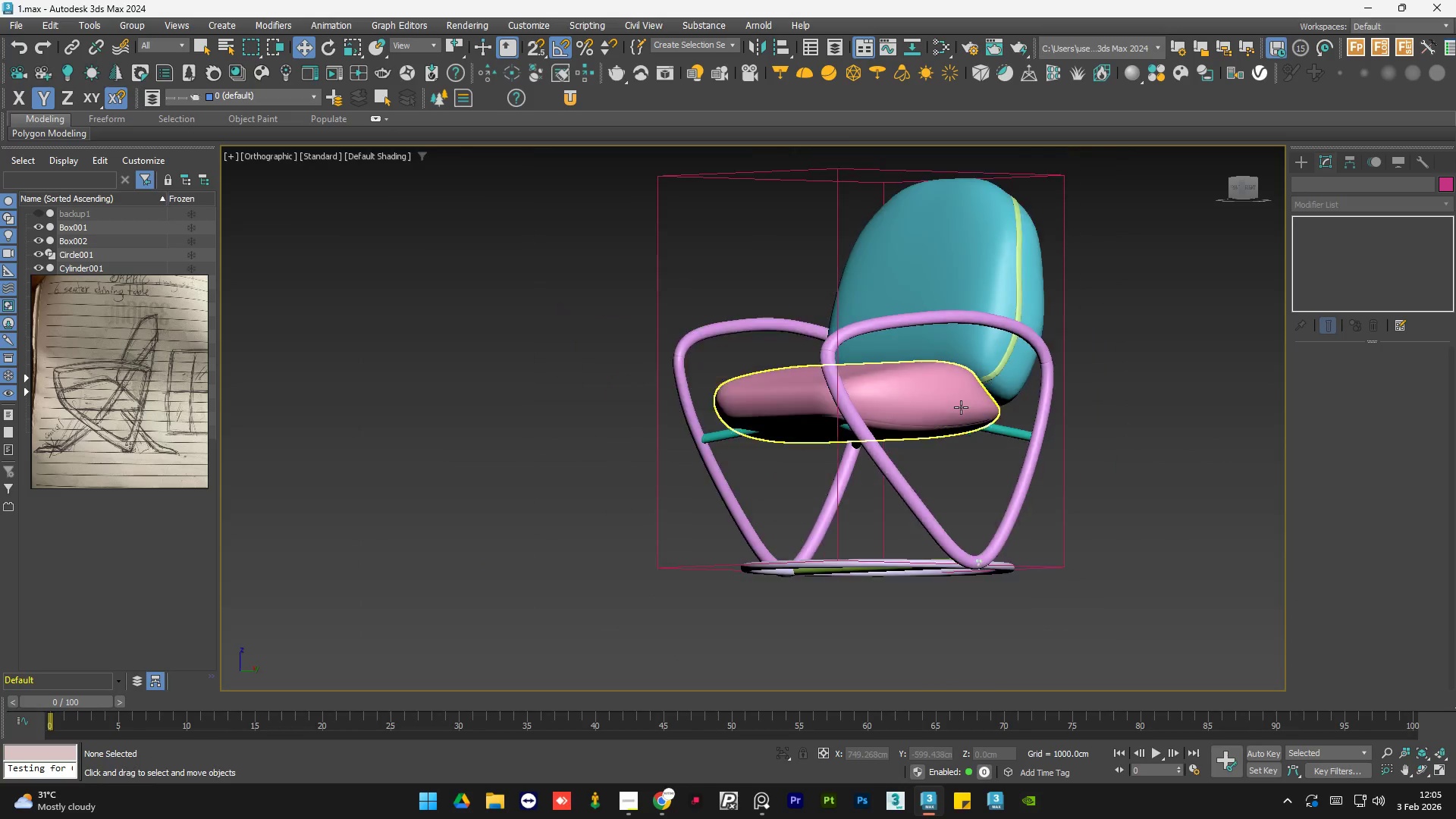 
key(Control+S)
 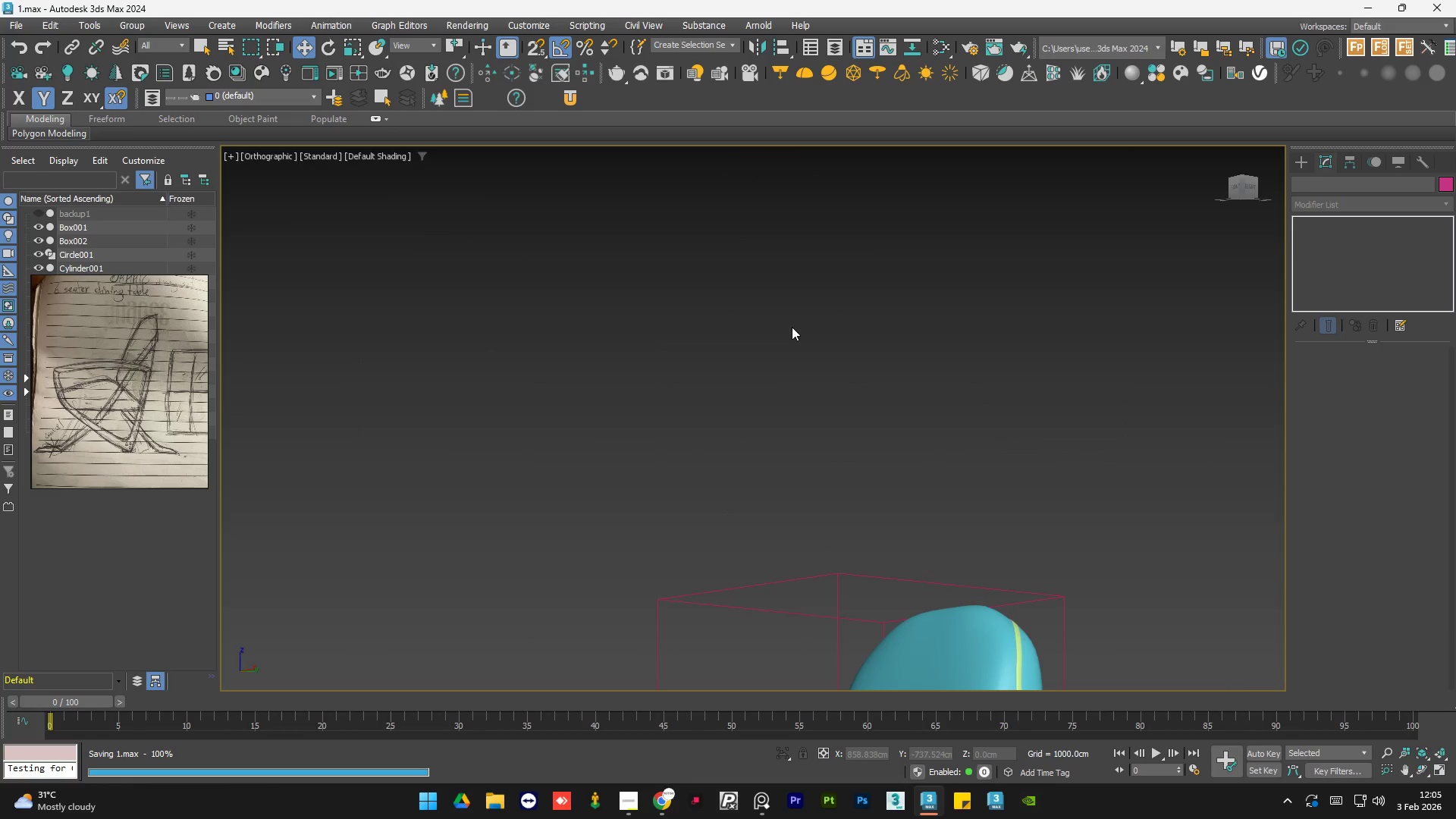 
scroll: coordinate [850, 453], scroll_direction: up, amount: 5.0
 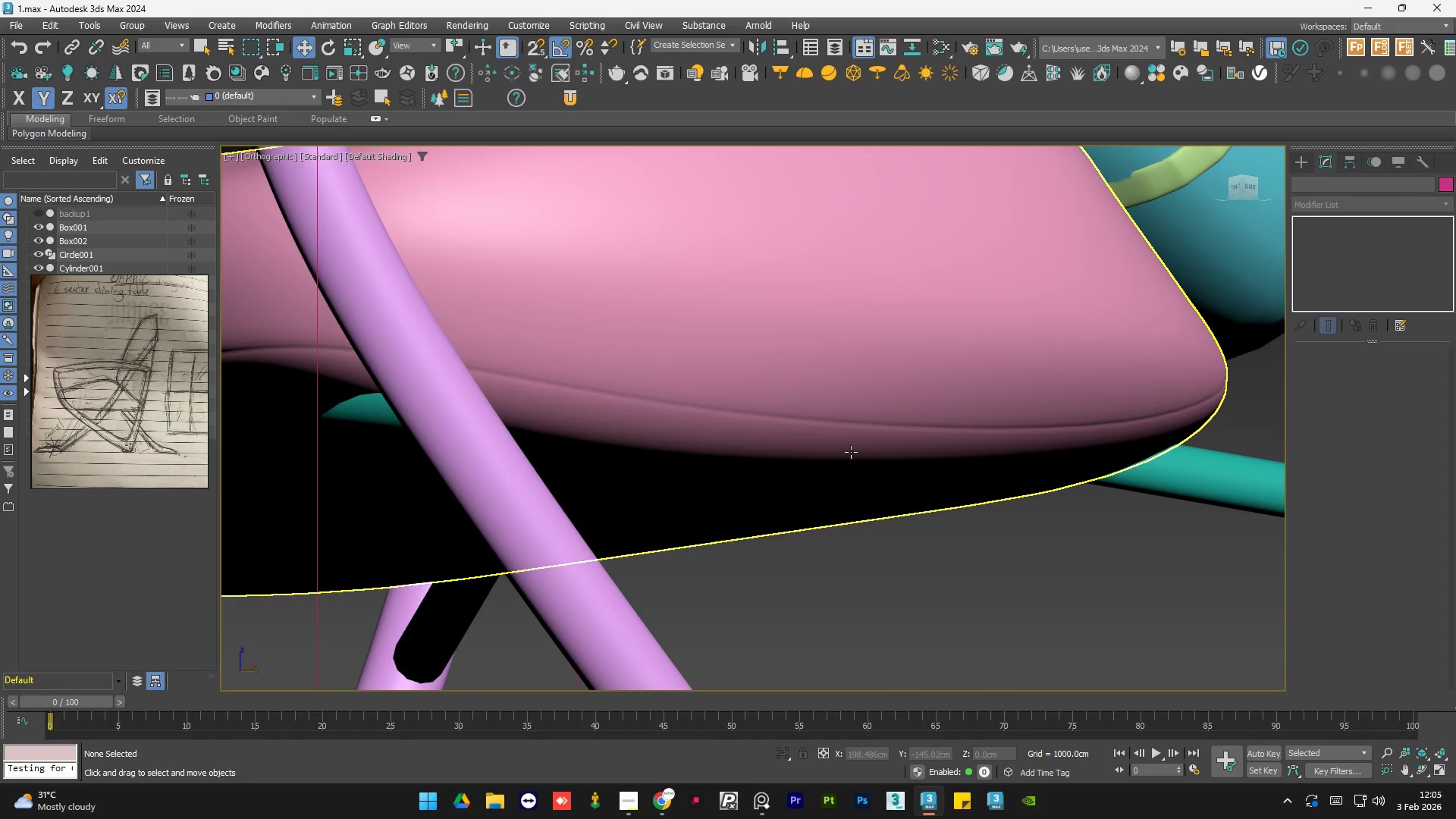 
scroll: coordinate [752, 453], scroll_direction: down, amount: 4.0
 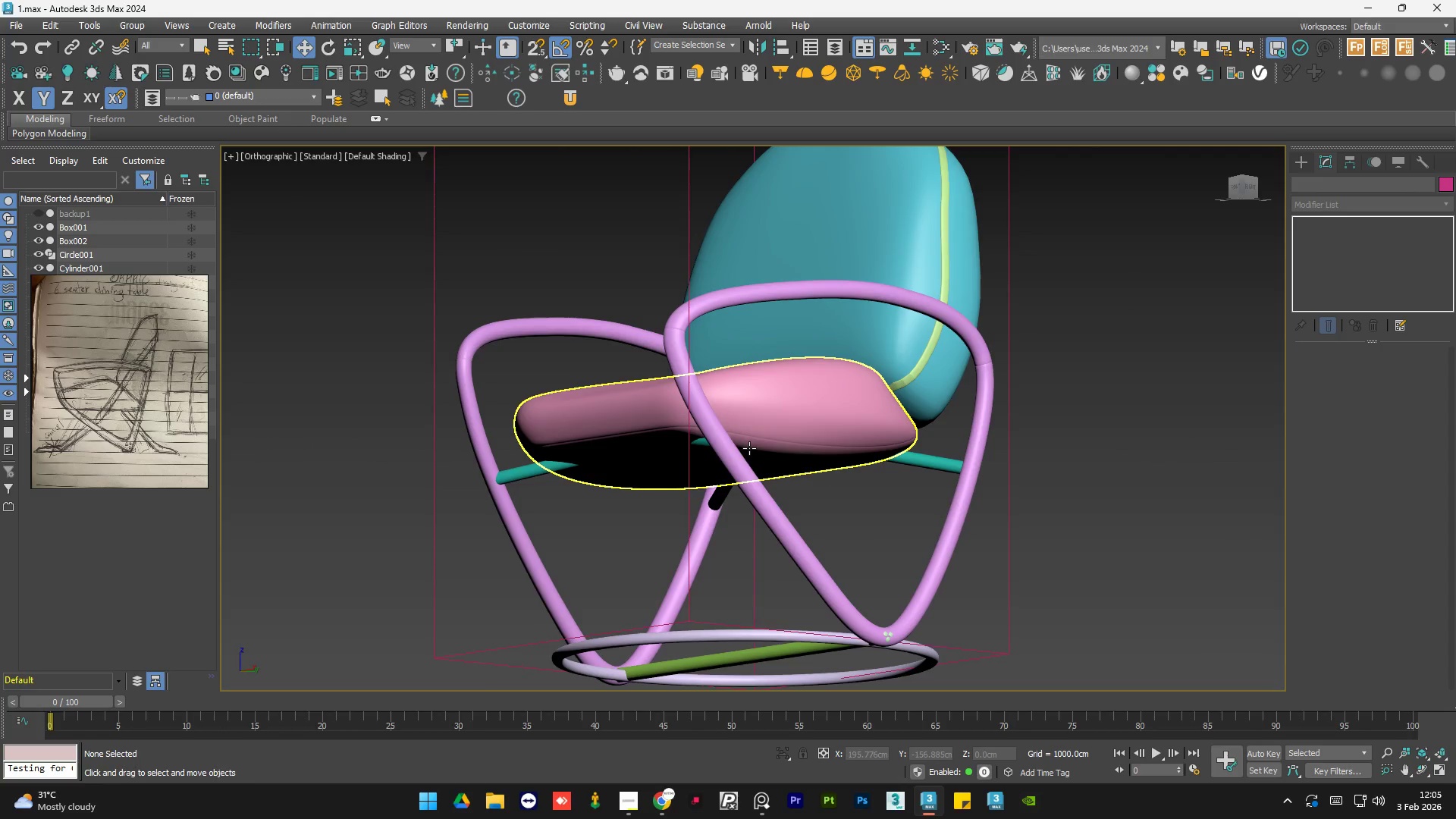 
hold_key(key=AltLeft, duration=0.92)
 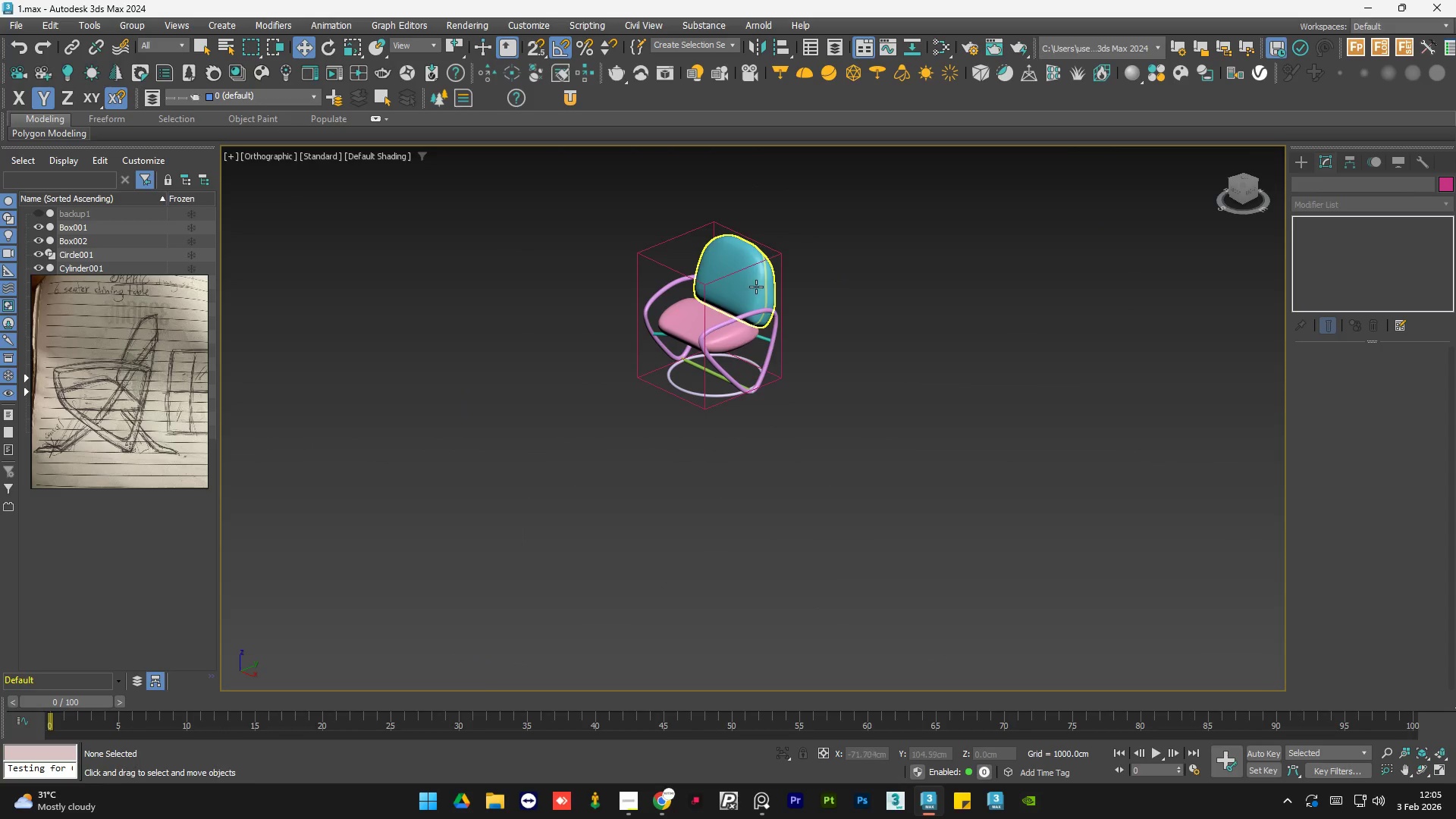 
scroll: coordinate [711, 446], scroll_direction: down, amount: 4.0
 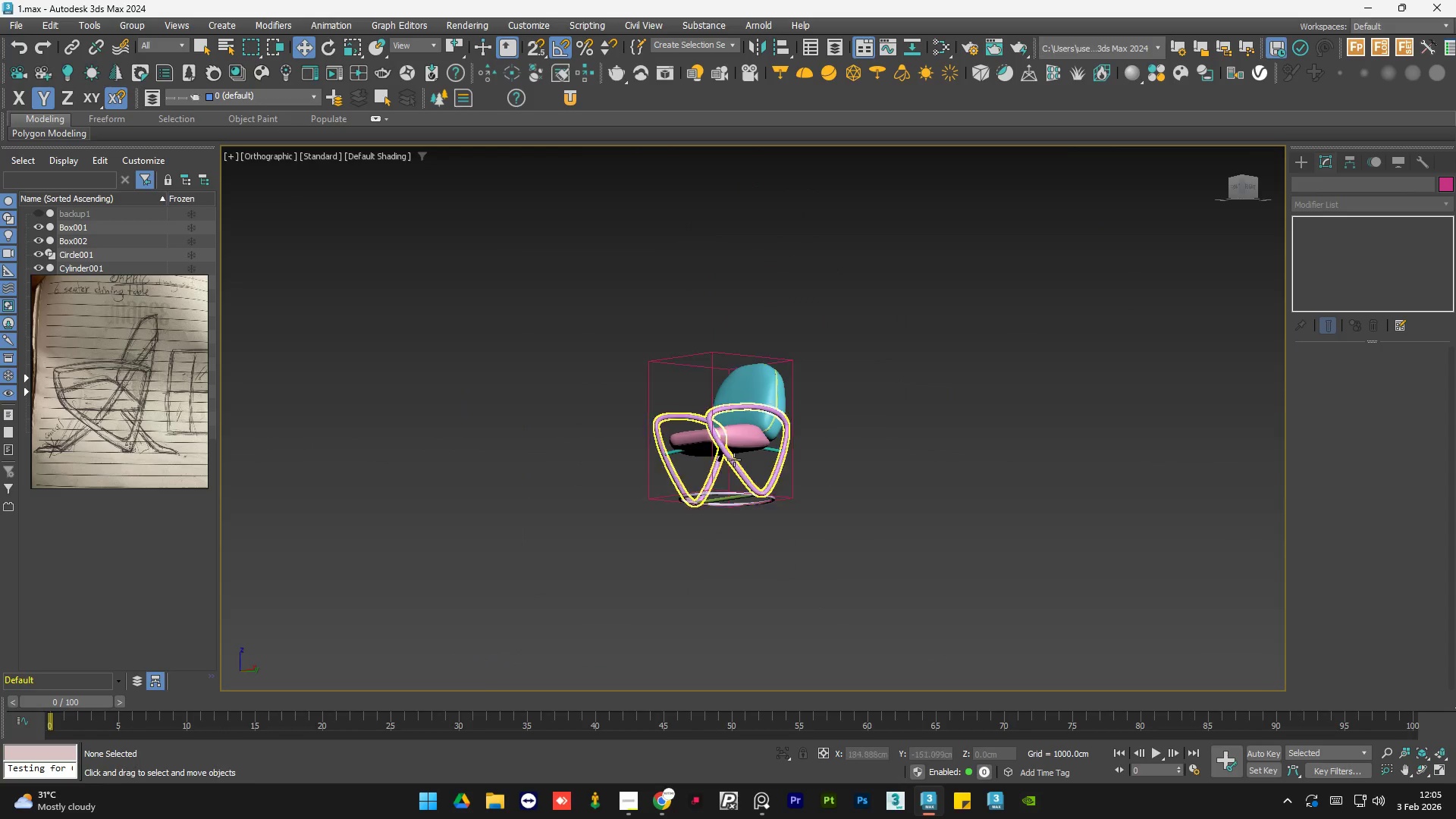 
scroll: coordinate [783, 278], scroll_direction: up, amount: 8.0
 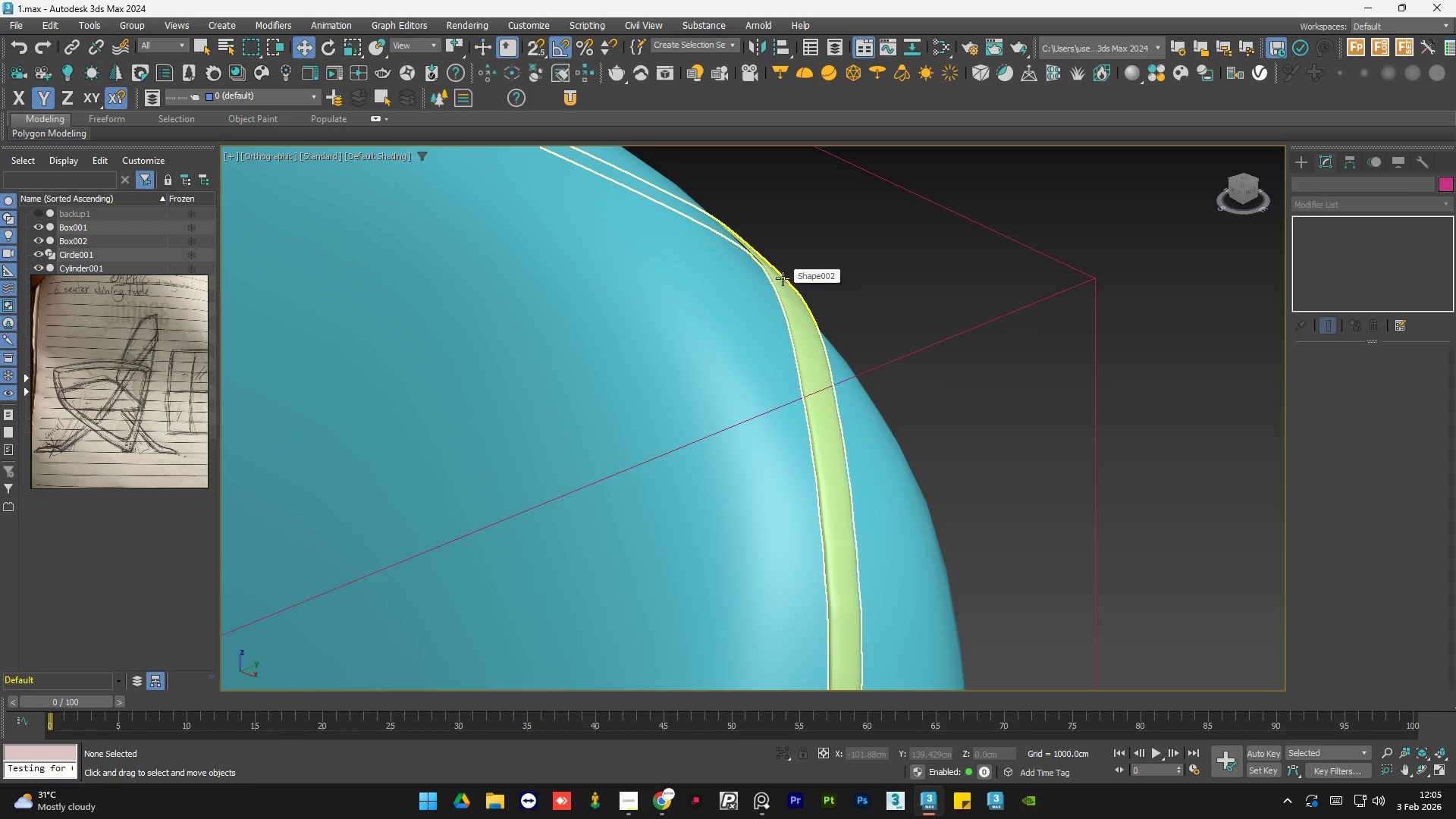 
scroll: coordinate [783, 279], scroll_direction: down, amount: 5.0
 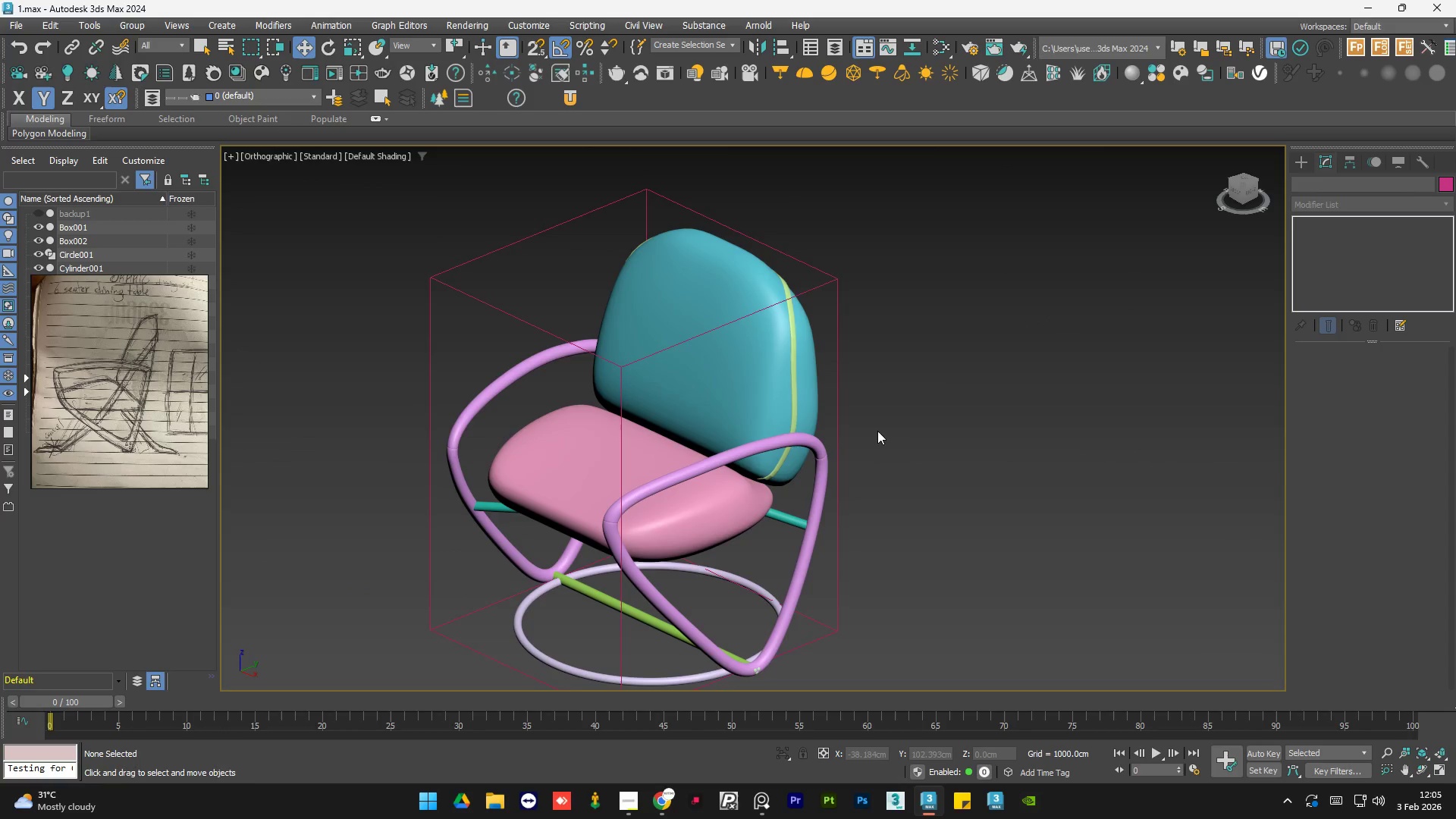 
left_click([933, 439])
 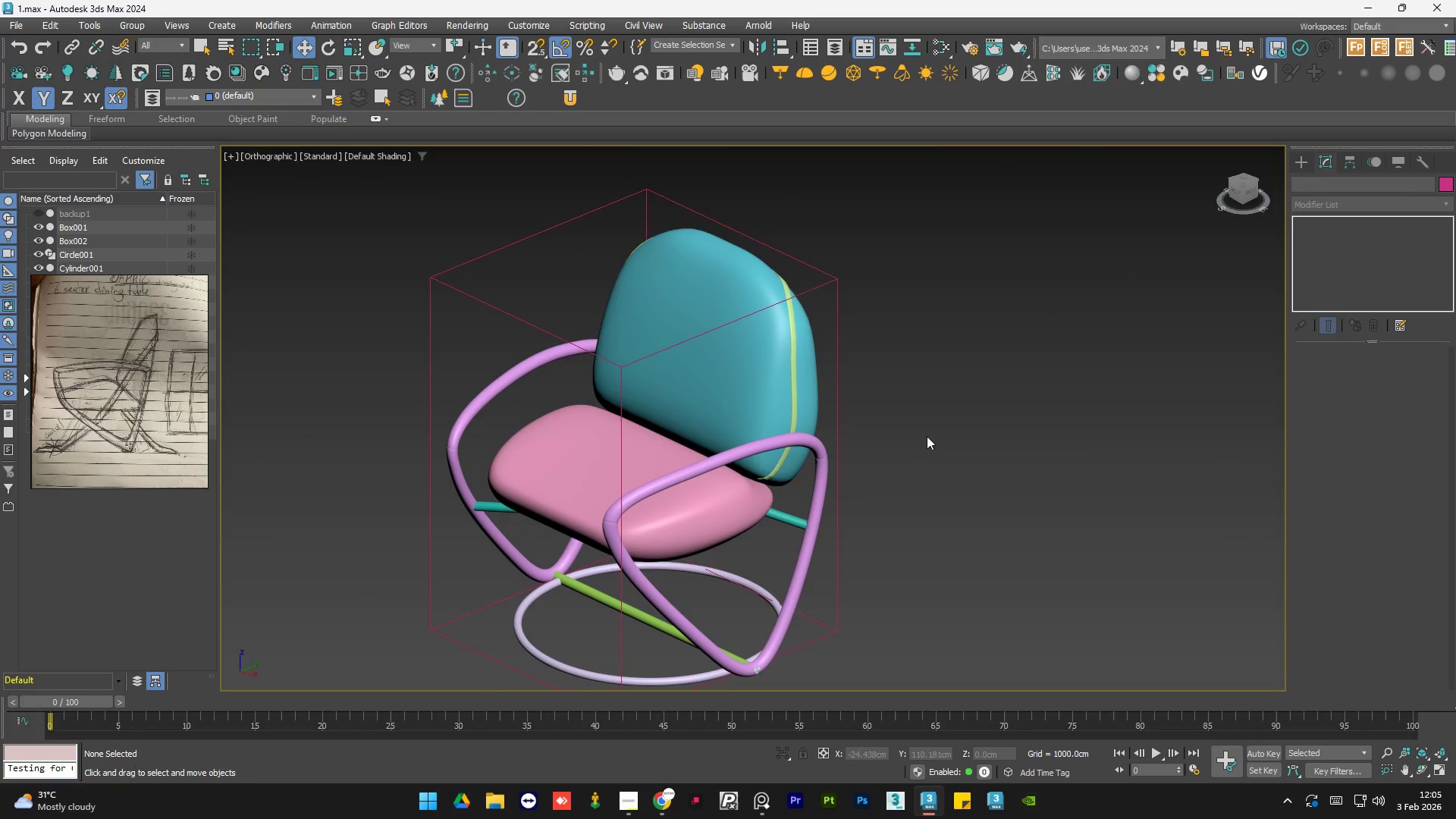 
hold_key(key=AltLeft, duration=0.75)
 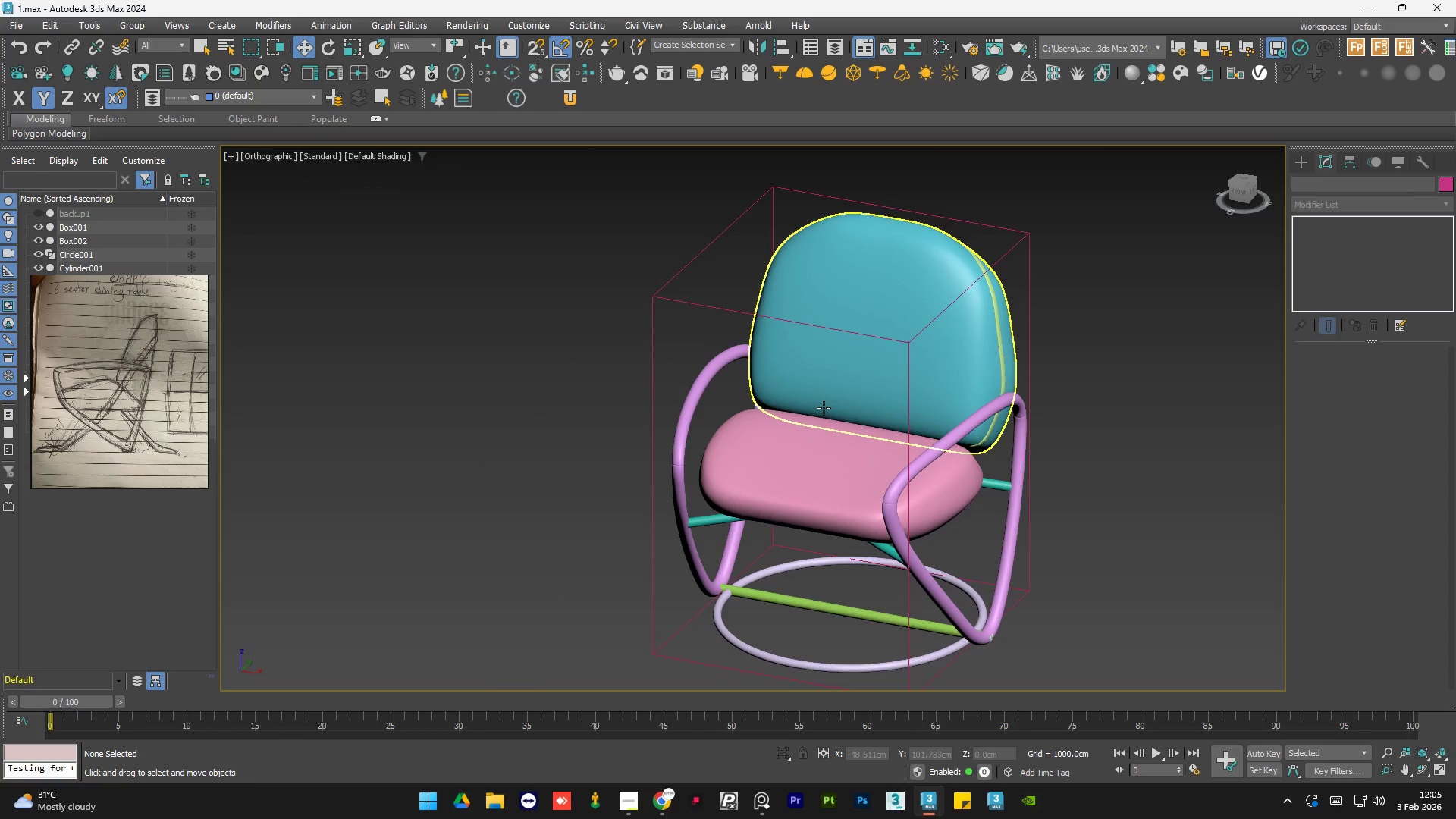 
key(Control+S)
 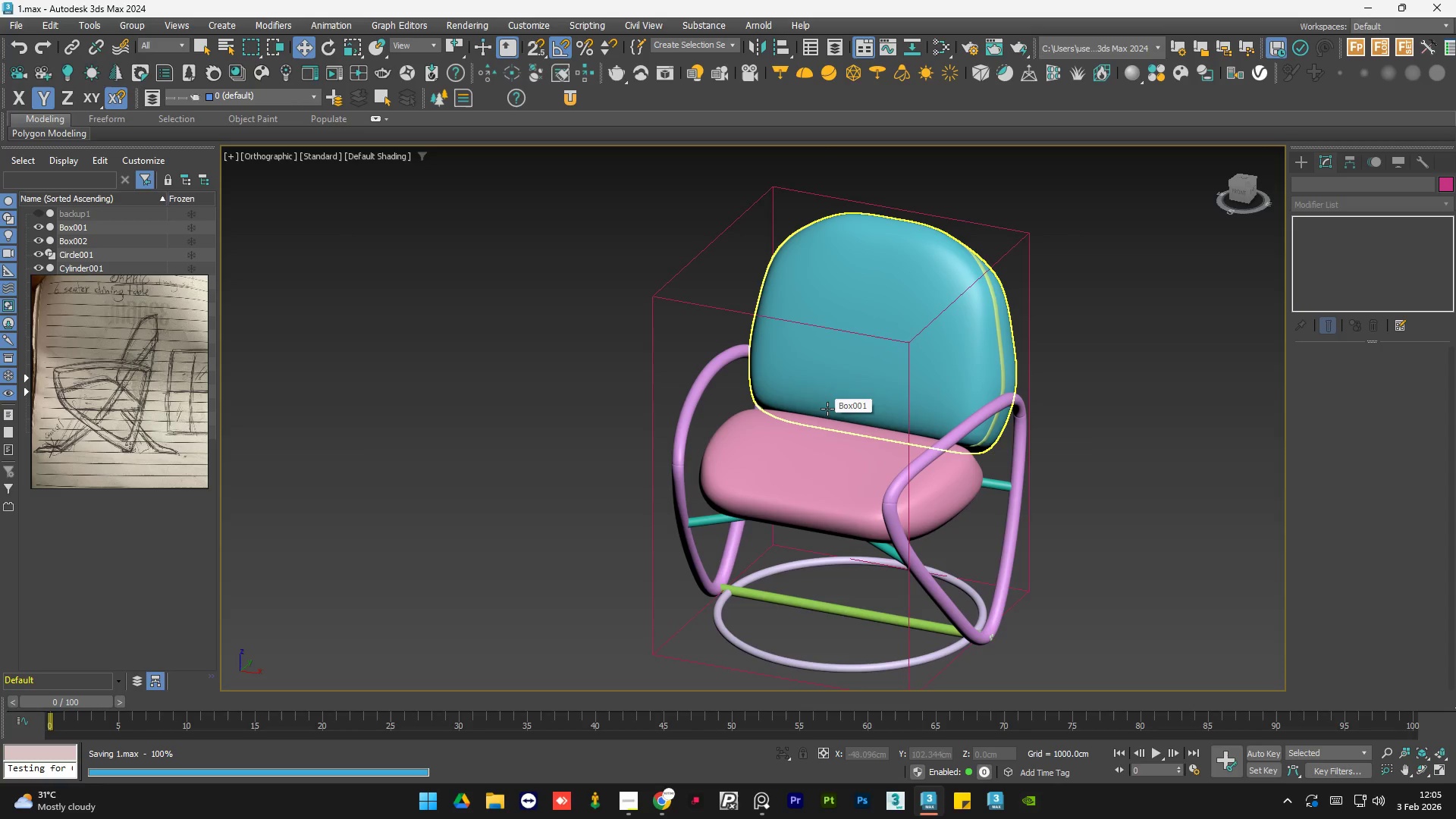 
hold_key(key=AltLeft, duration=1.52)
 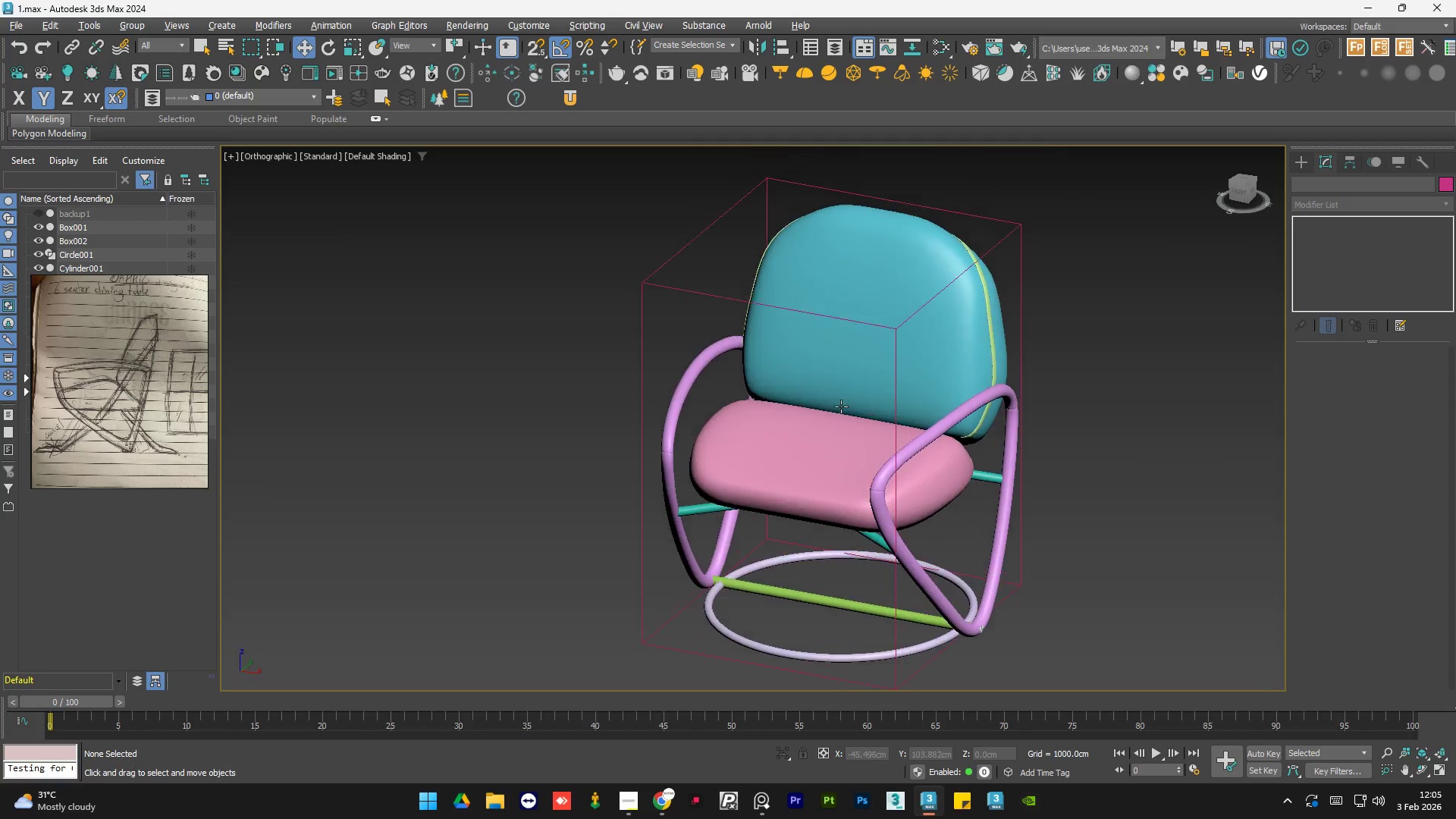 
hold_key(key=AltLeft, duration=0.56)
 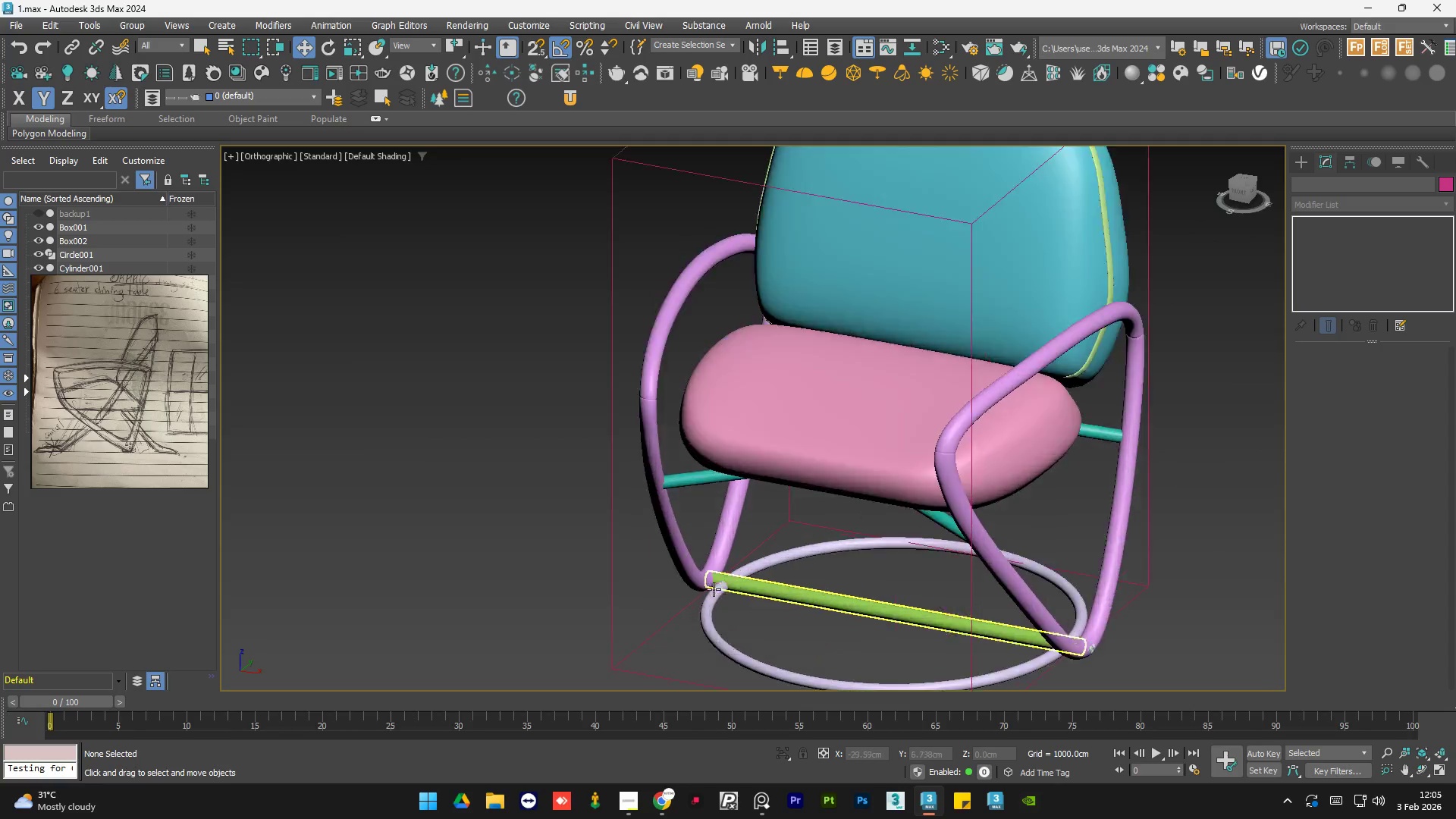 
hold_key(key=AltLeft, duration=9.61)
scroll: coordinate [721, 595], scroll_direction: up, amount: 5.0
 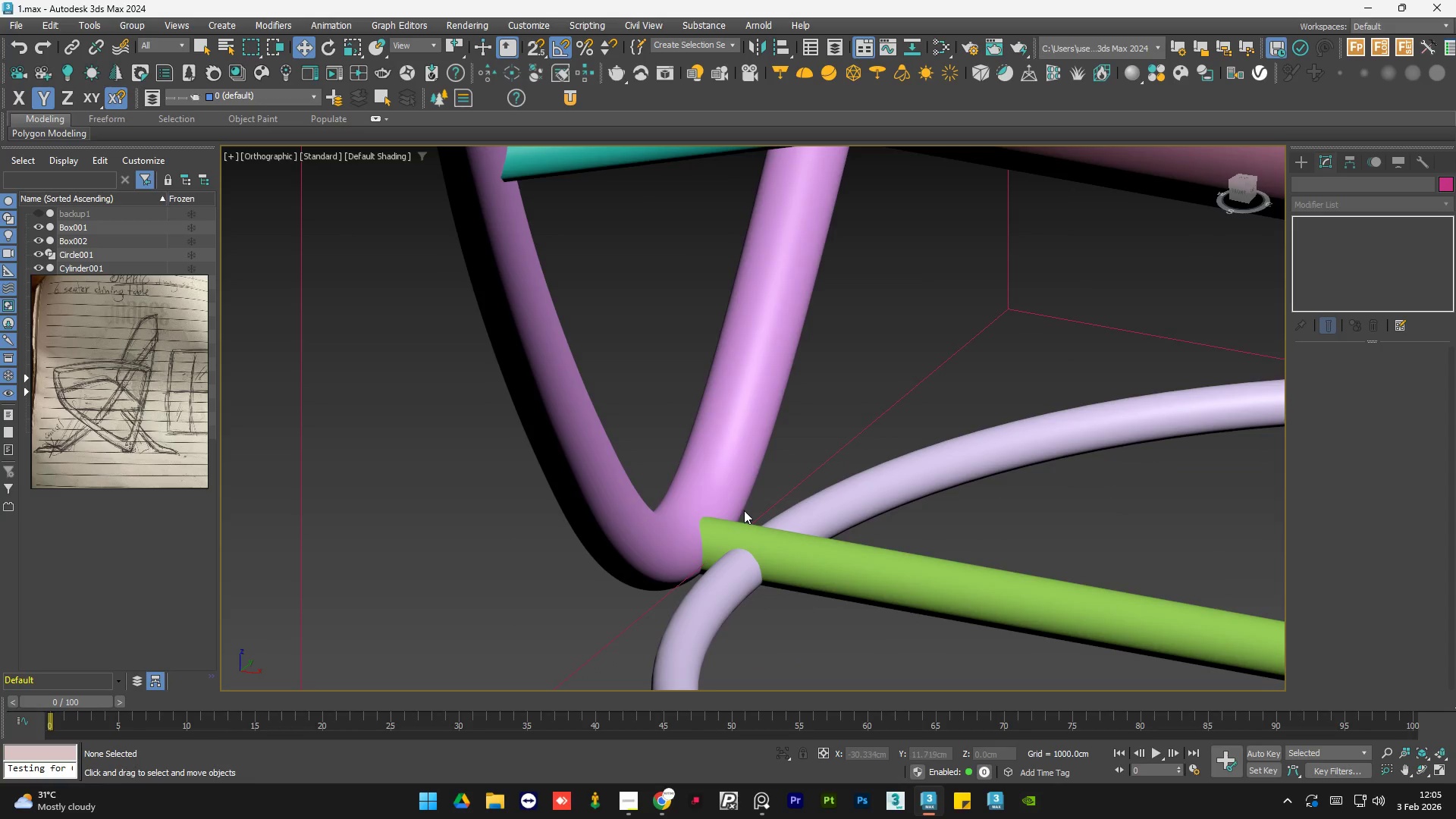 
scroll: coordinate [744, 510], scroll_direction: down, amount: 4.0
 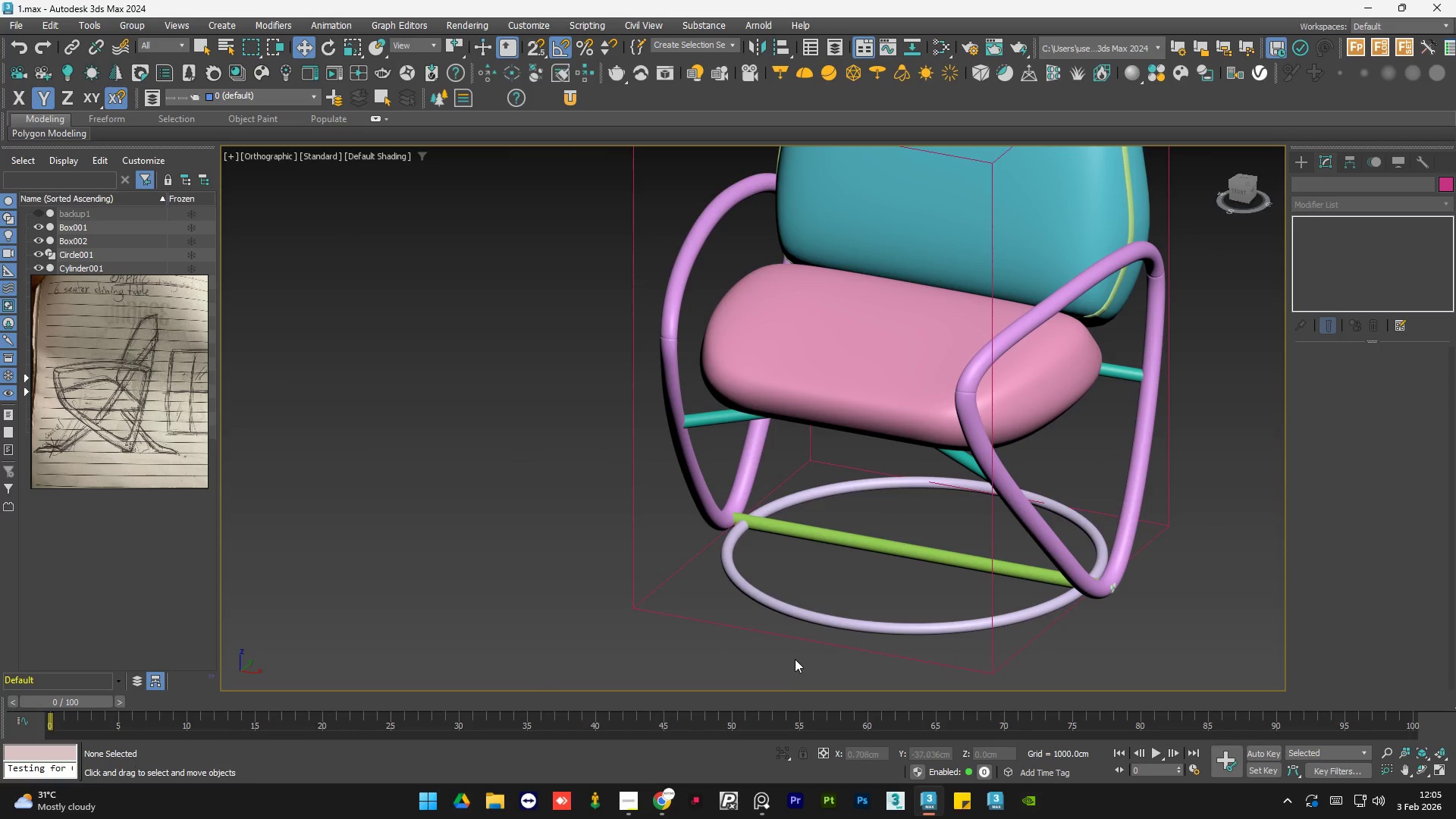 
scroll: coordinate [739, 529], scroll_direction: up, amount: 5.0
 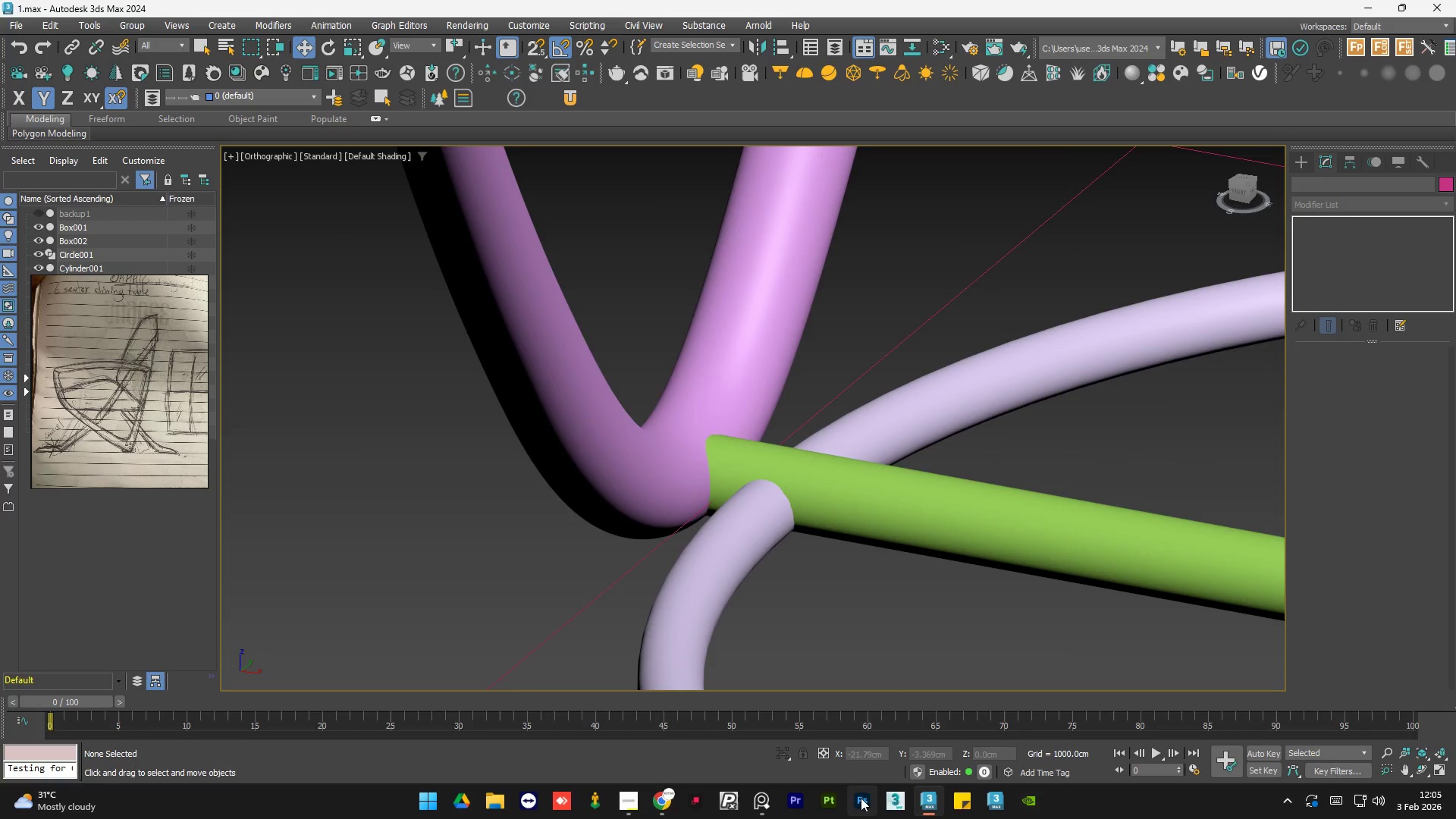 
left_click([861, 798])
 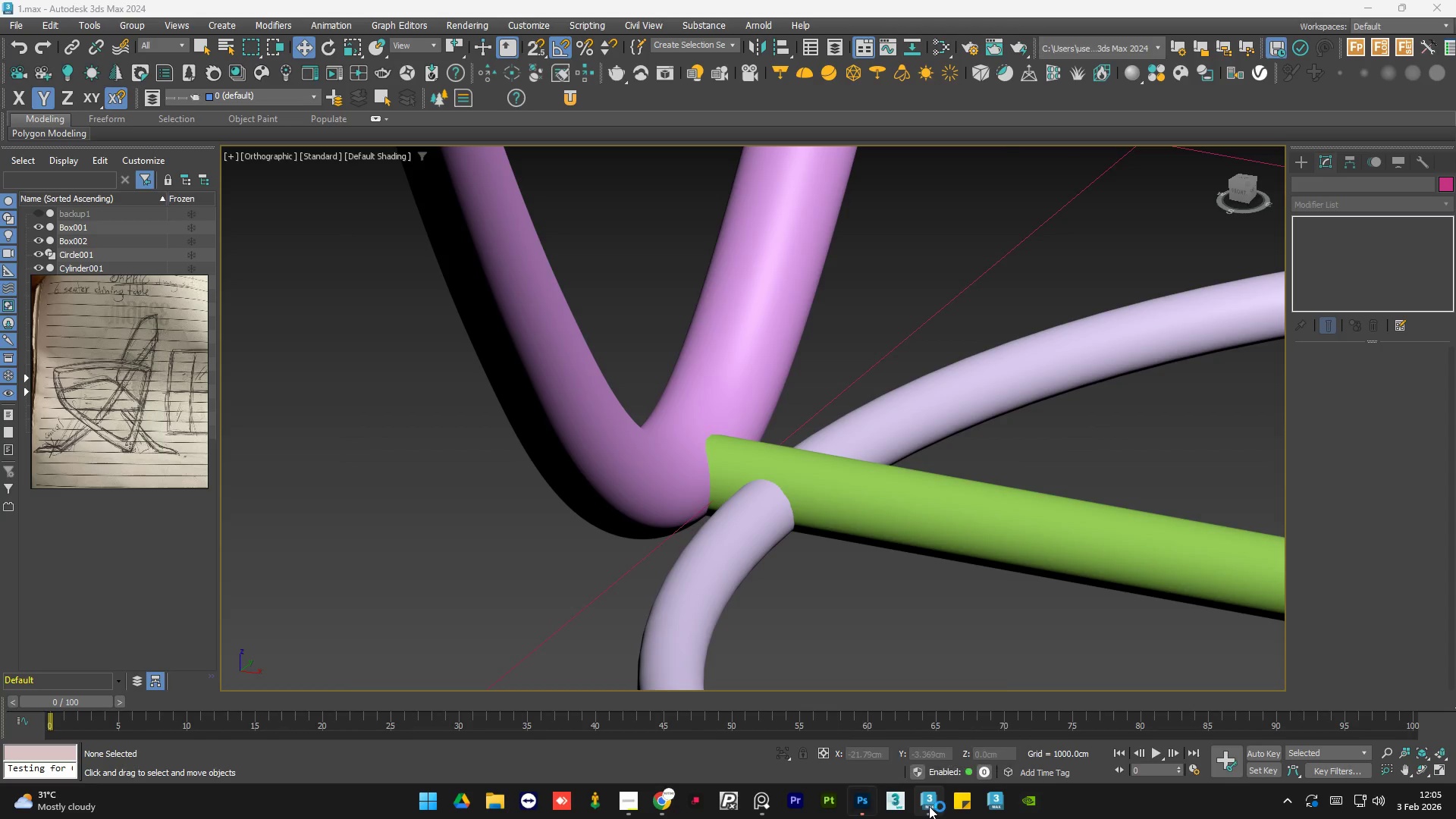 
left_click([929, 806])
 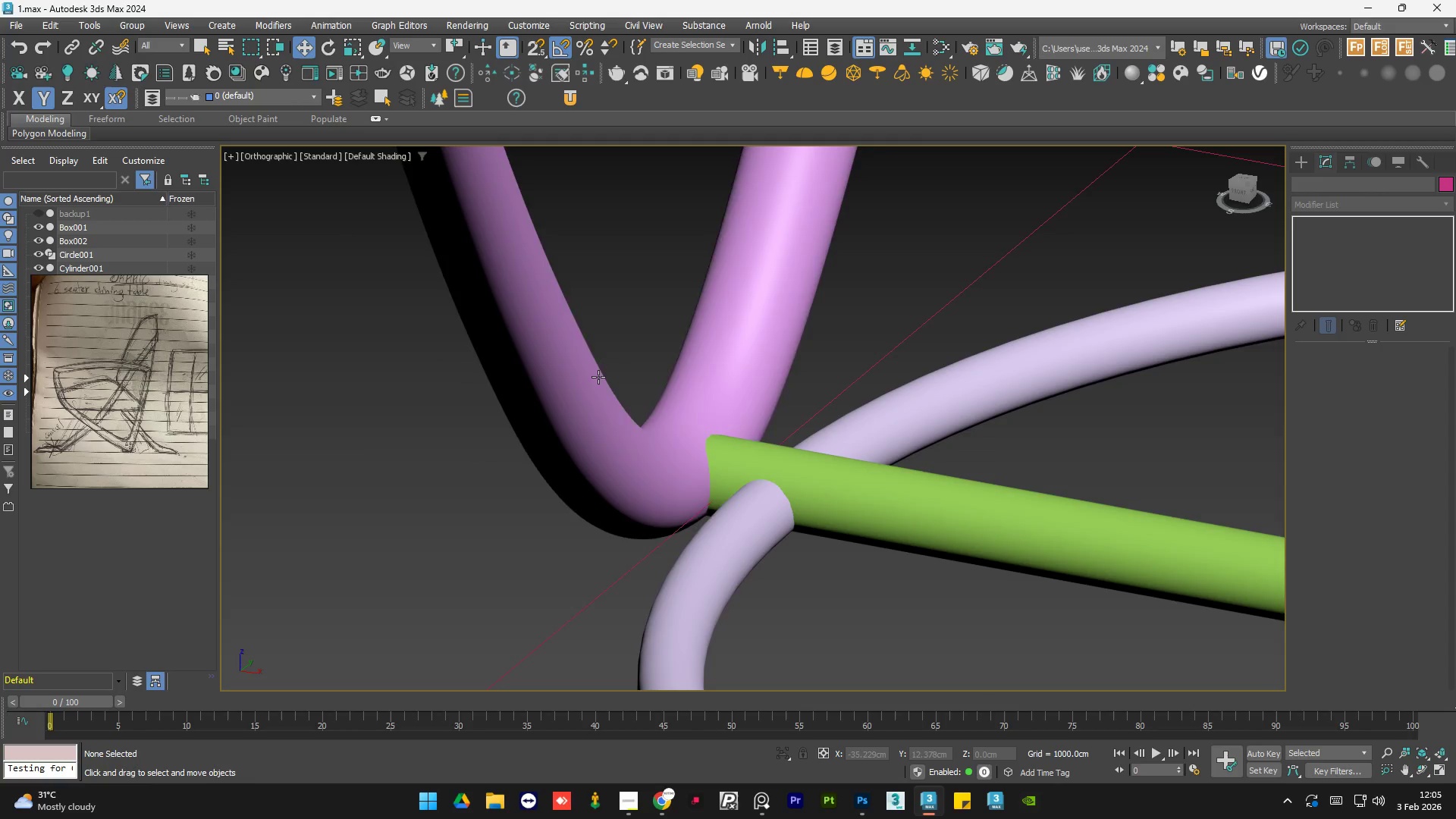 
hold_key(key=AltLeft, duration=1.08)
 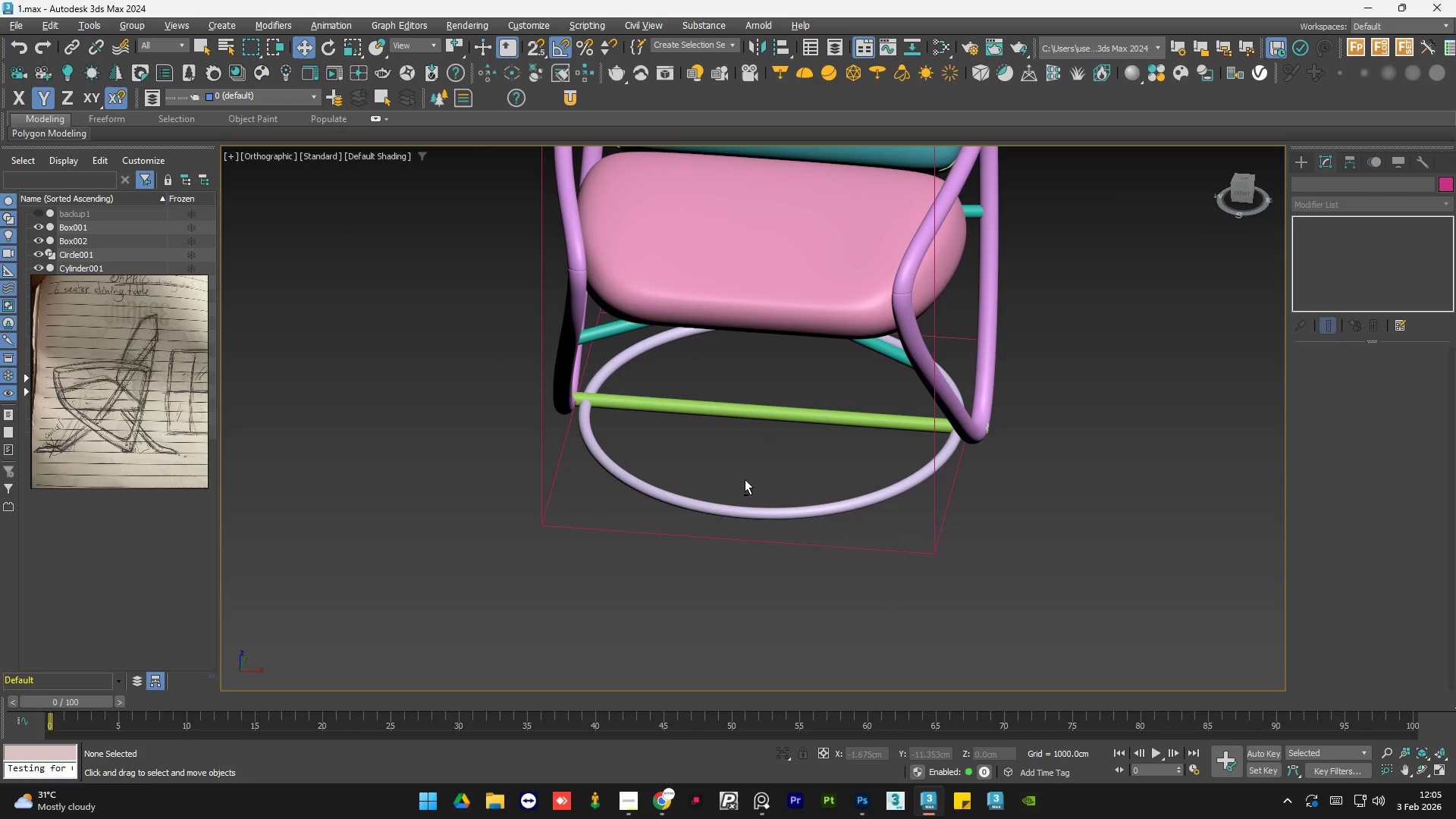 
scroll: coordinate [600, 386], scroll_direction: down, amount: 4.0
 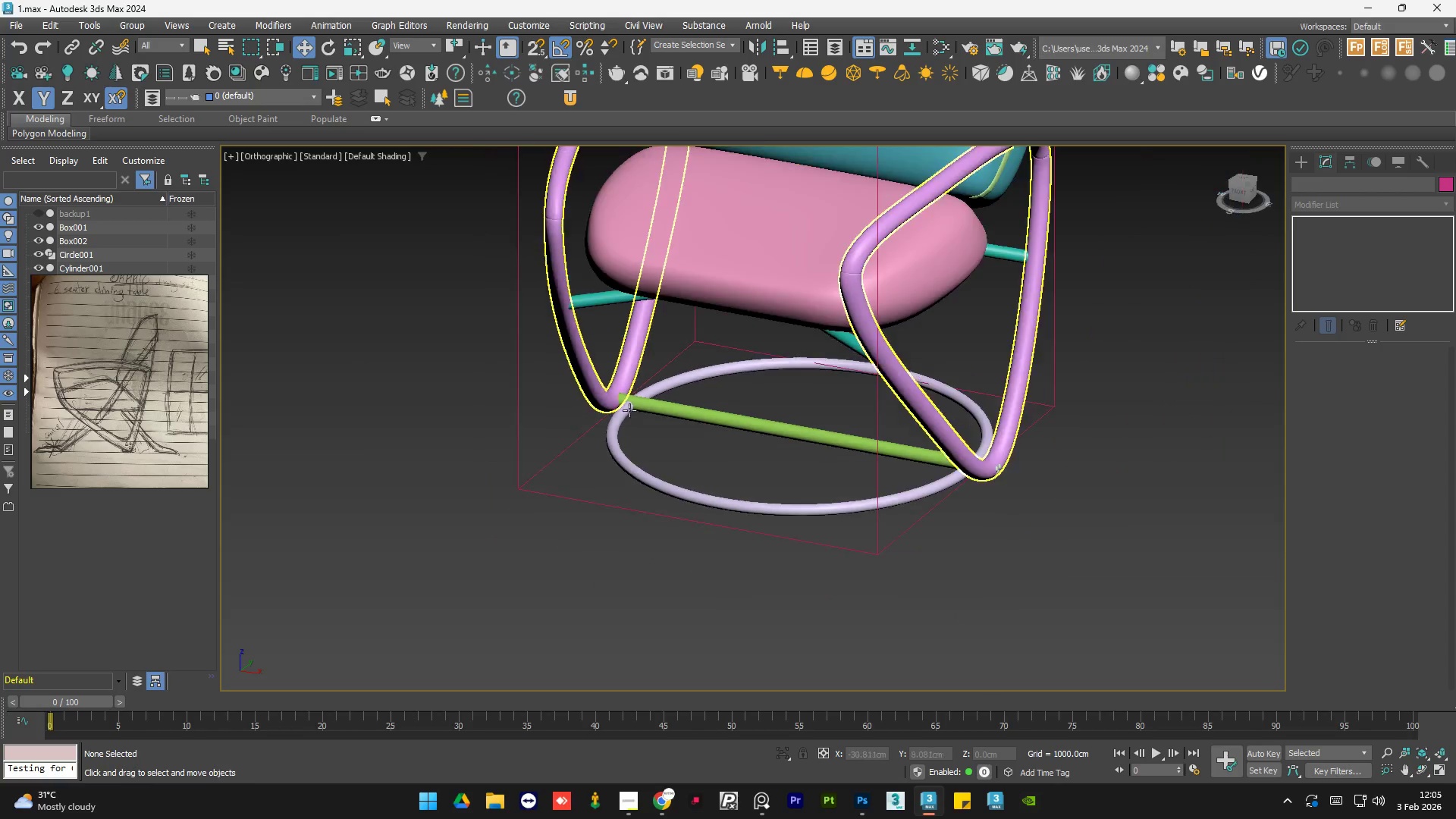 
key(Control+S)
 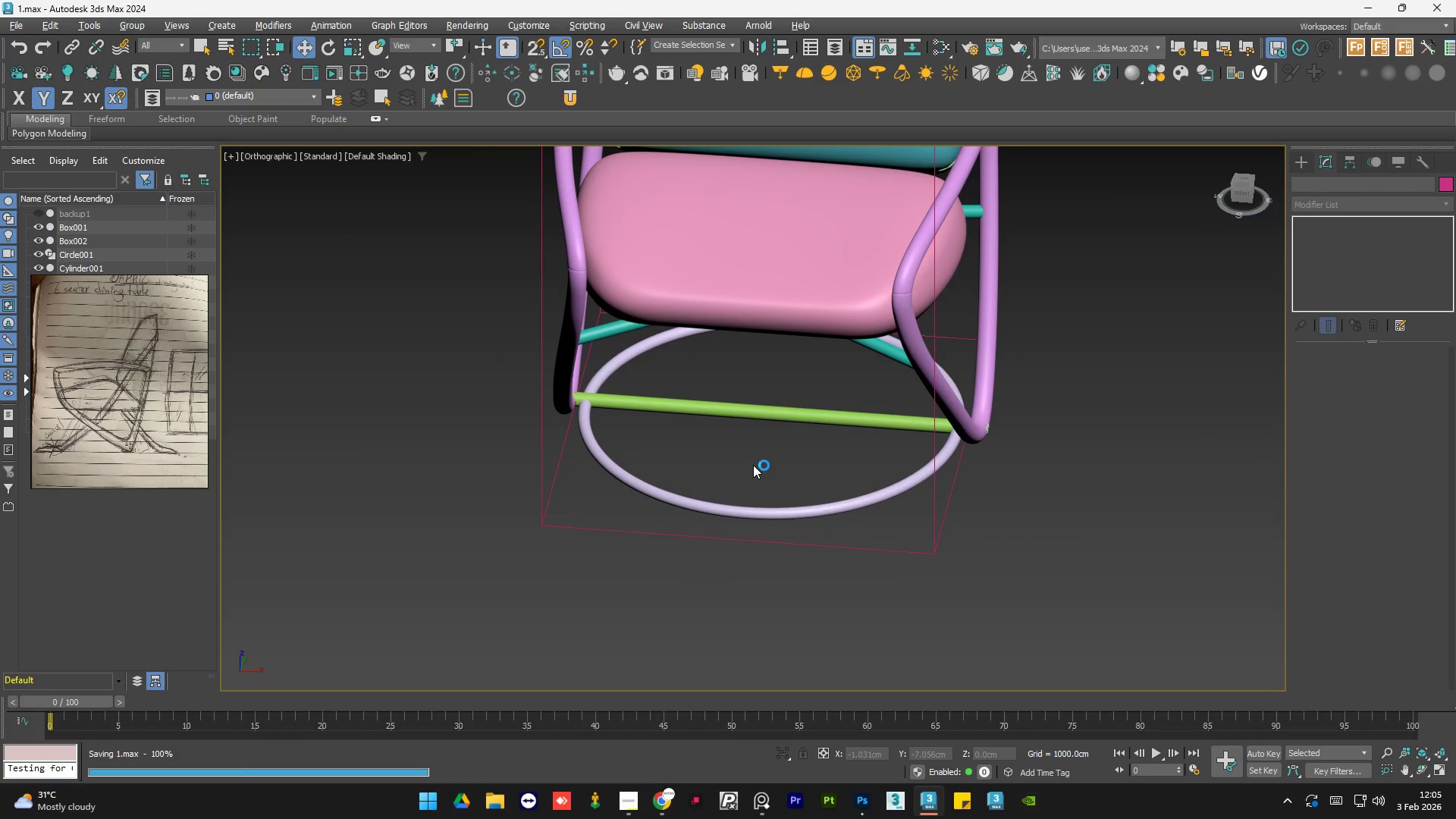 
hold_key(key=AltLeft, duration=0.86)
 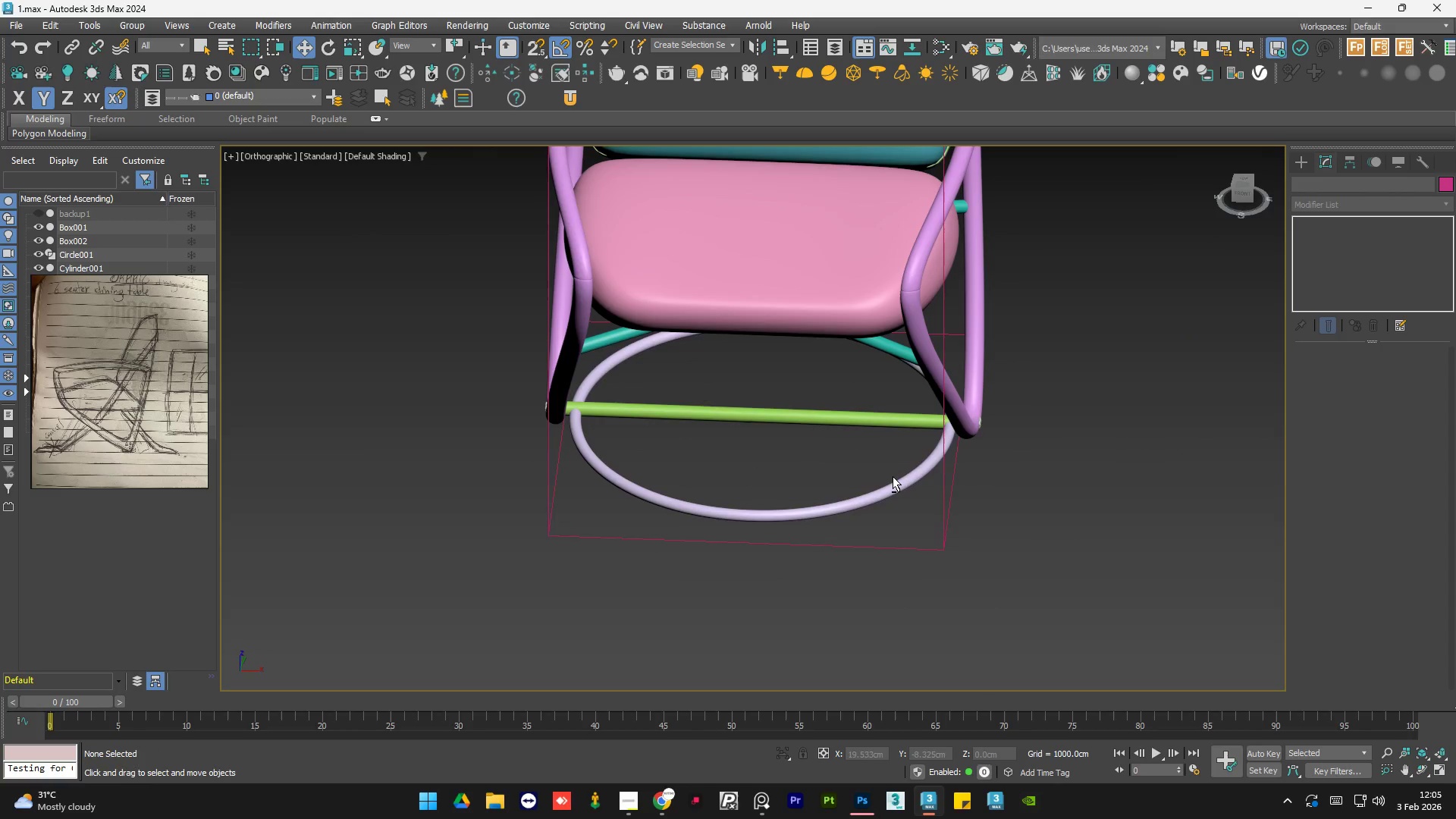 
hold_key(key=AltLeft, duration=1.5)
scroll: coordinate [908, 474], scroll_direction: up, amount: 1.0
 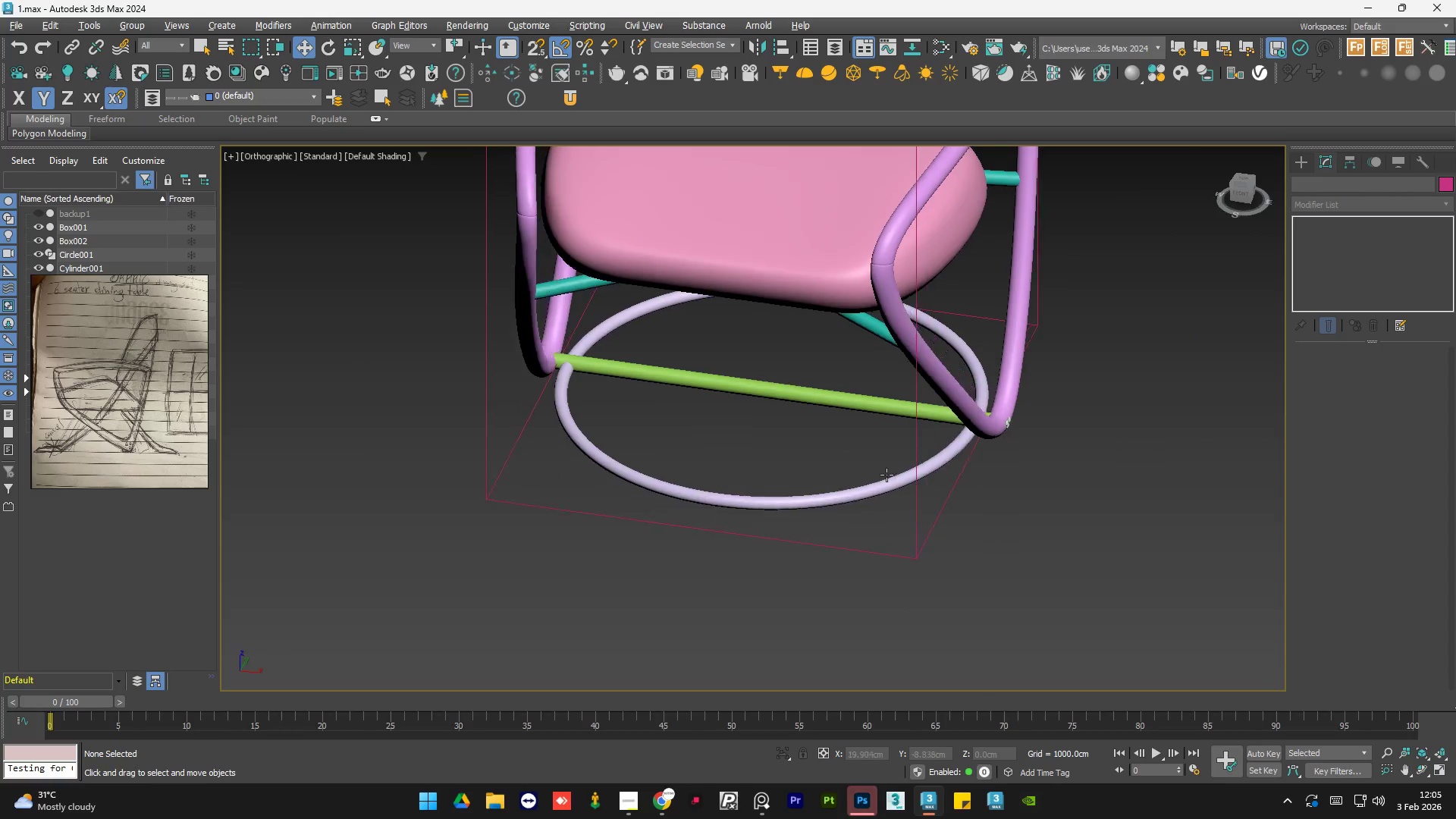 
hold_key(key=AltLeft, duration=0.42)
middle_click([865, 477])
 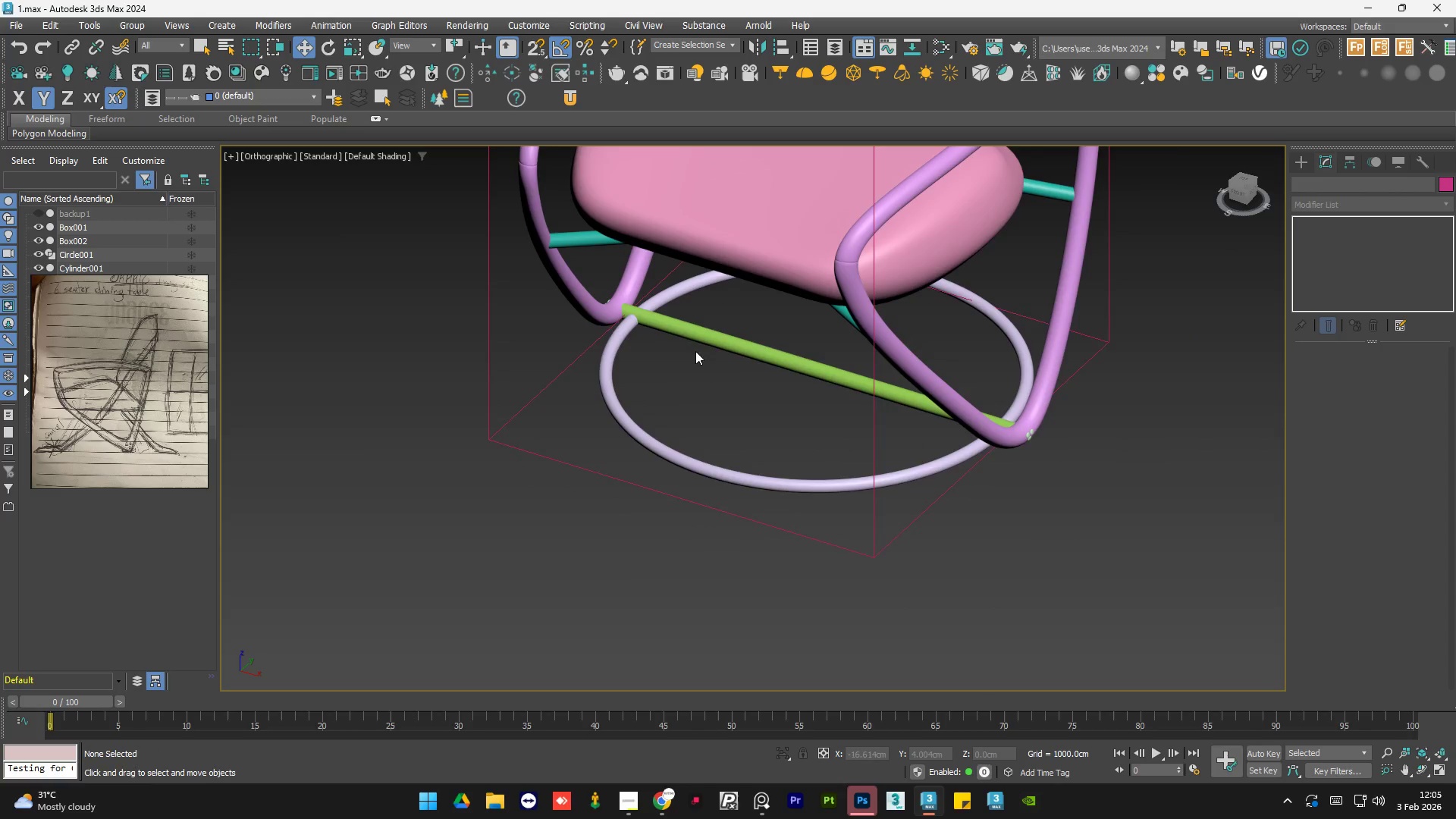 
scroll: coordinate [642, 309], scroll_direction: up, amount: 6.0
 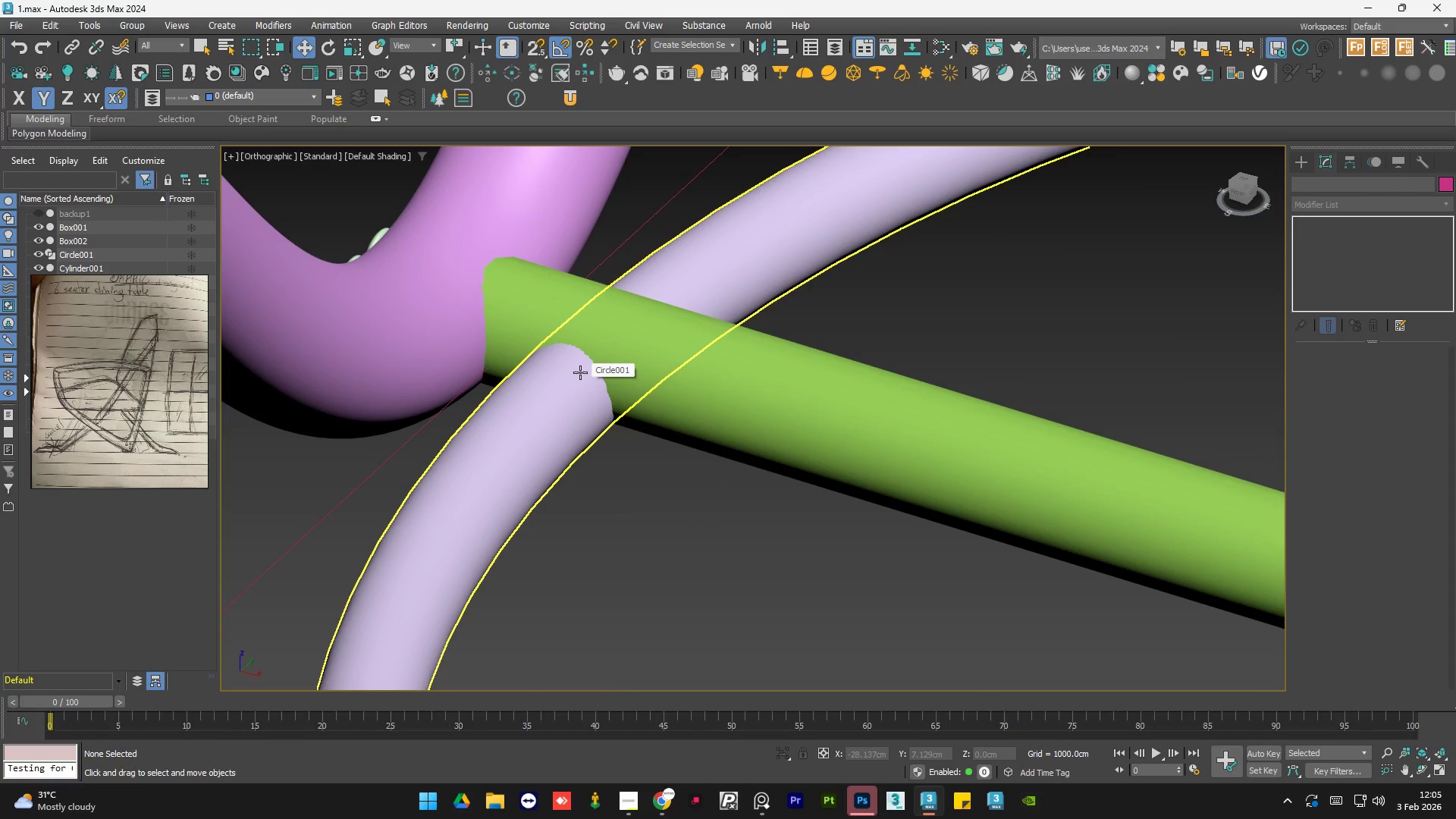 
left_click([580, 372])
 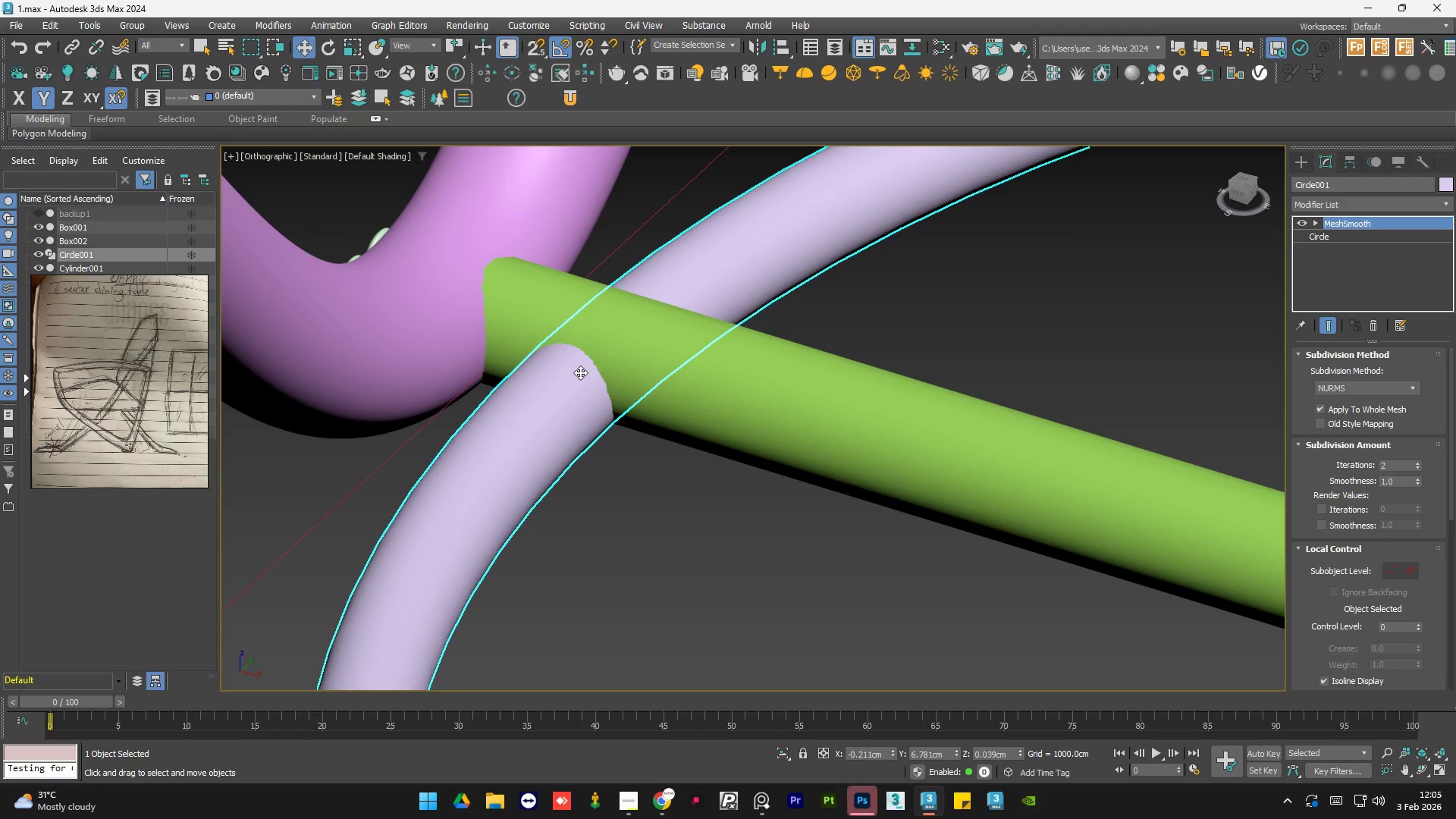 
key(F4)
 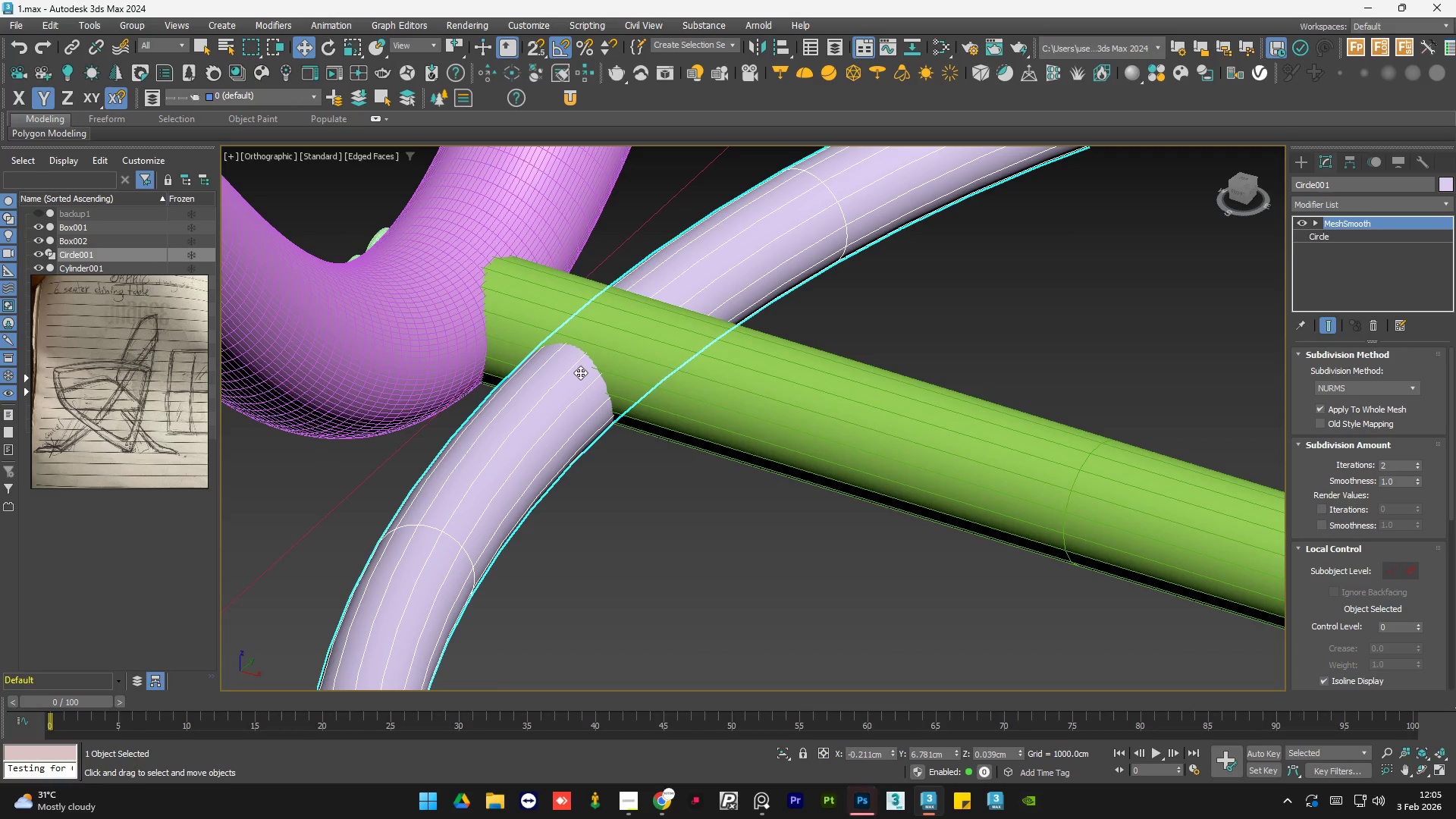 
scroll: coordinate [580, 372], scroll_direction: down, amount: 2.0
 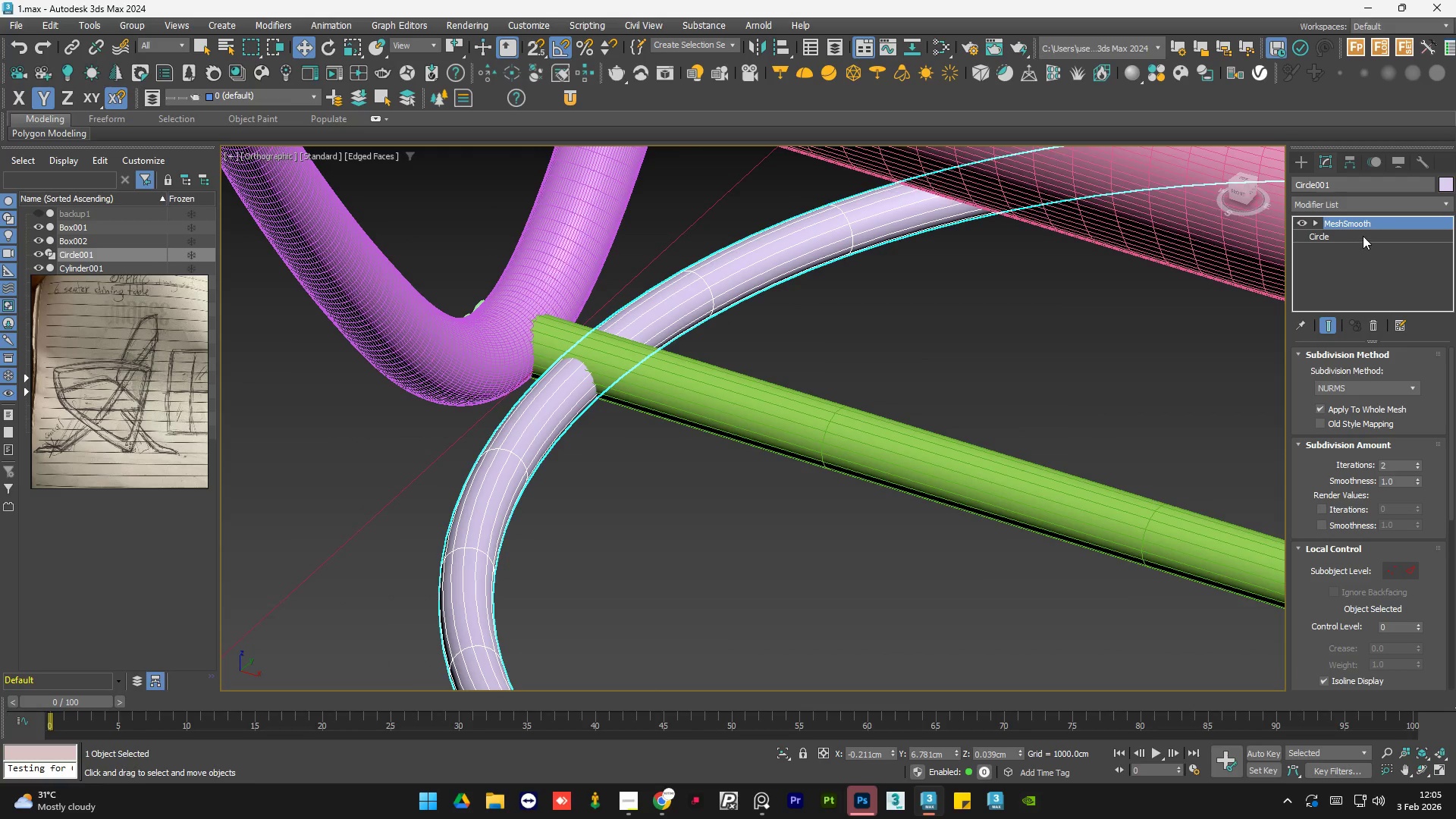 
left_click([1355, 237])
 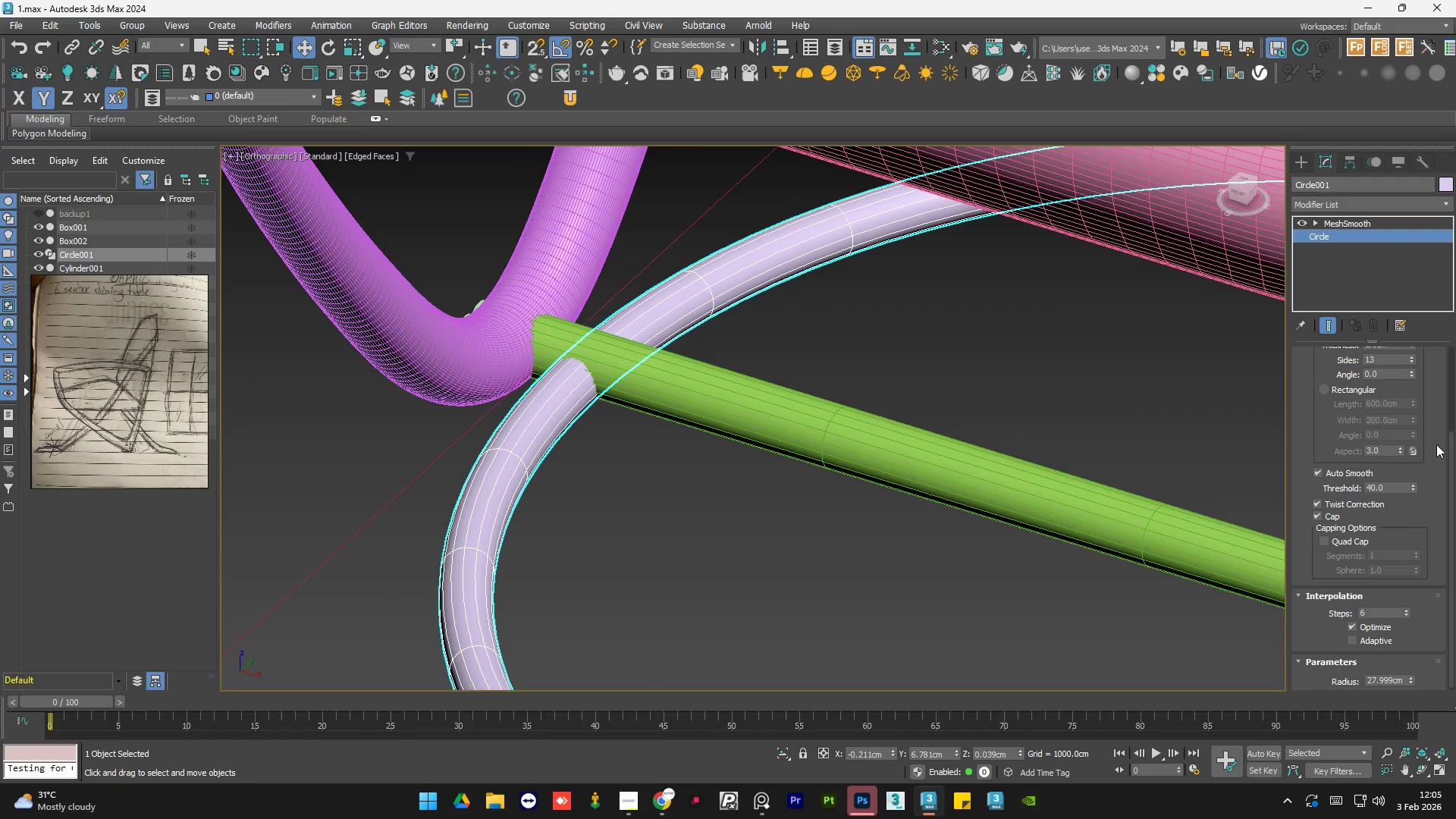 
left_click_drag(start_coordinate=[1452, 465], to_coordinate=[1454, 400])
 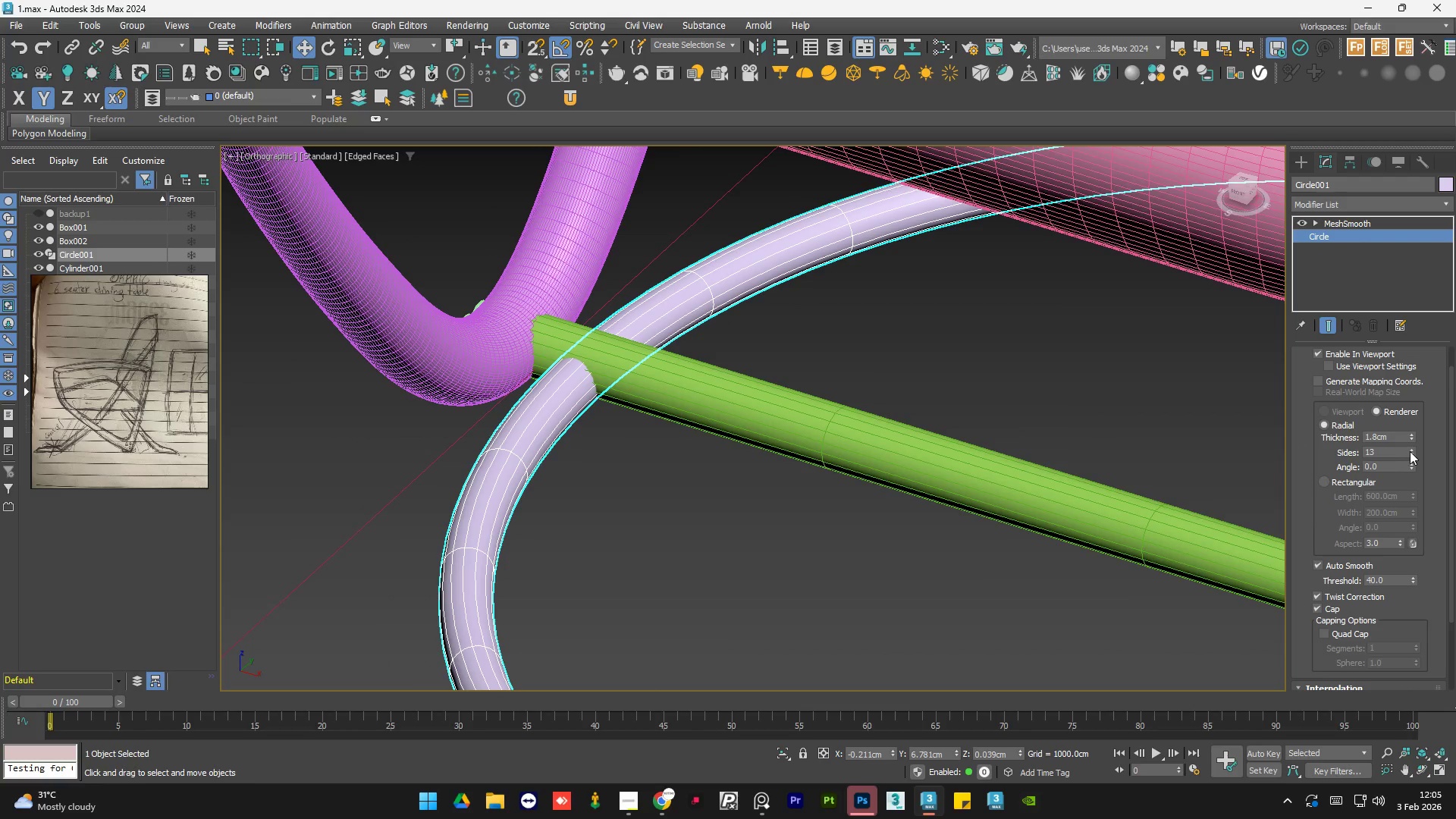 
left_click([1410, 451])
 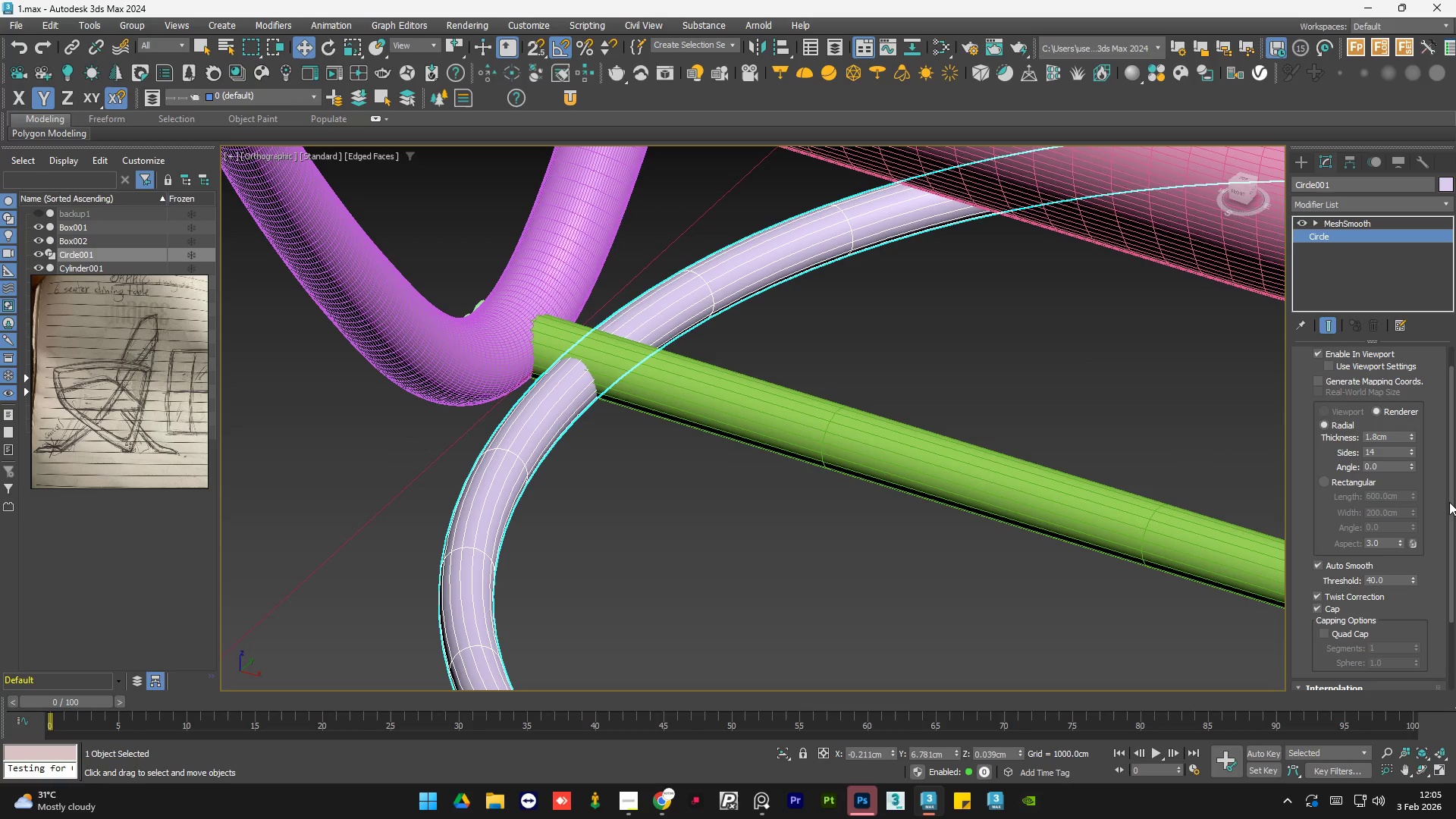 
left_click_drag(start_coordinate=[1453, 505], to_coordinate=[1455, 472])
 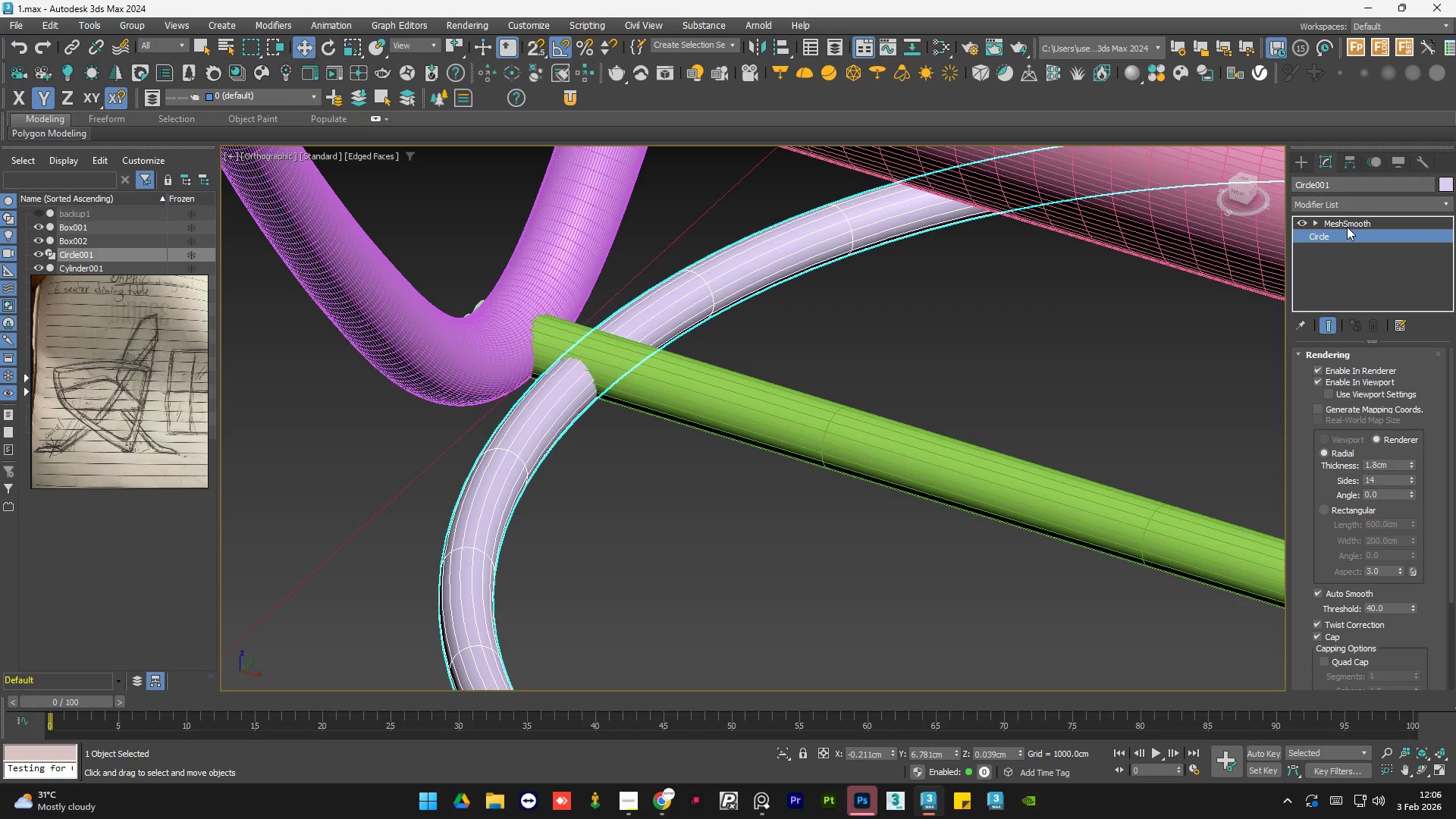 
left_click([1349, 227])
 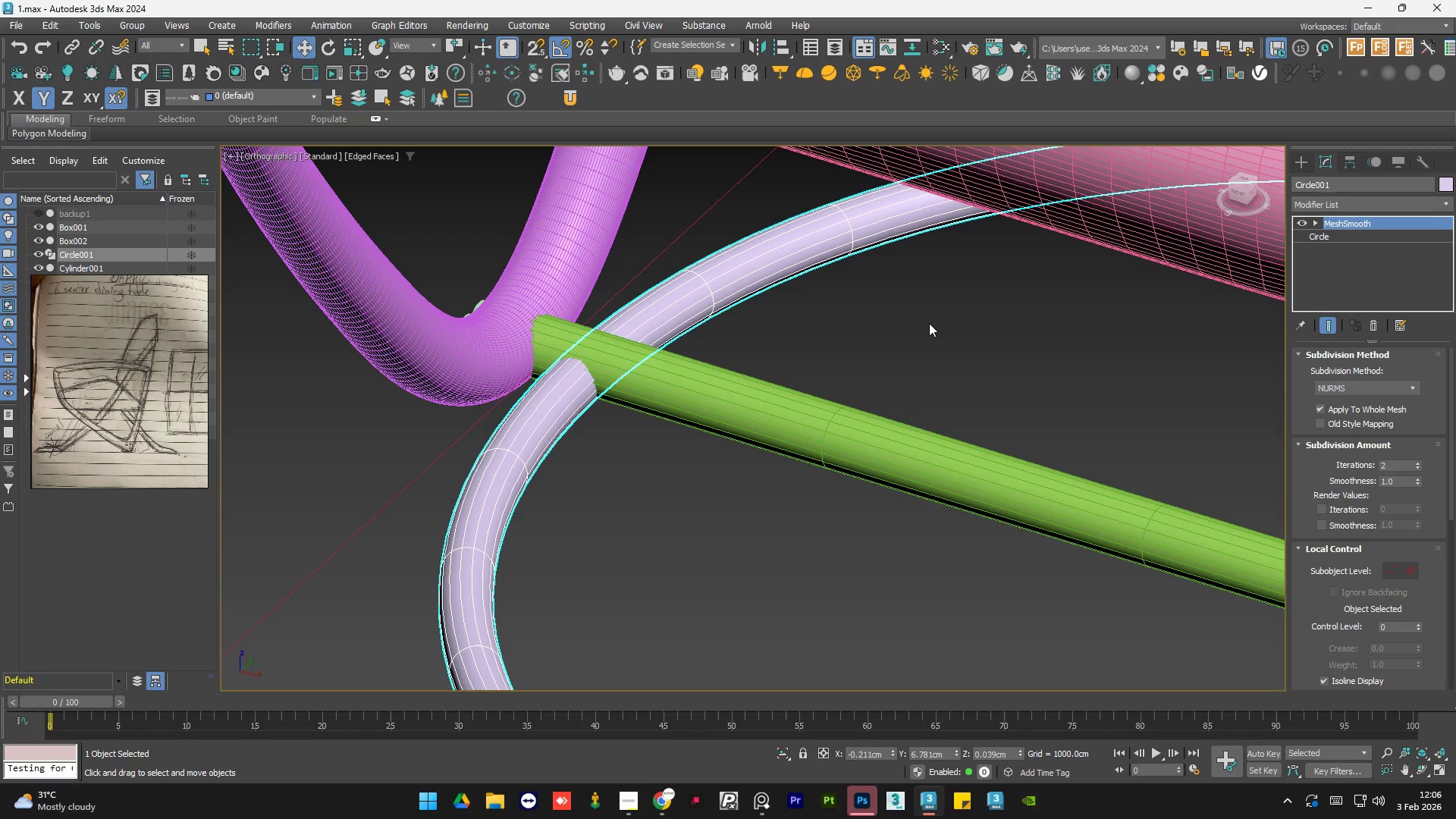 
left_click([929, 323])
 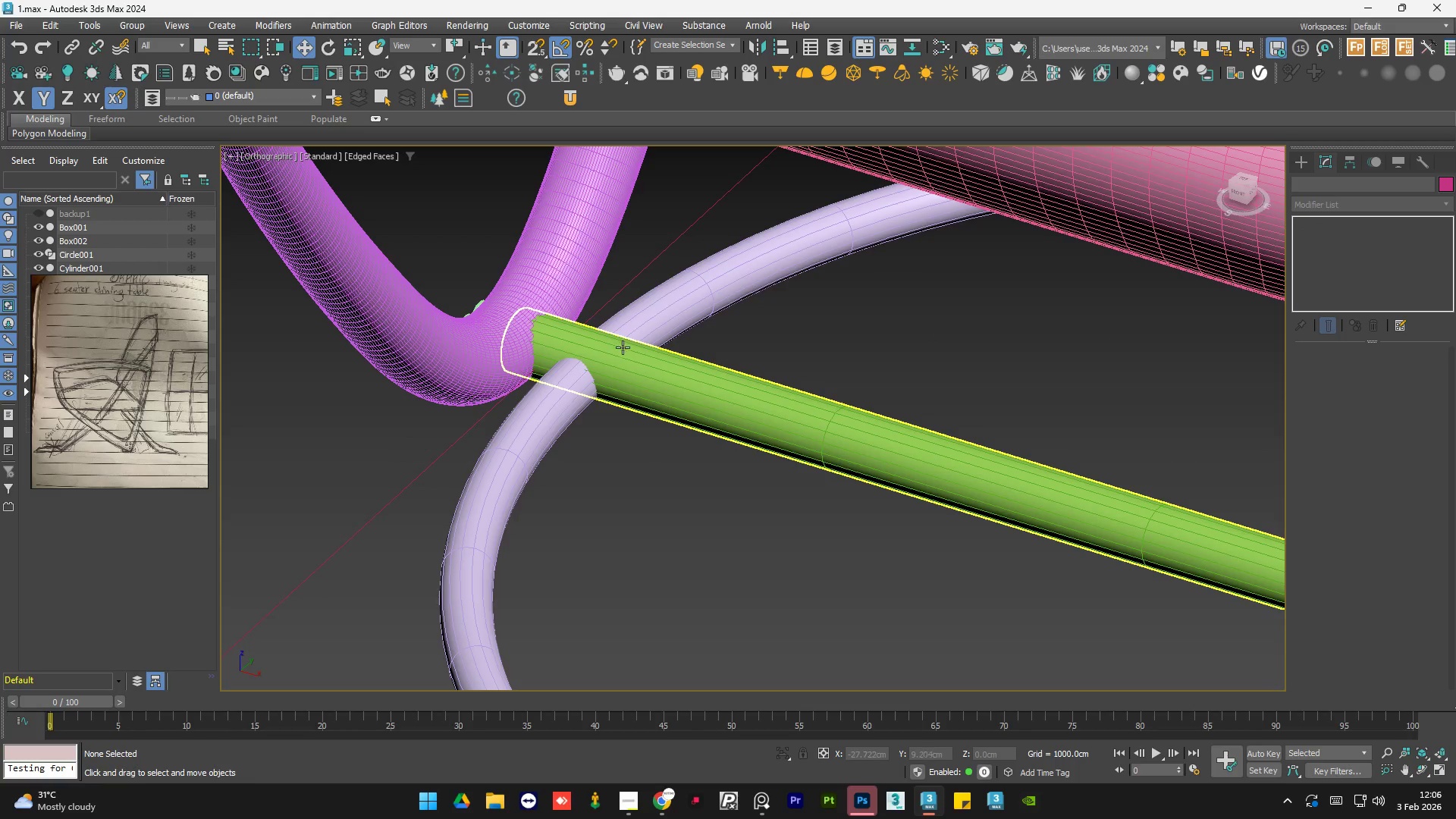 
scroll: coordinate [601, 363], scroll_direction: down, amount: 2.0
 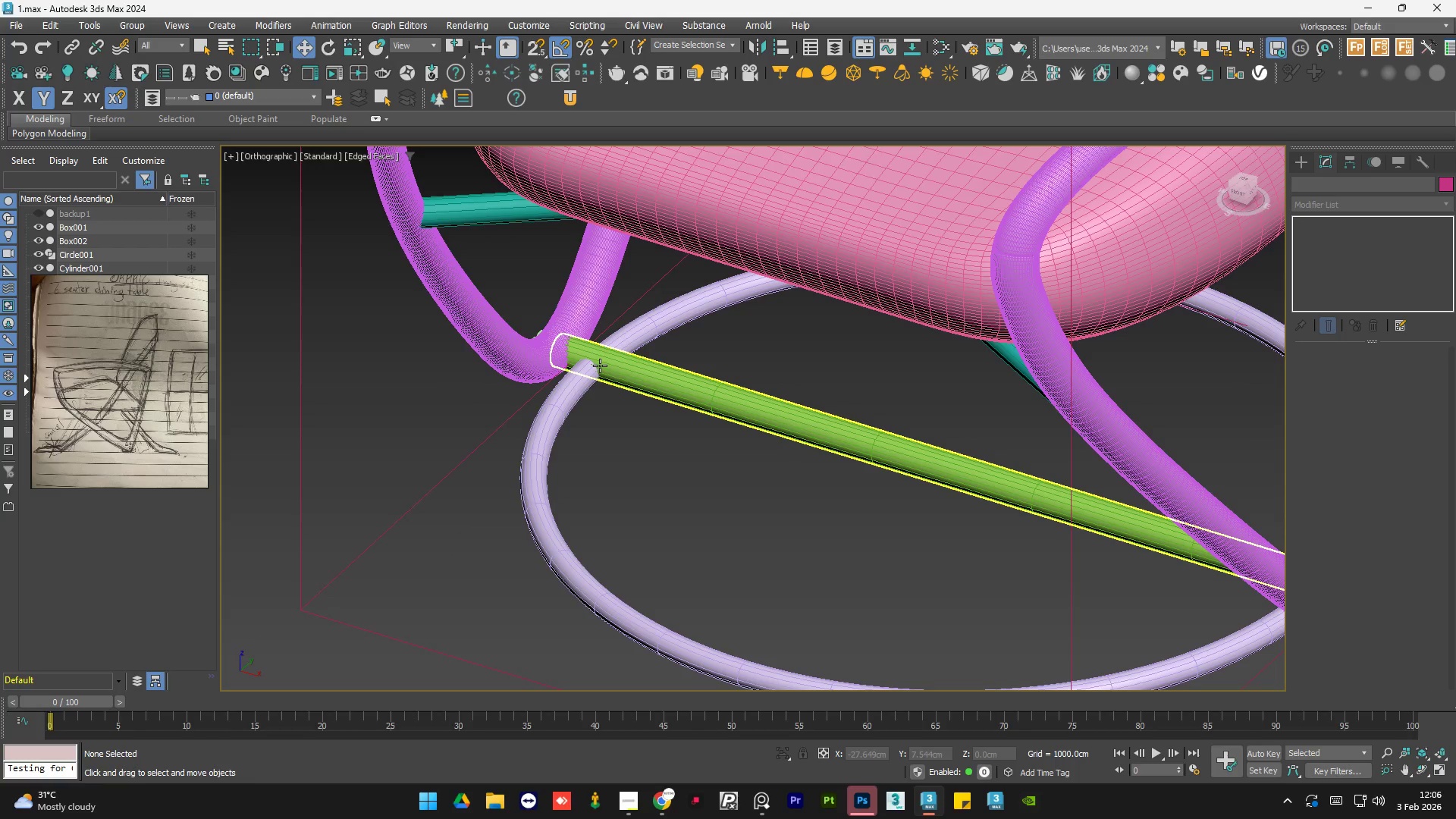 
key(F4)
 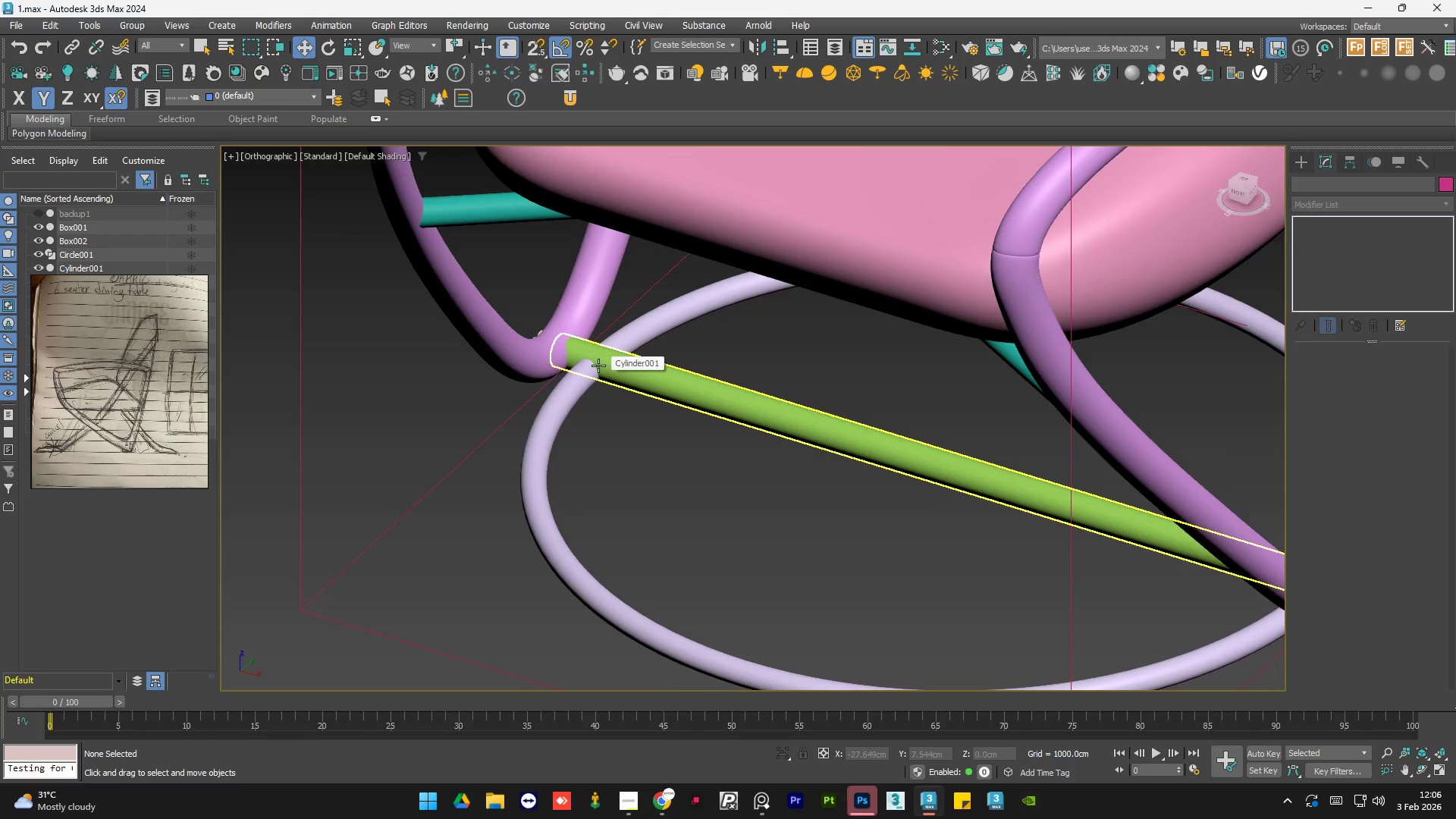 
scroll: coordinate [607, 390], scroll_direction: down, amount: 2.0
 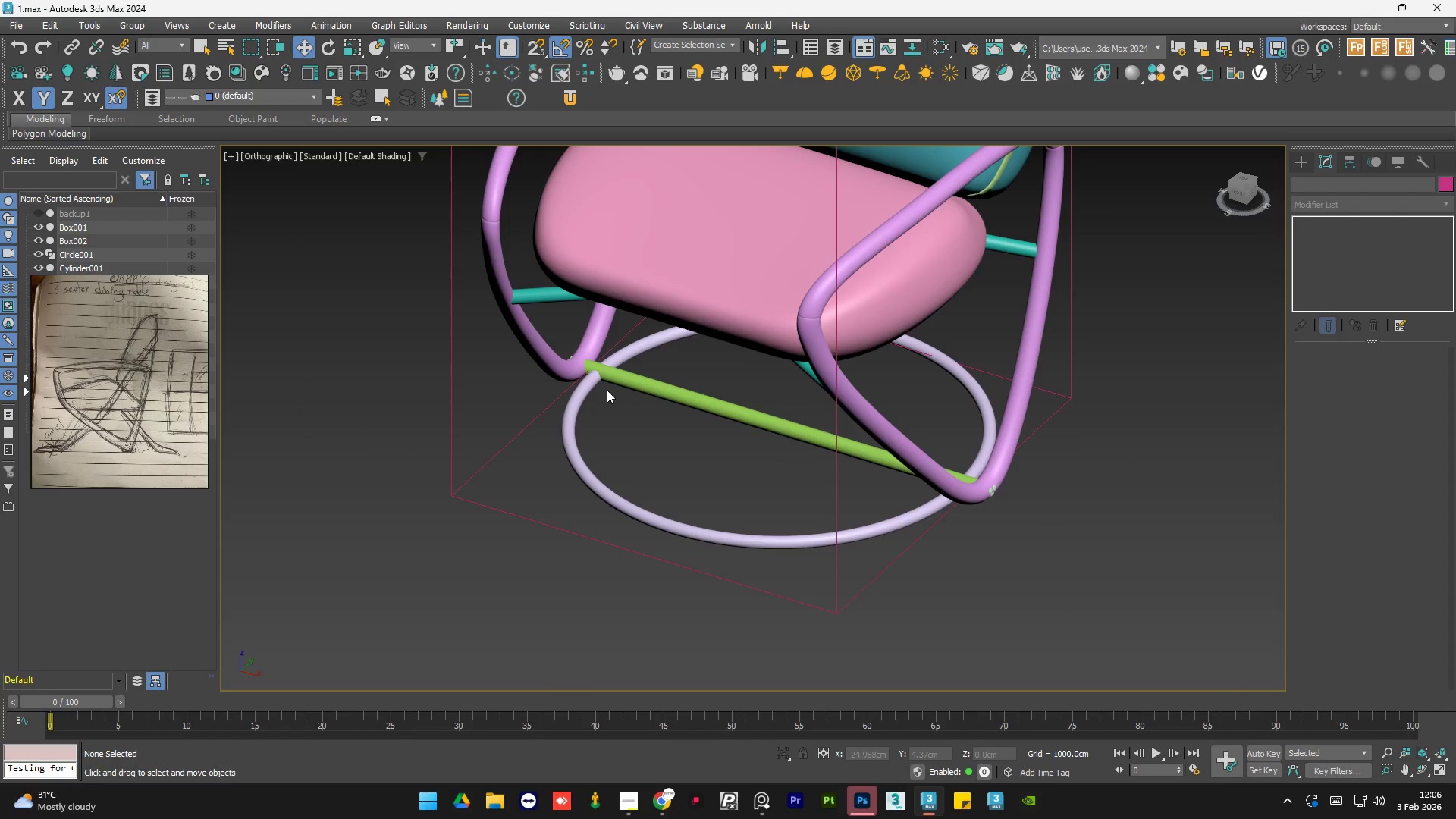 
key(Control+S)
 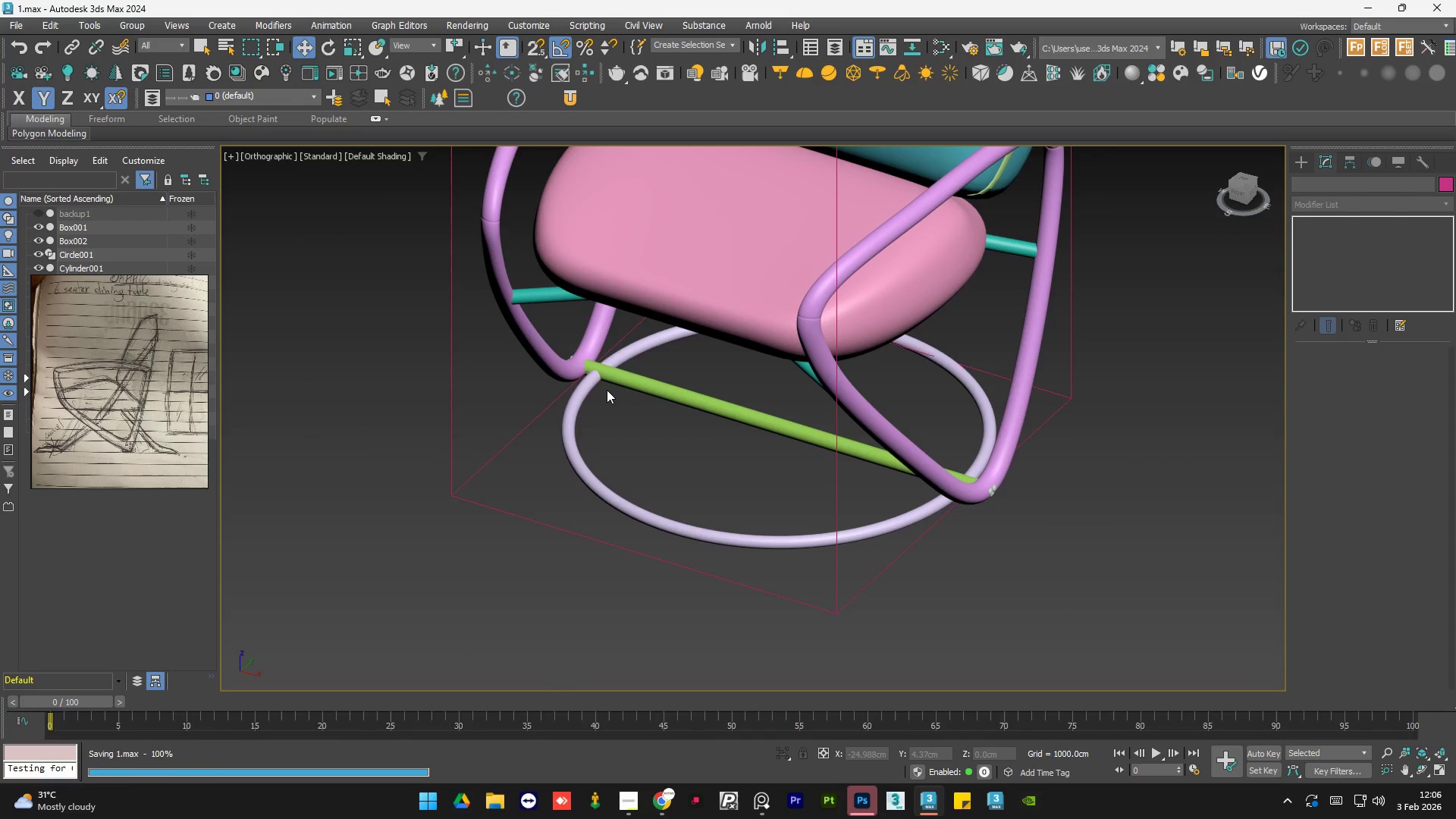 
hold_key(key=AltLeft, duration=0.88)
 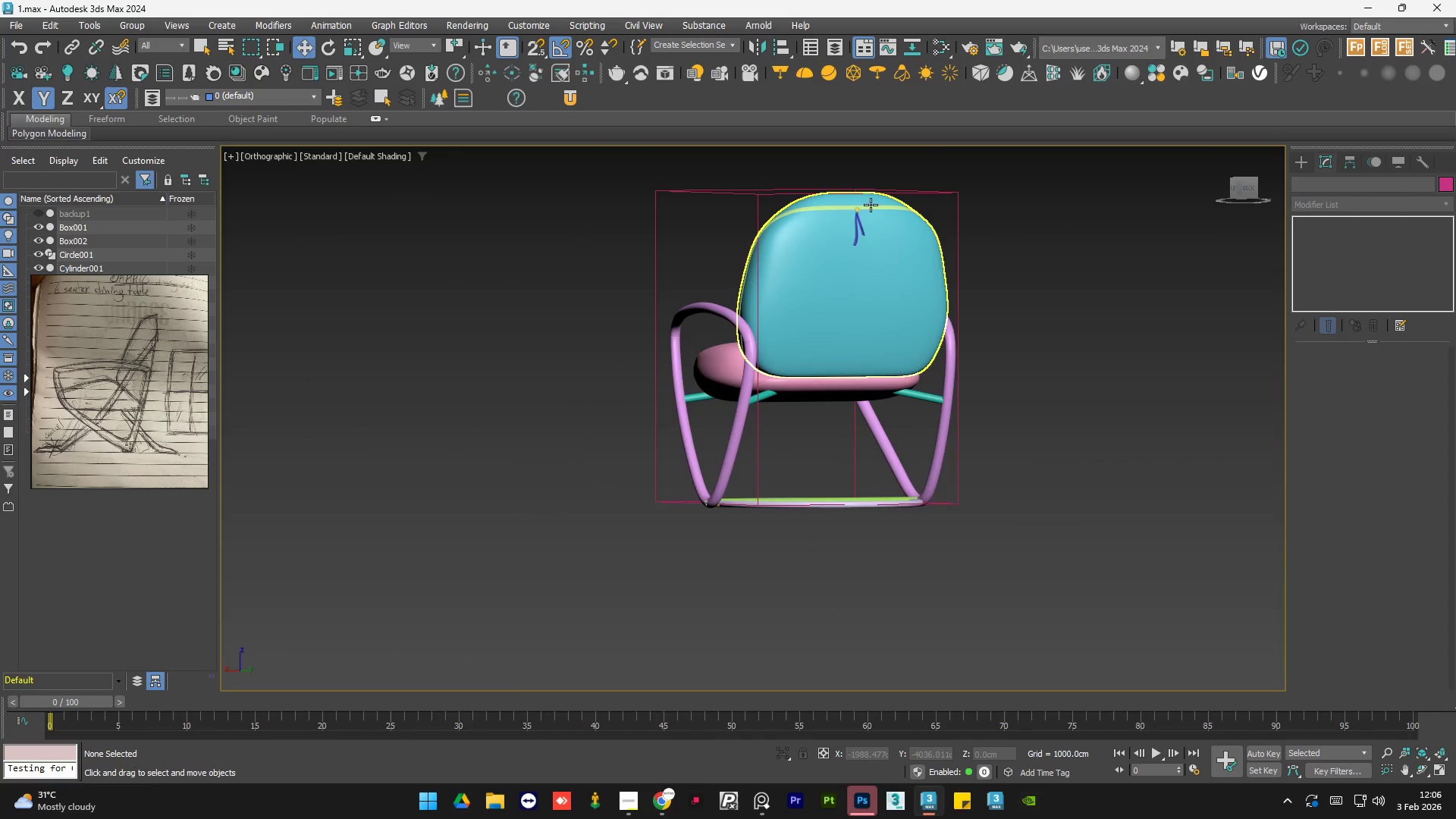 
scroll: coordinate [692, 532], scroll_direction: down, amount: 2.0
 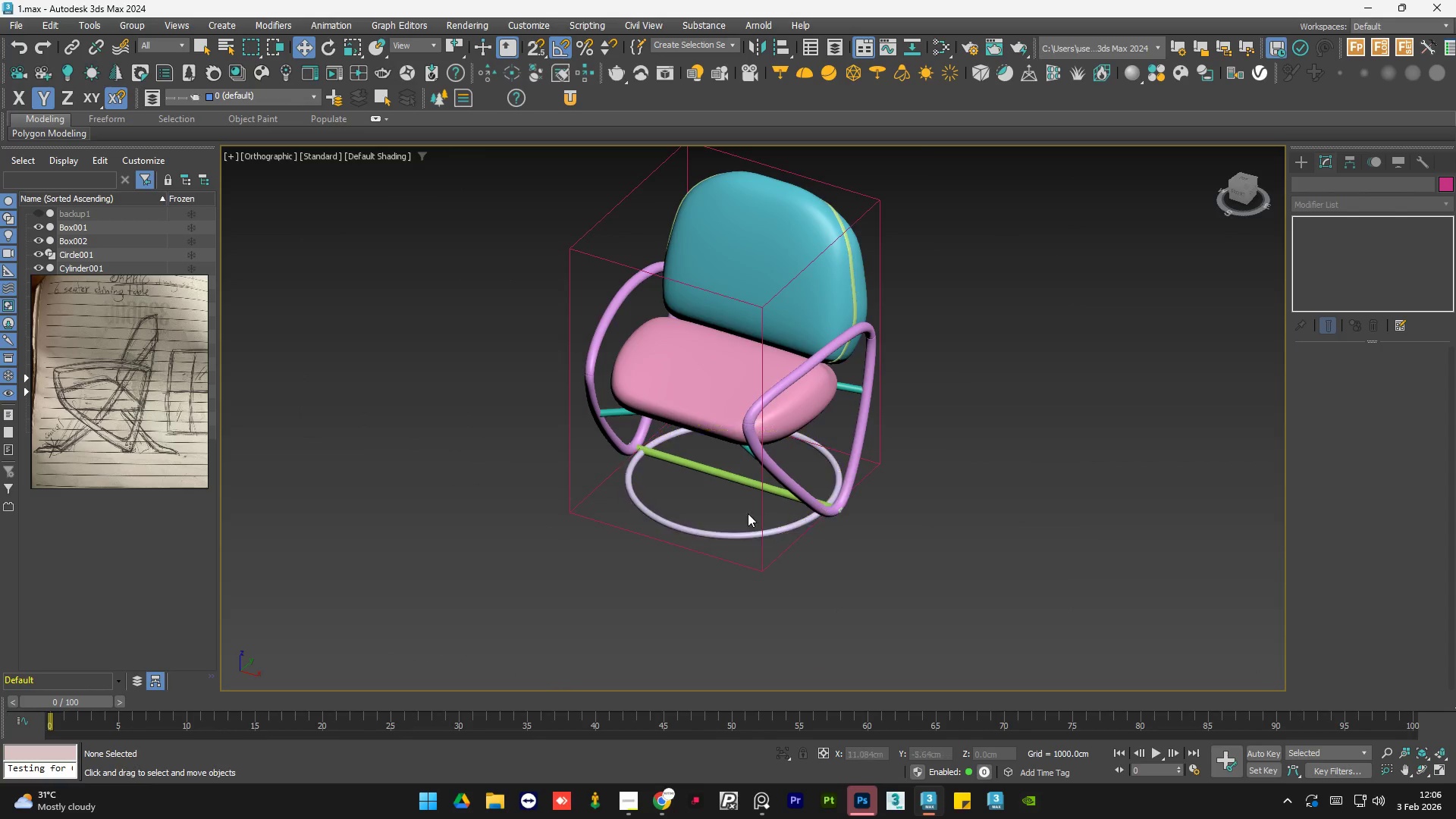 
scroll: coordinate [816, 228], scroll_direction: up, amount: 10.0
 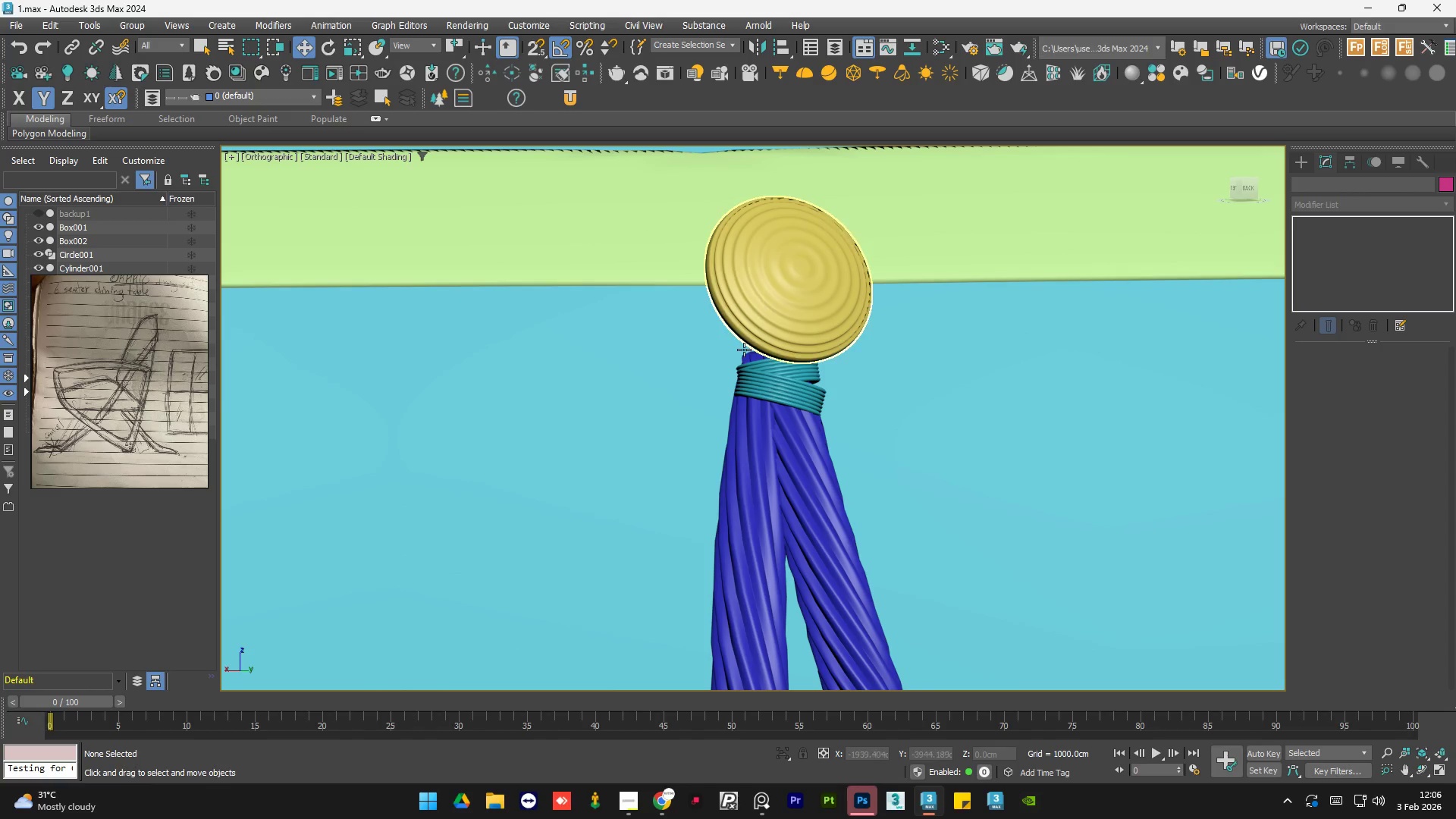 
left_click([755, 356])
 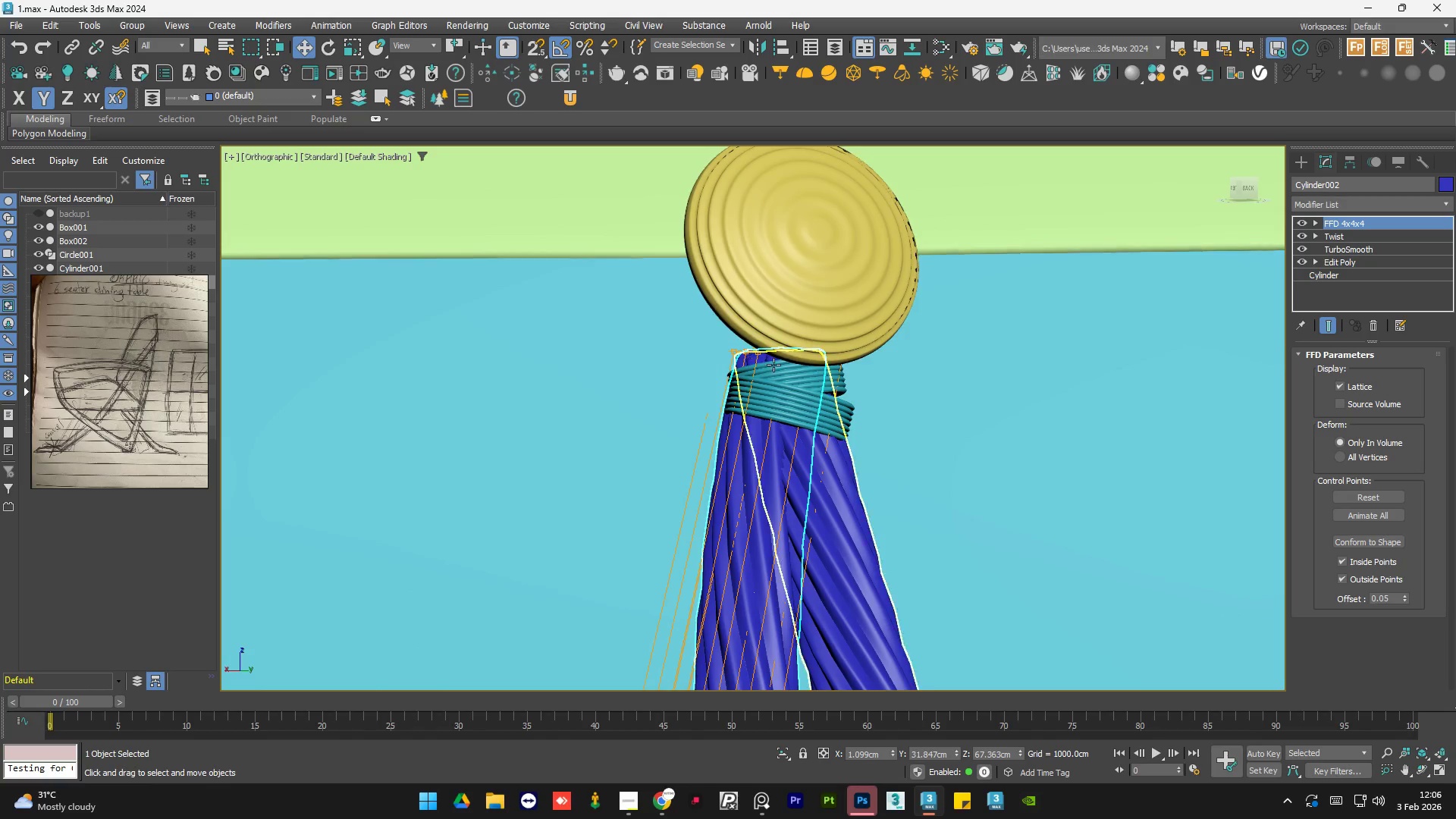 
scroll: coordinate [758, 353], scroll_direction: up, amount: 1.0
 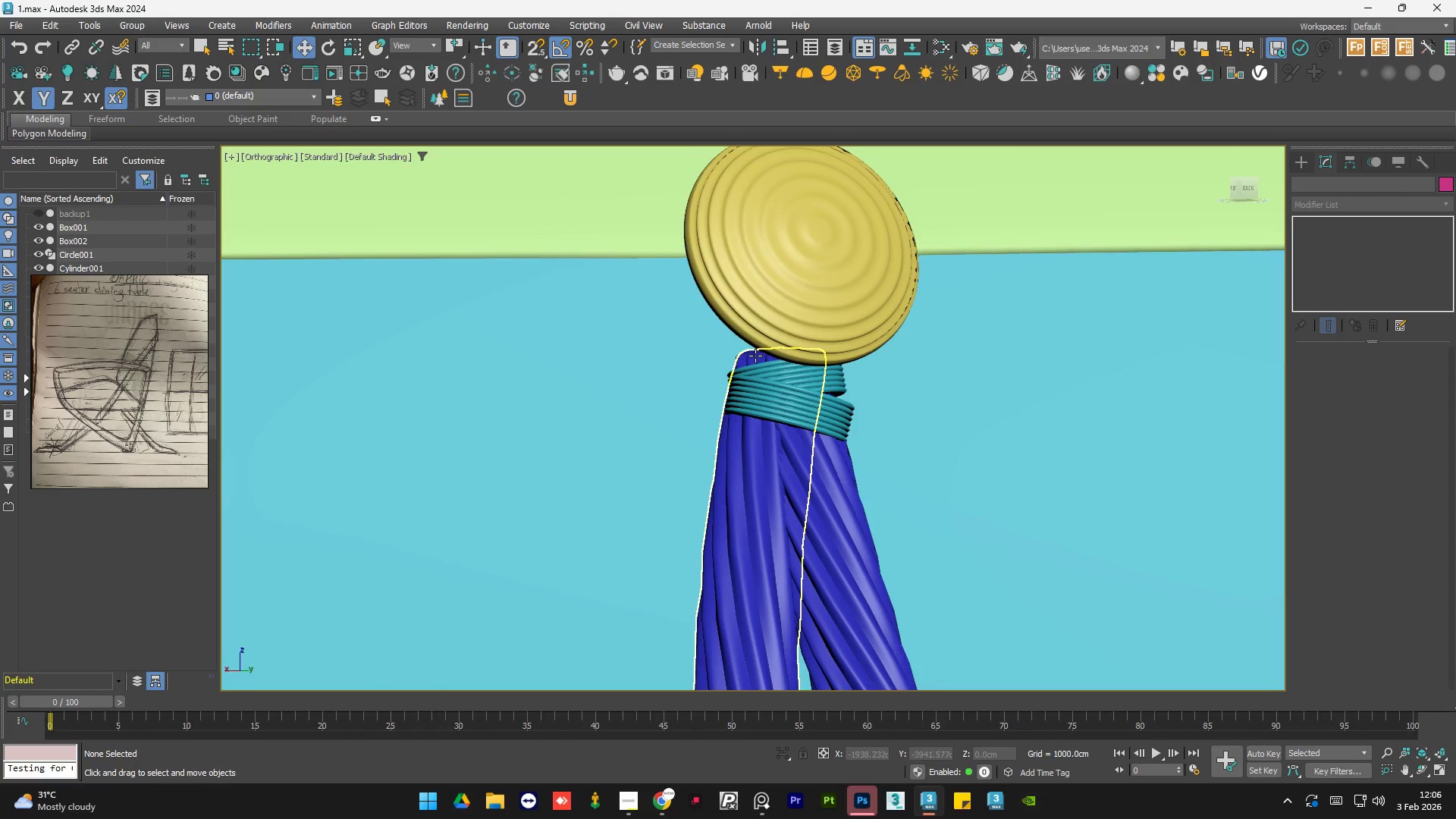 
hold_key(key=AltLeft, duration=0.77)
scroll: coordinate [753, 403], scroll_direction: up, amount: 1.0
 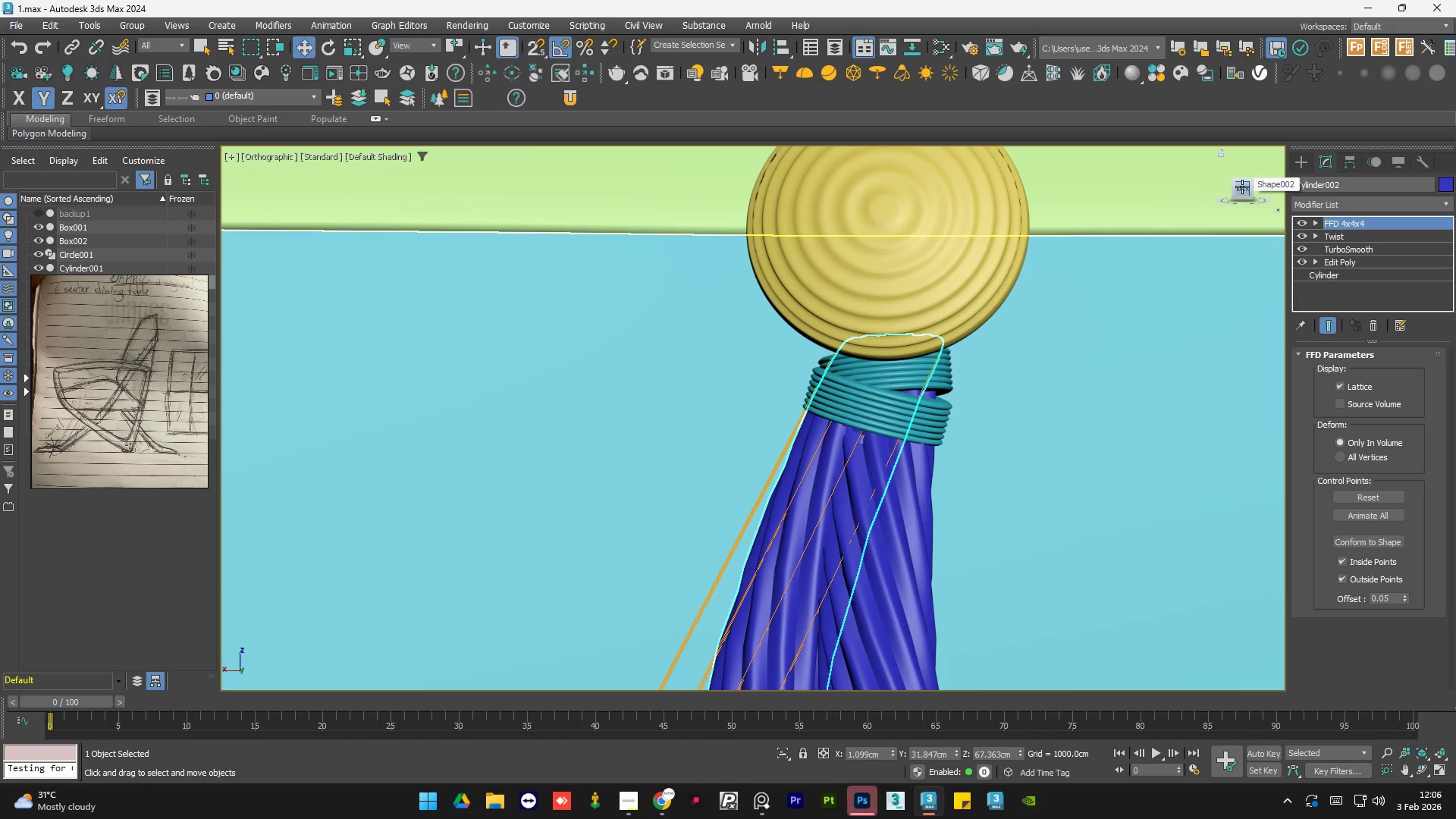 
left_click([1242, 187])
 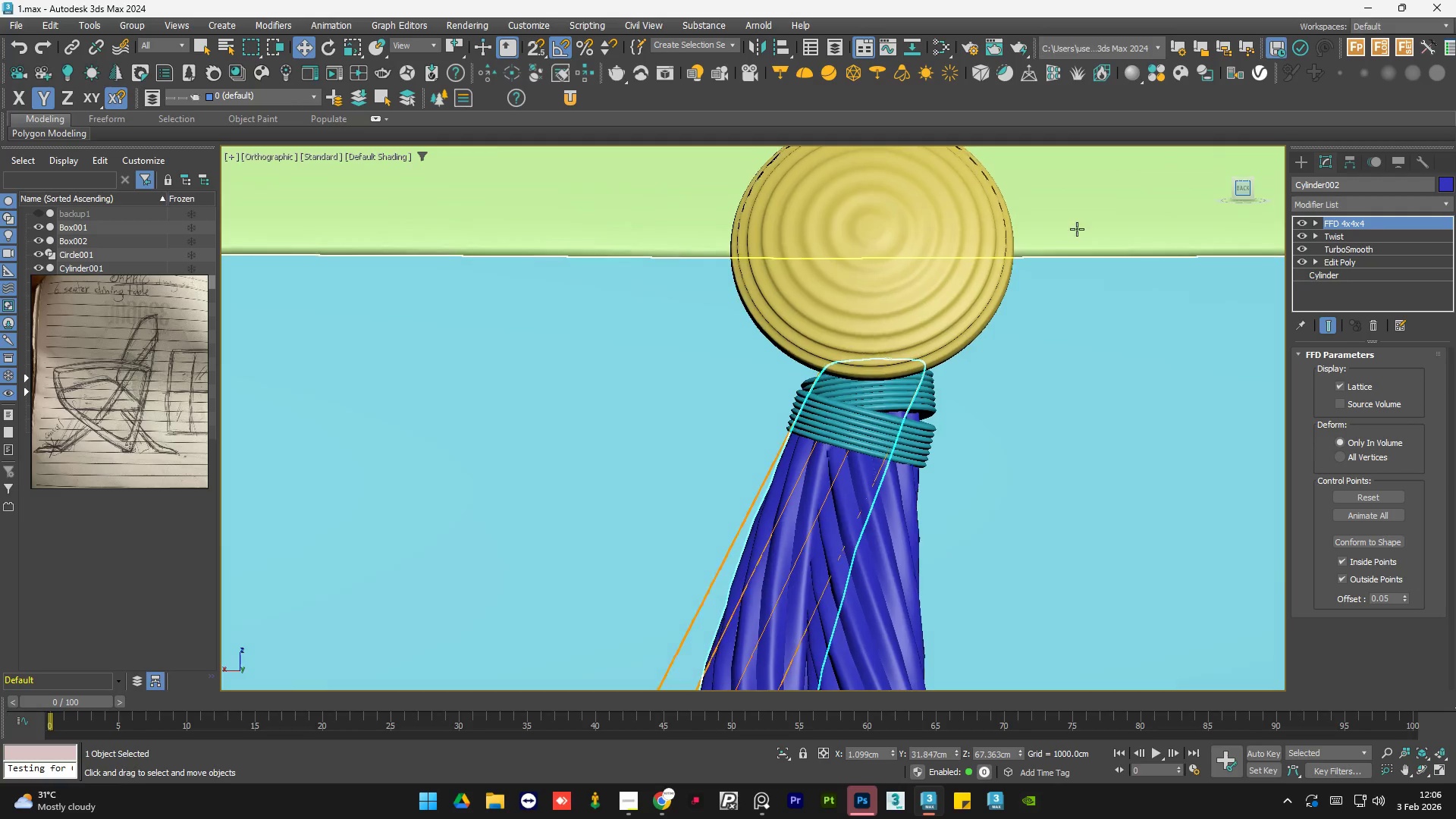 
scroll: coordinate [808, 297], scroll_direction: none, amount: 0.0
 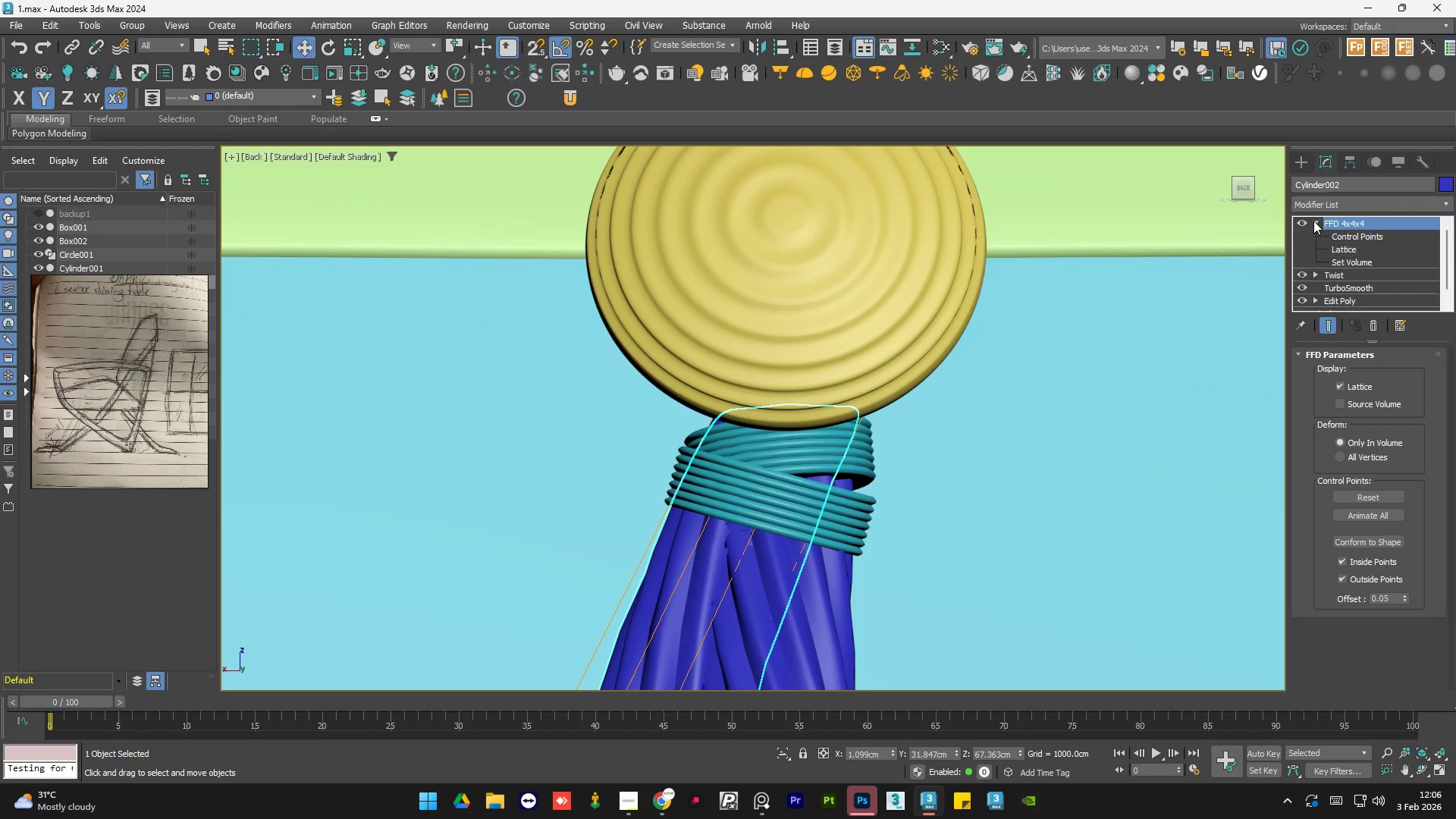 
double_click([1338, 237])
 